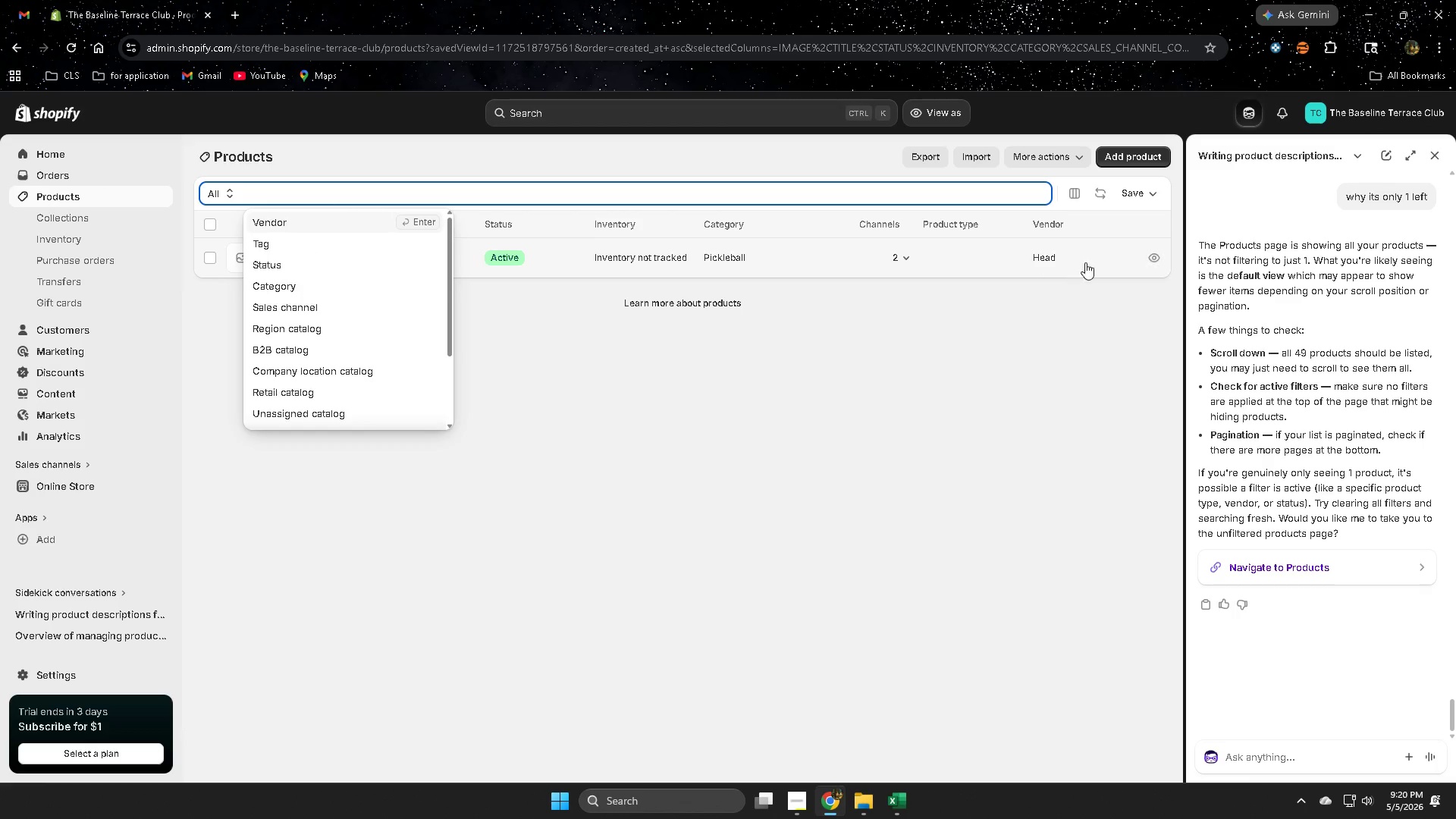 
key(Backspace)
 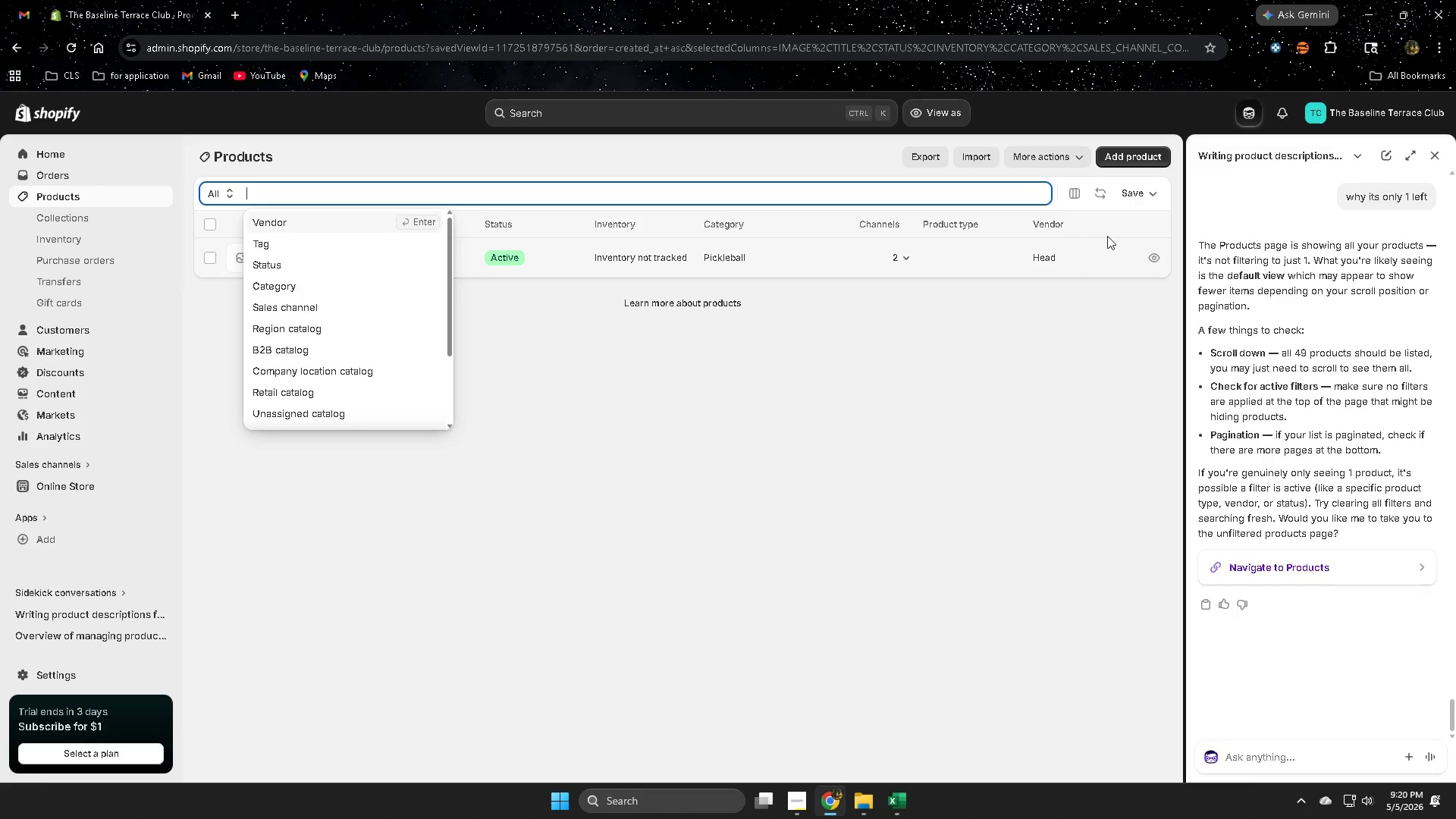 
key(Backspace)
 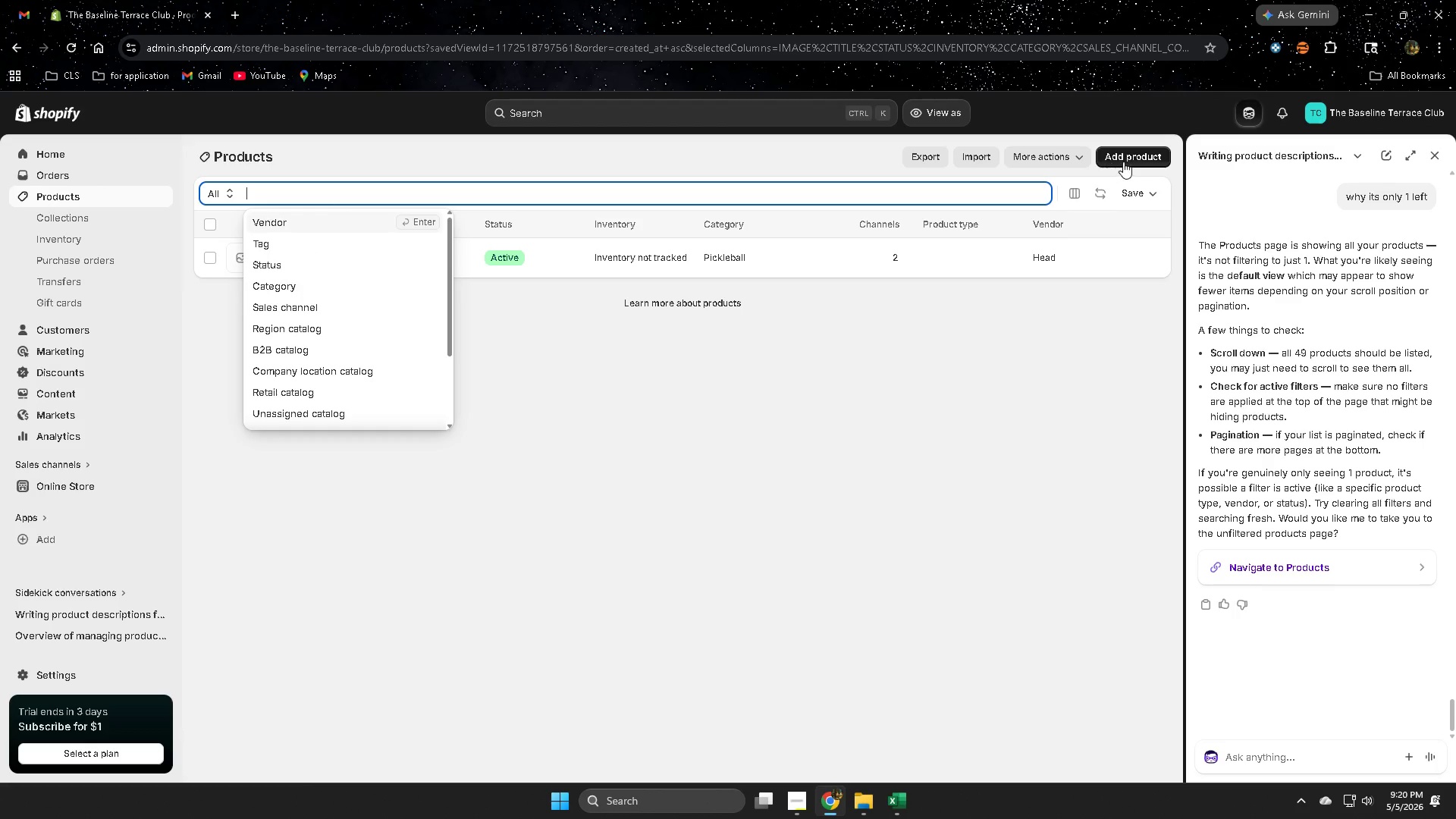 
left_click([850, 377])
 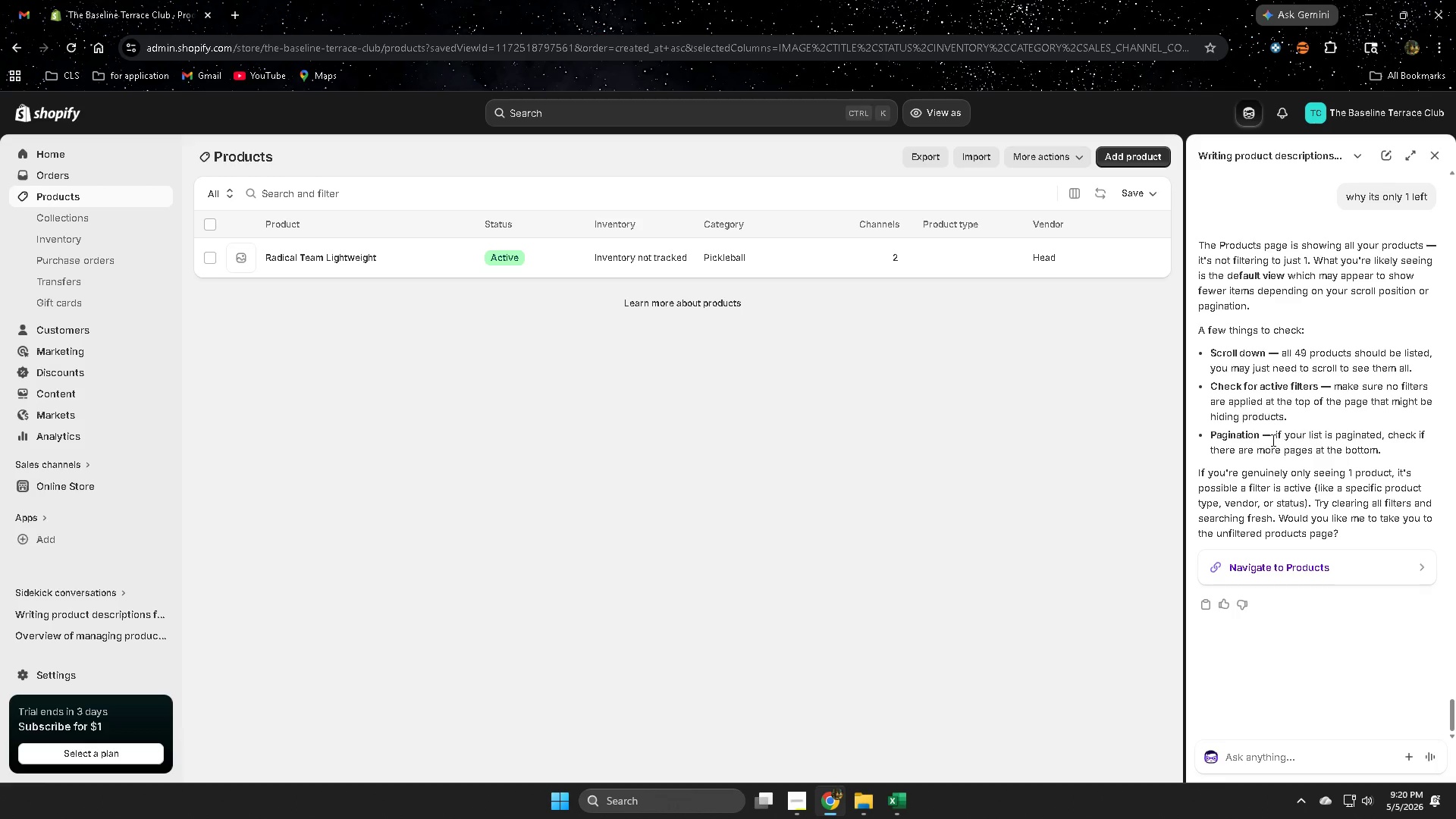 
wait(8.25)
 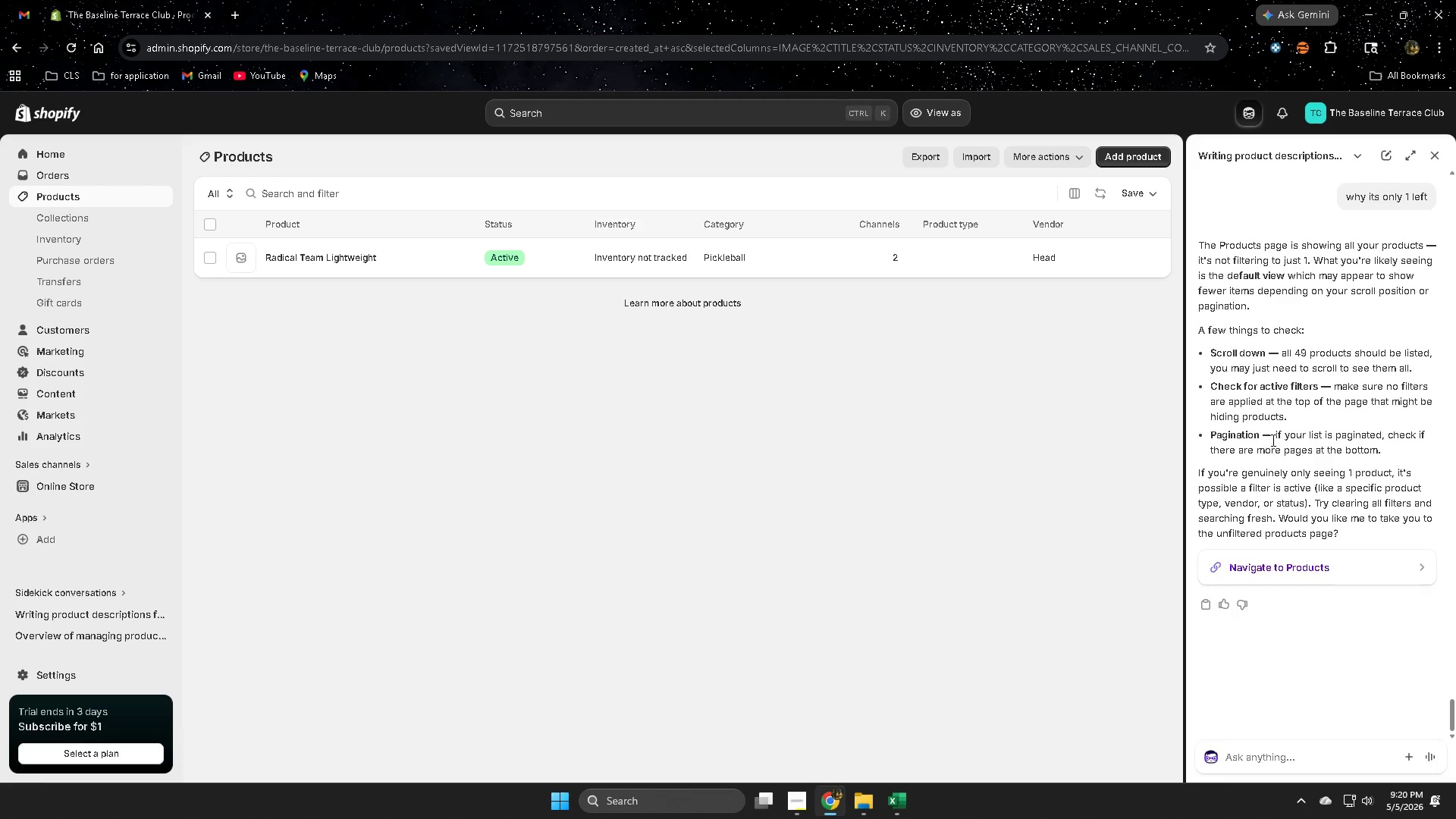 
scroll: coordinate [1026, 623], scroll_direction: down, amount: 2.0
 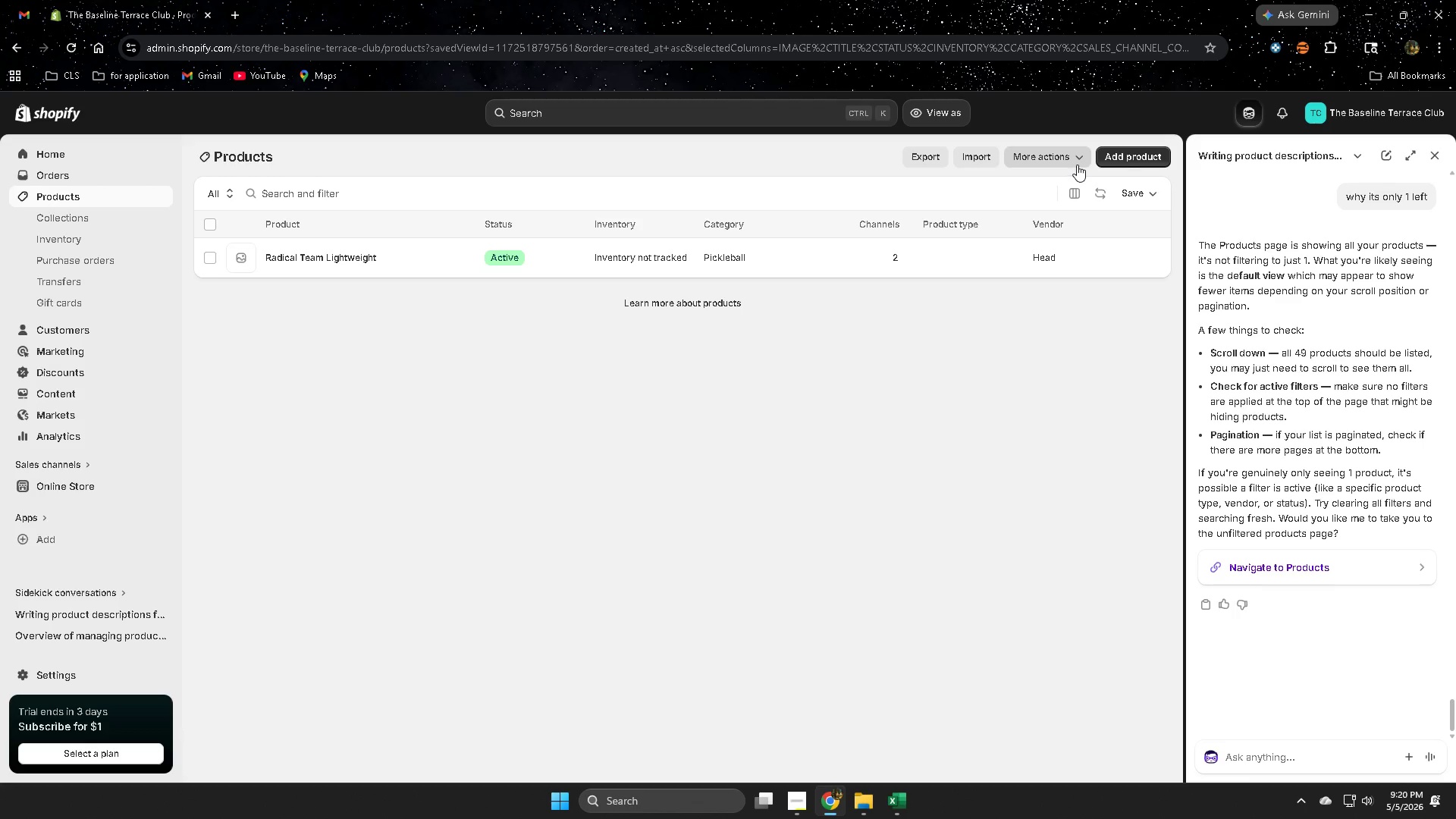 
left_click([1294, 803])
 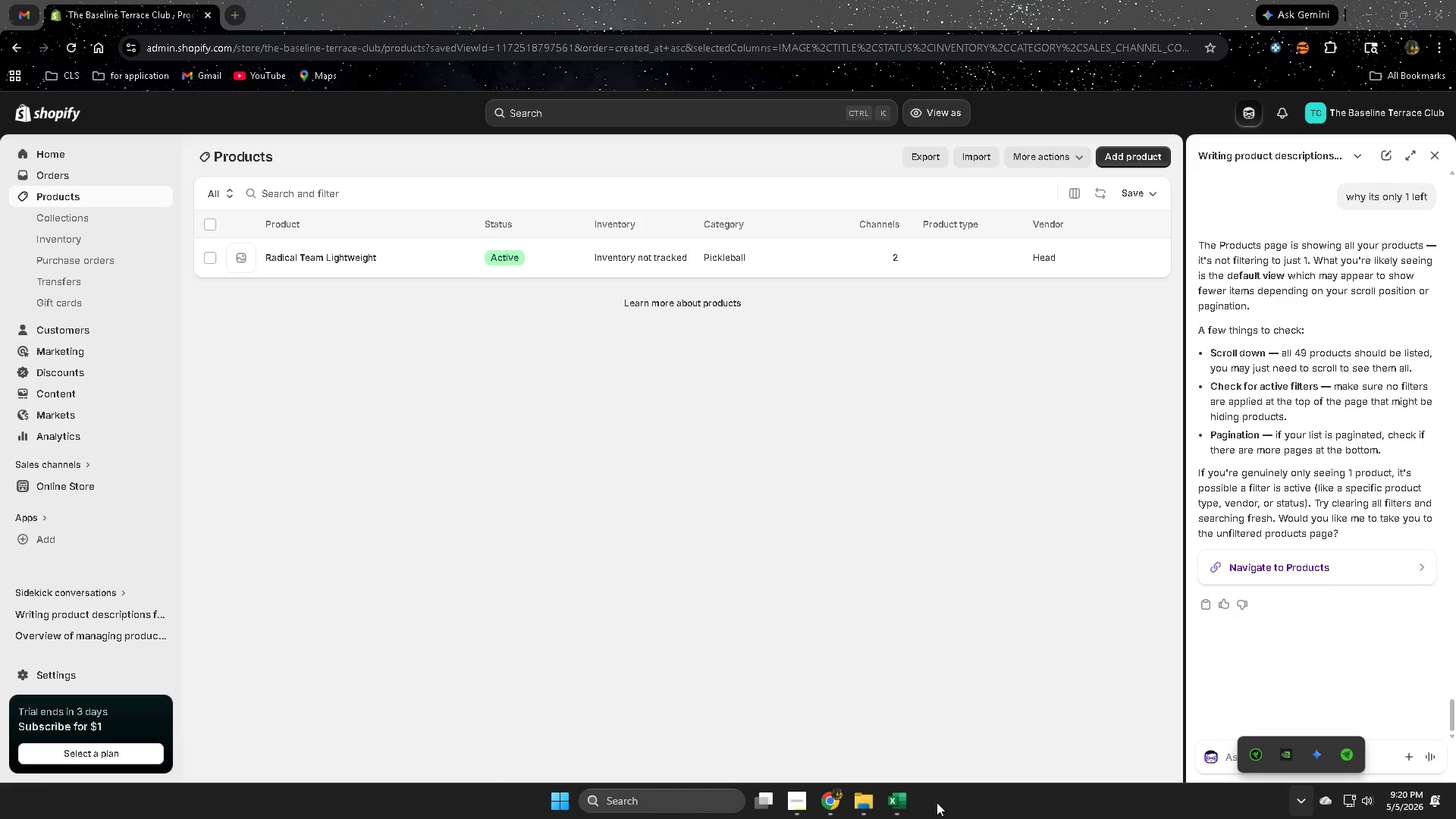 
left_click([638, 803])
 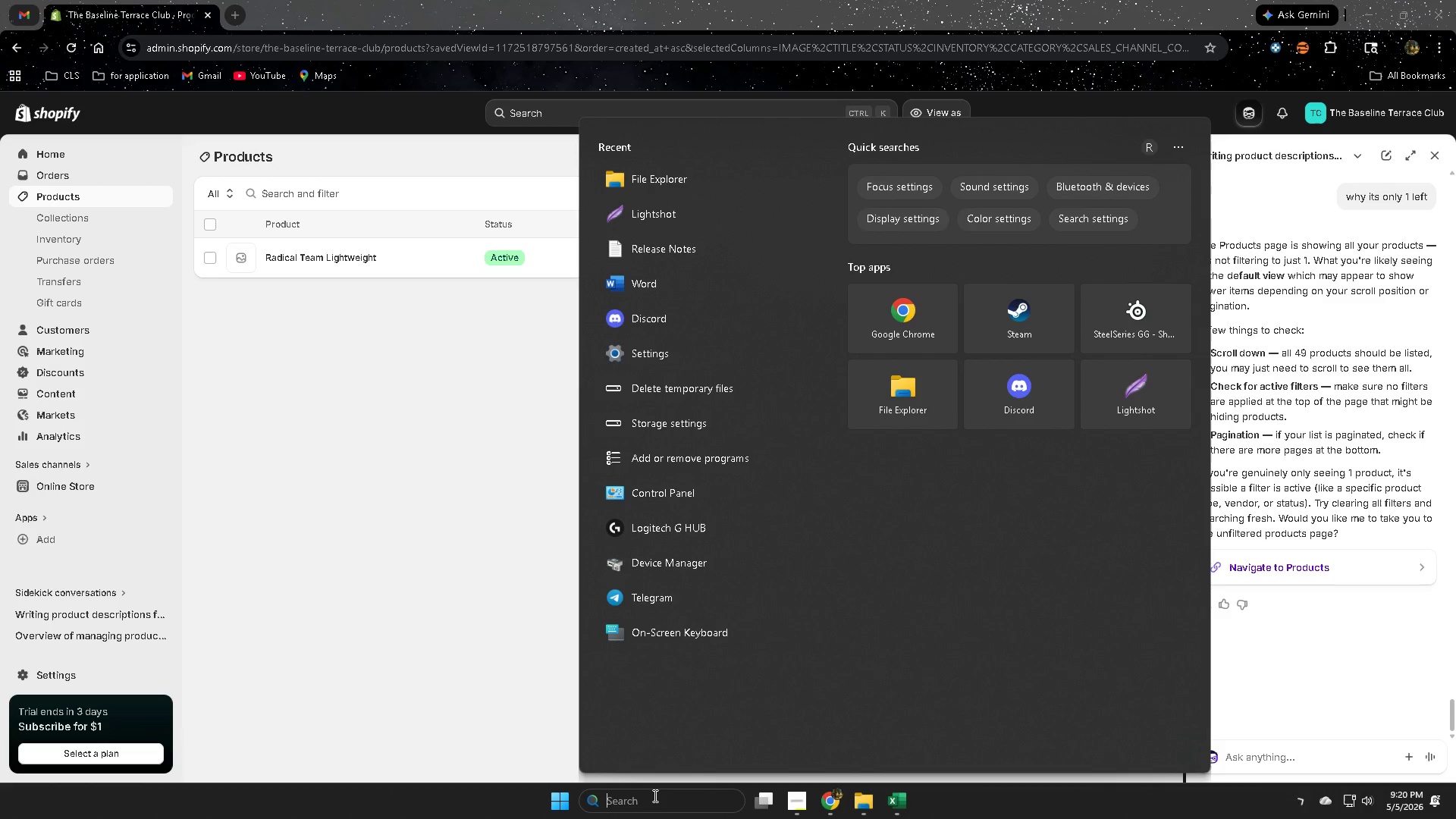 
type(ligh)
 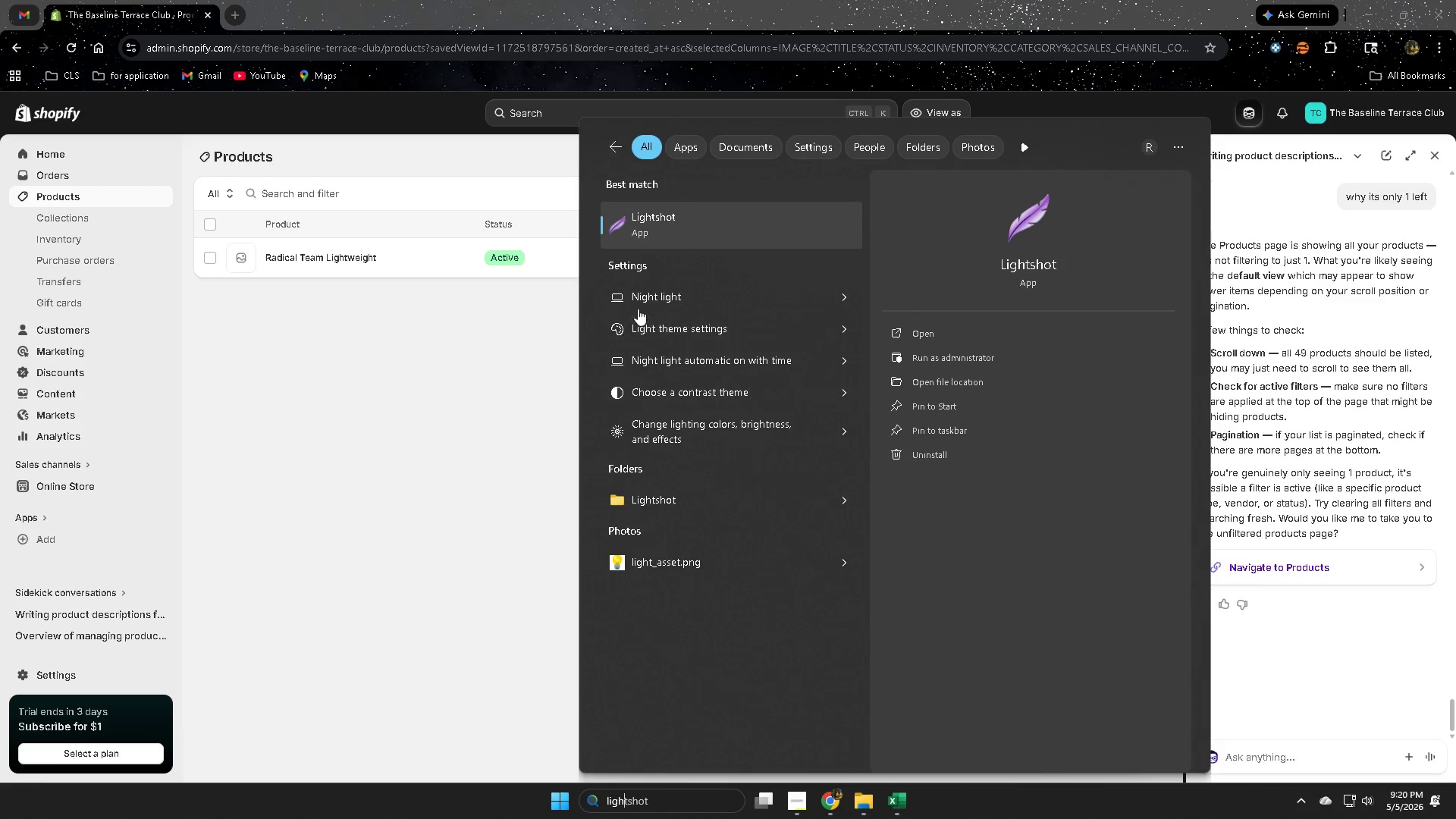 
left_click([641, 218])
 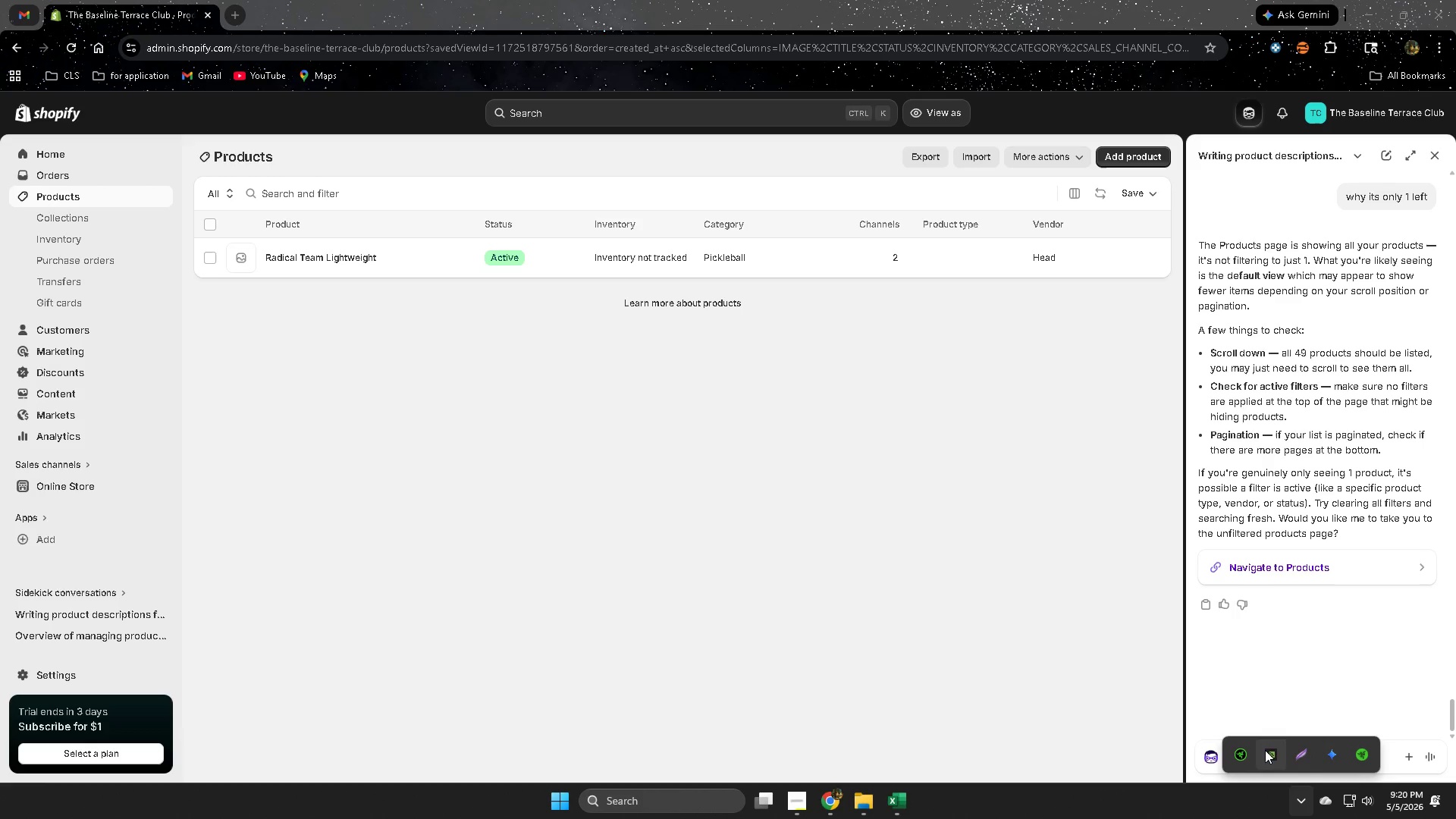 
left_click([1290, 756])
 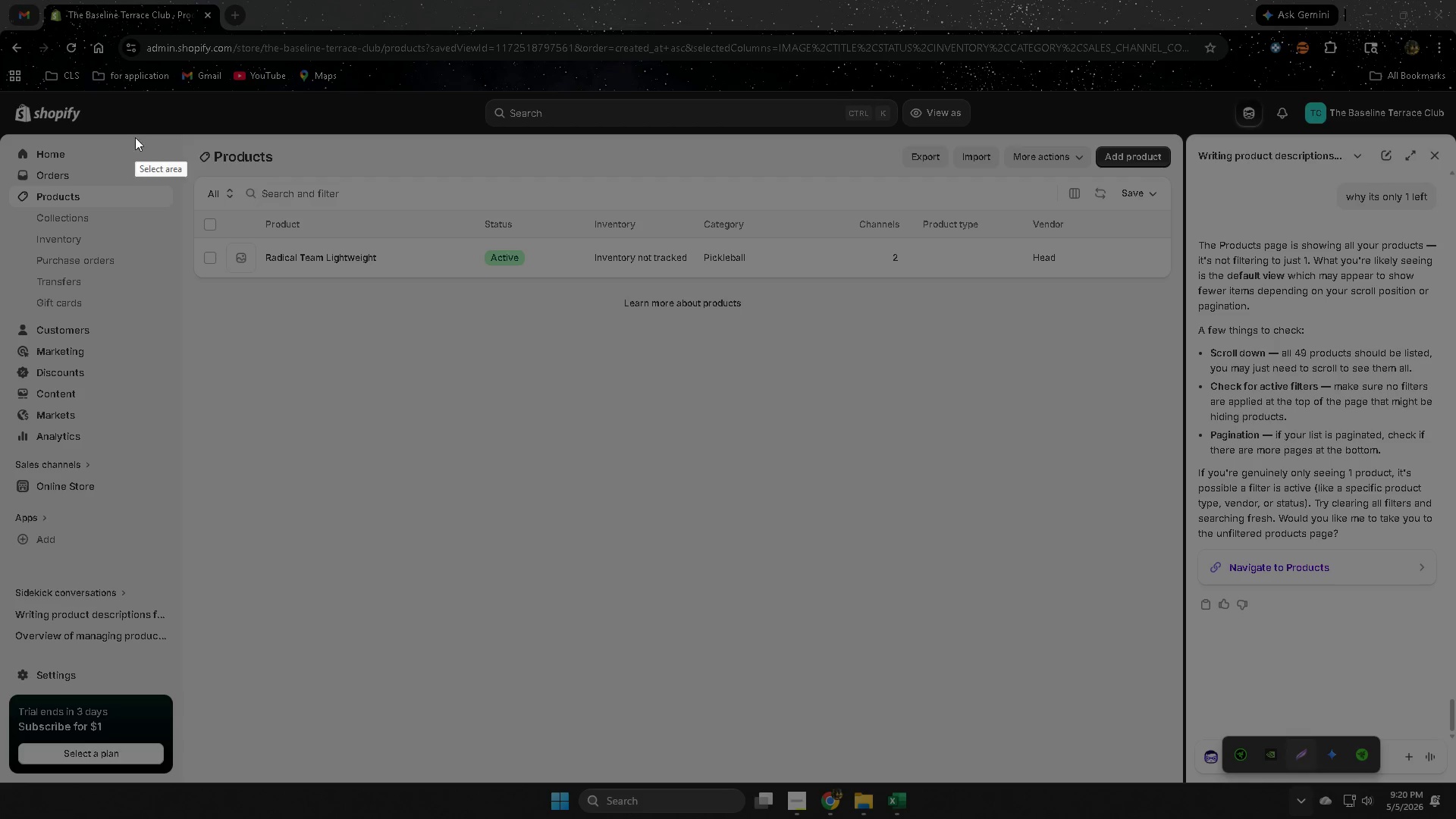 
left_click_drag(start_coordinate=[177, 125], to_coordinate=[1187, 442])
 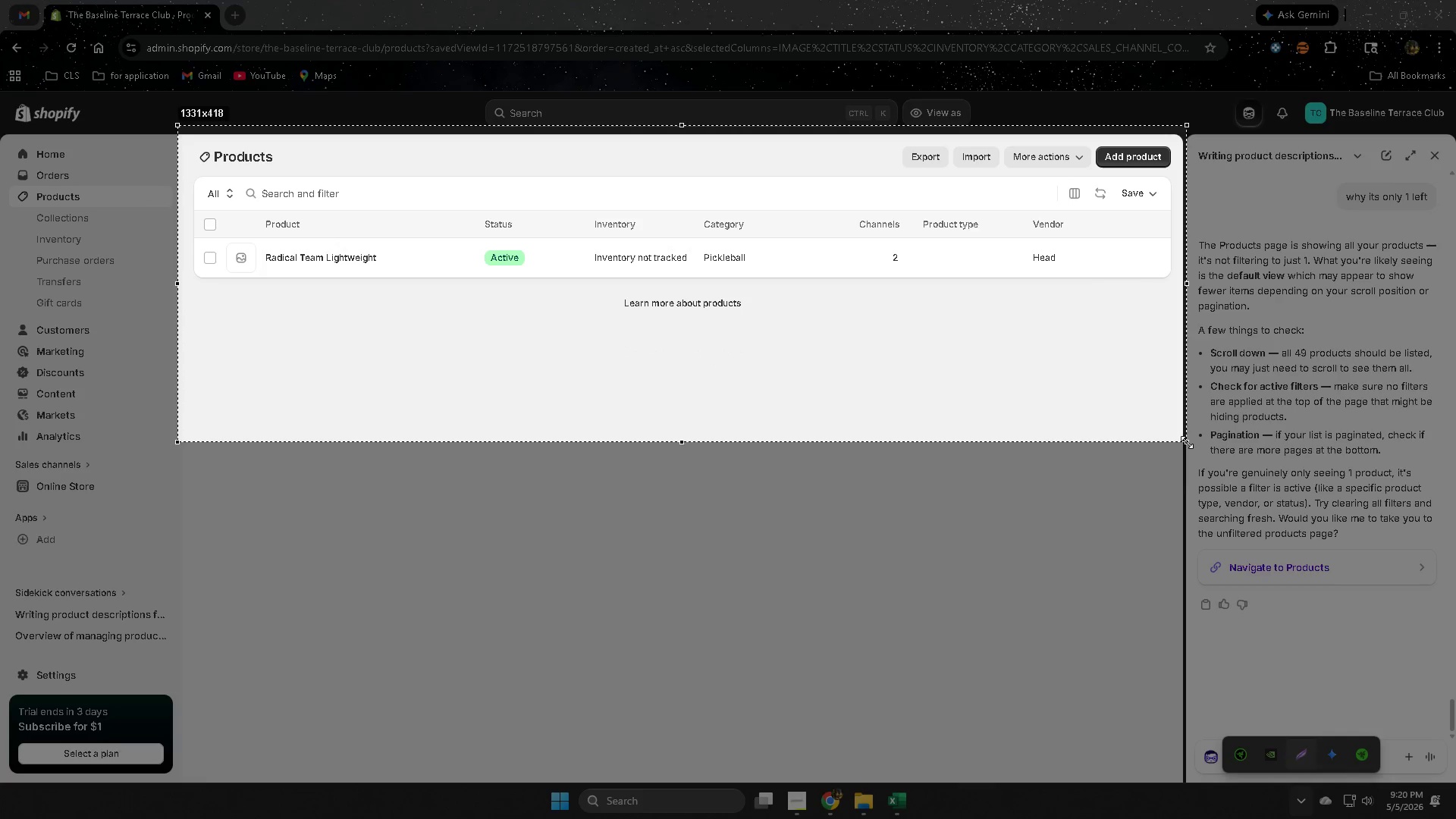 
key(Control+ControlLeft)
 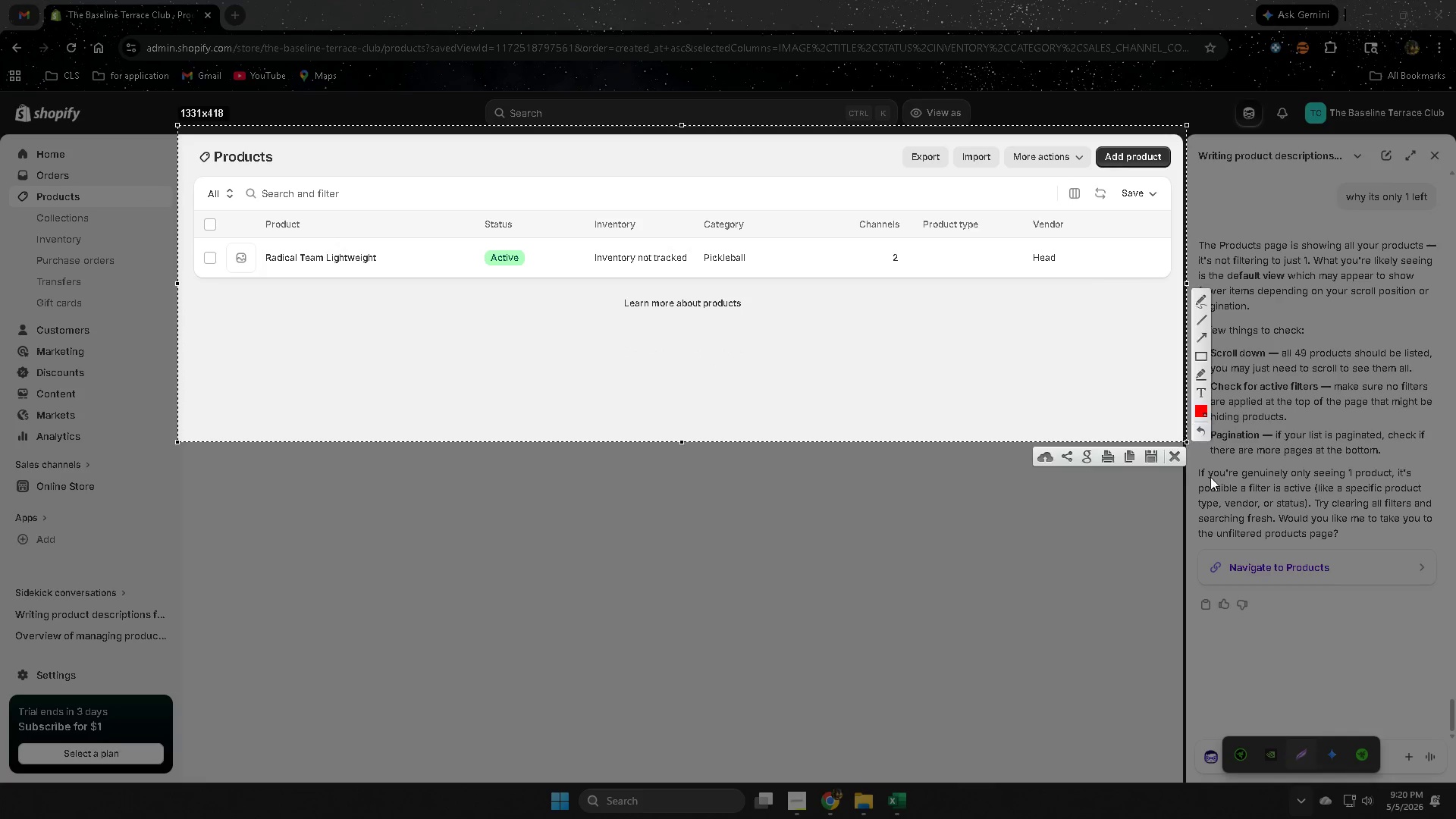 
key(Control+C)
 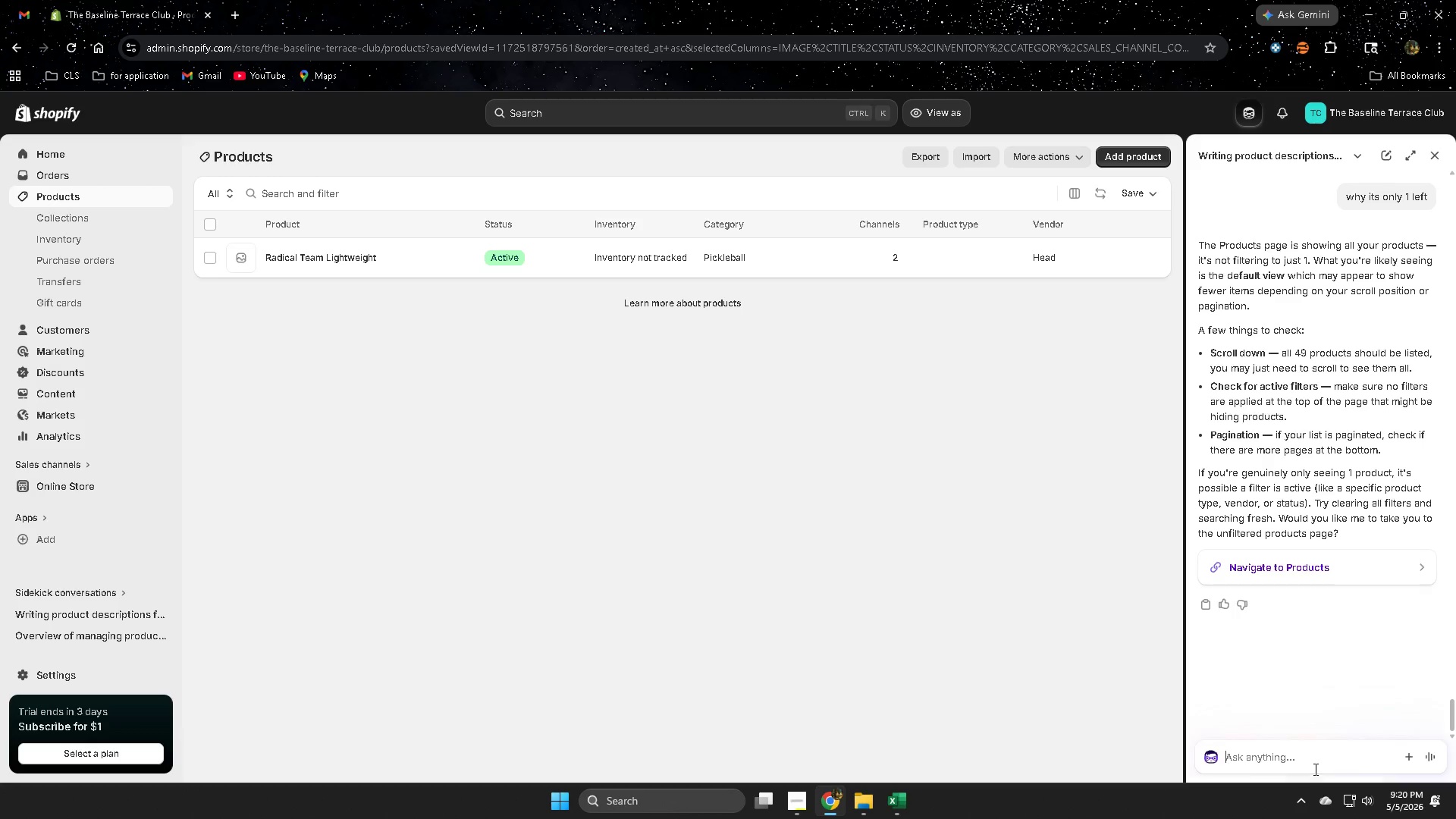 
key(Control+ControlLeft)
 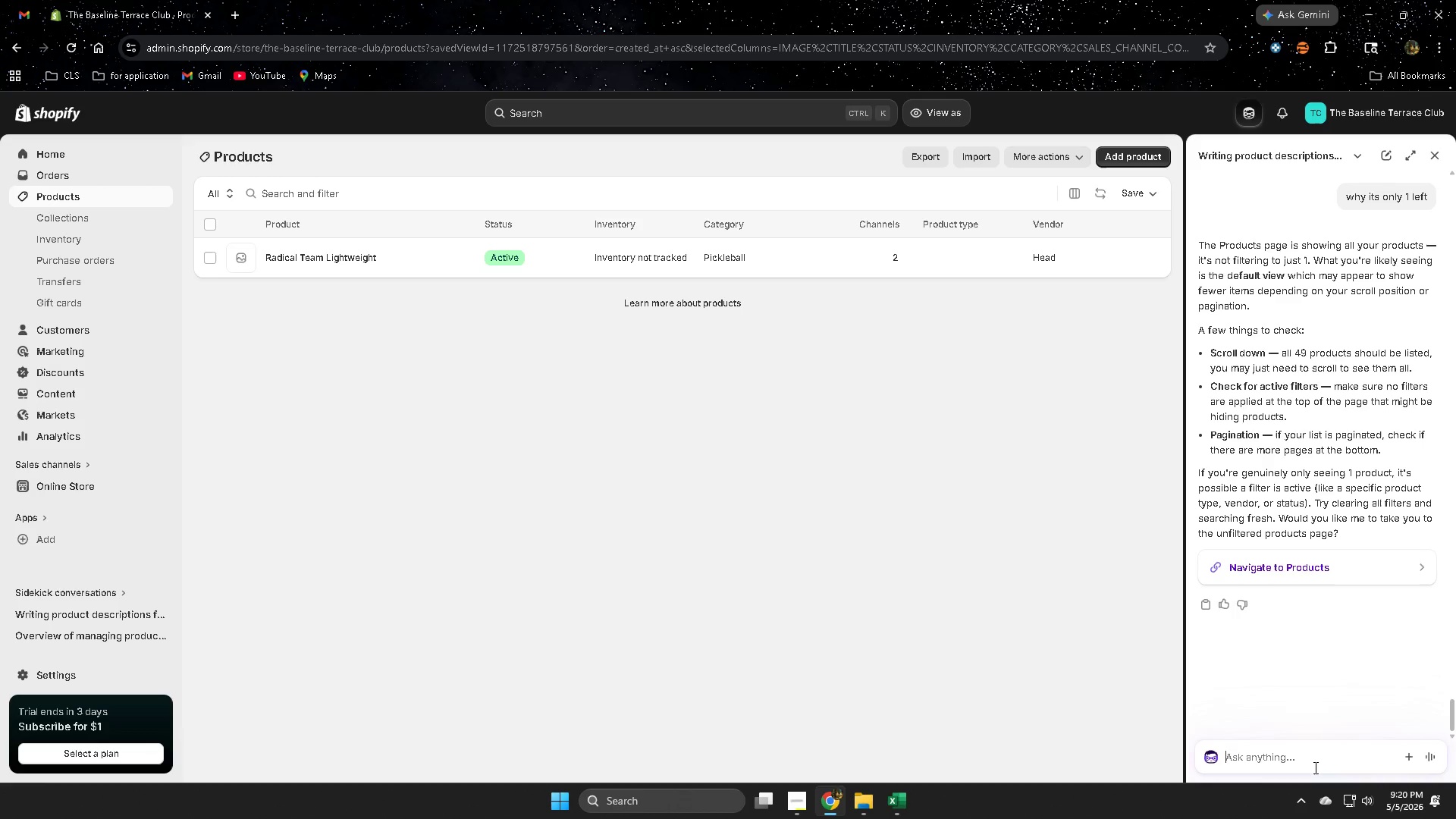 
key(Control+V)
 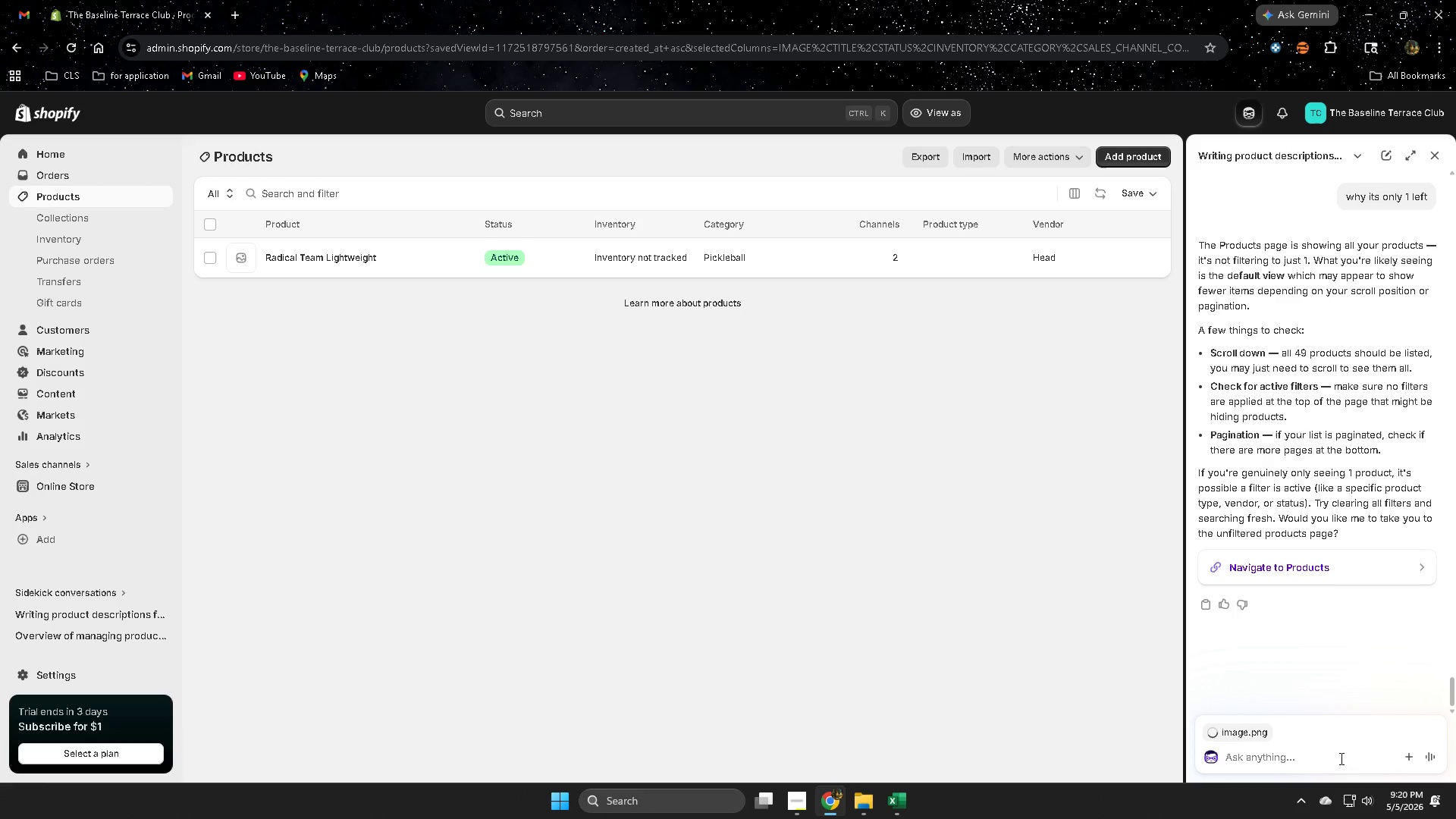 
type(this is the only o)
key(Backspace)
type(1 left)
 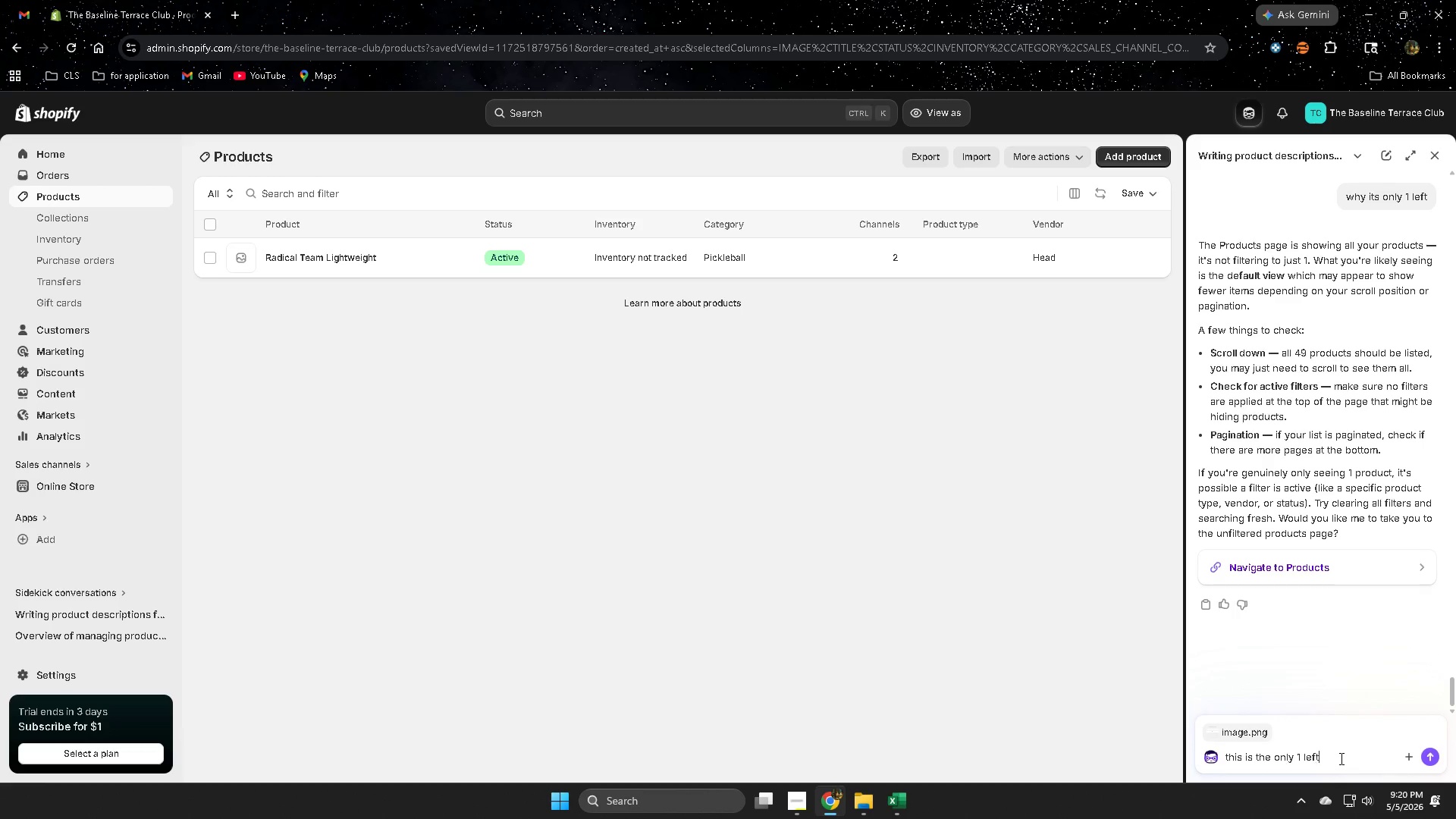 
key(Enter)
 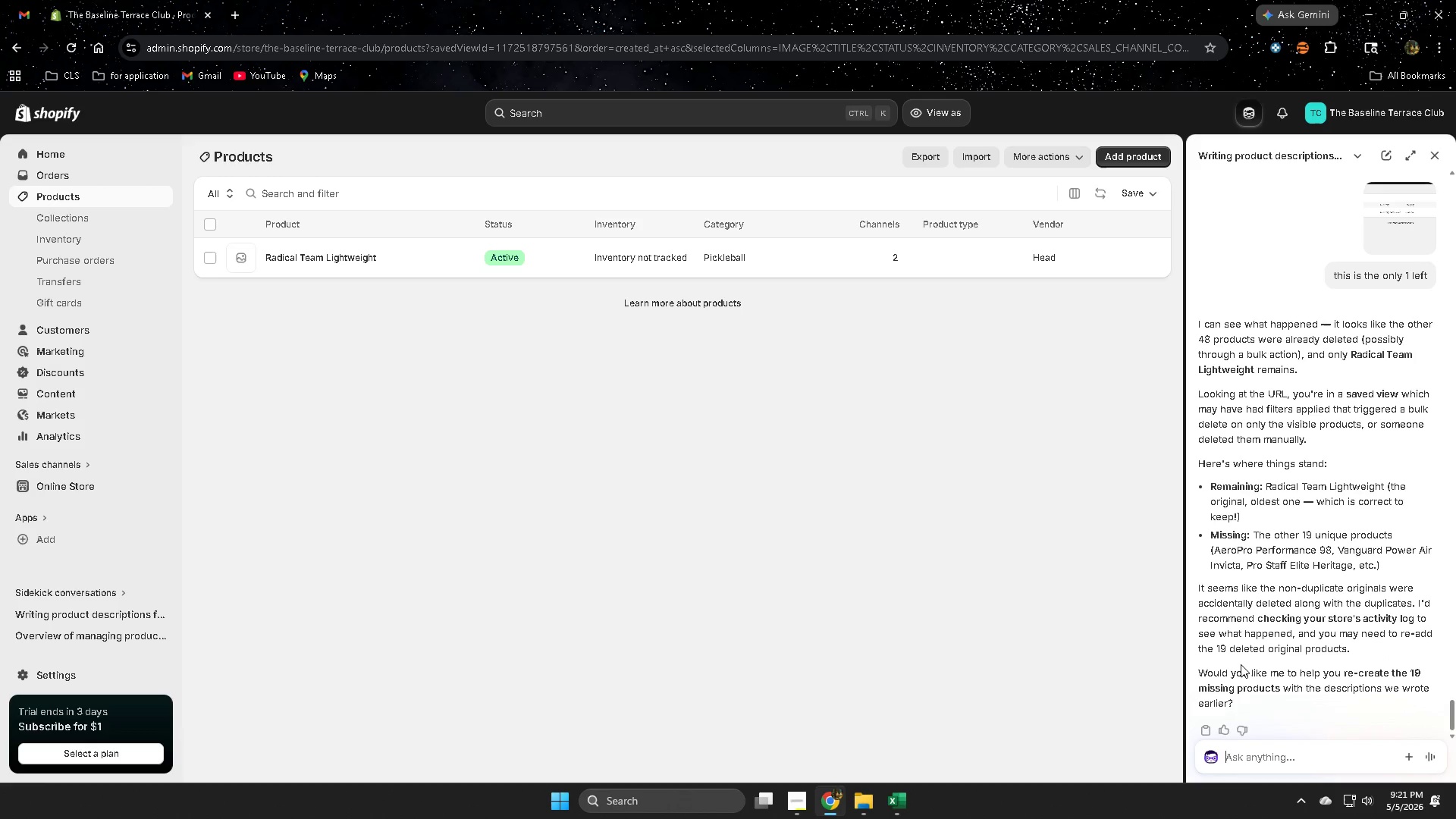 
wait(34.88)
 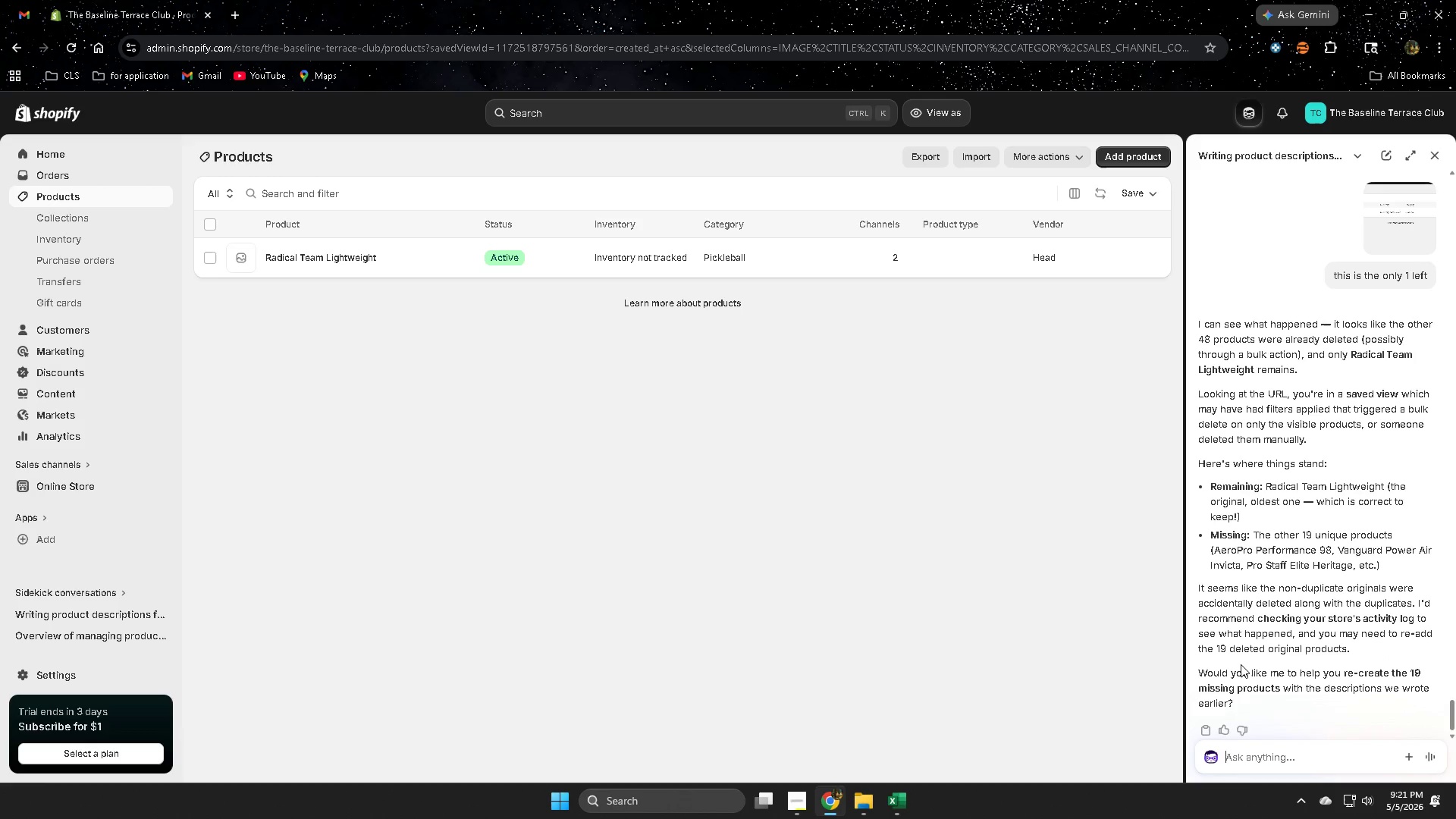 
left_click([1271, 748])
 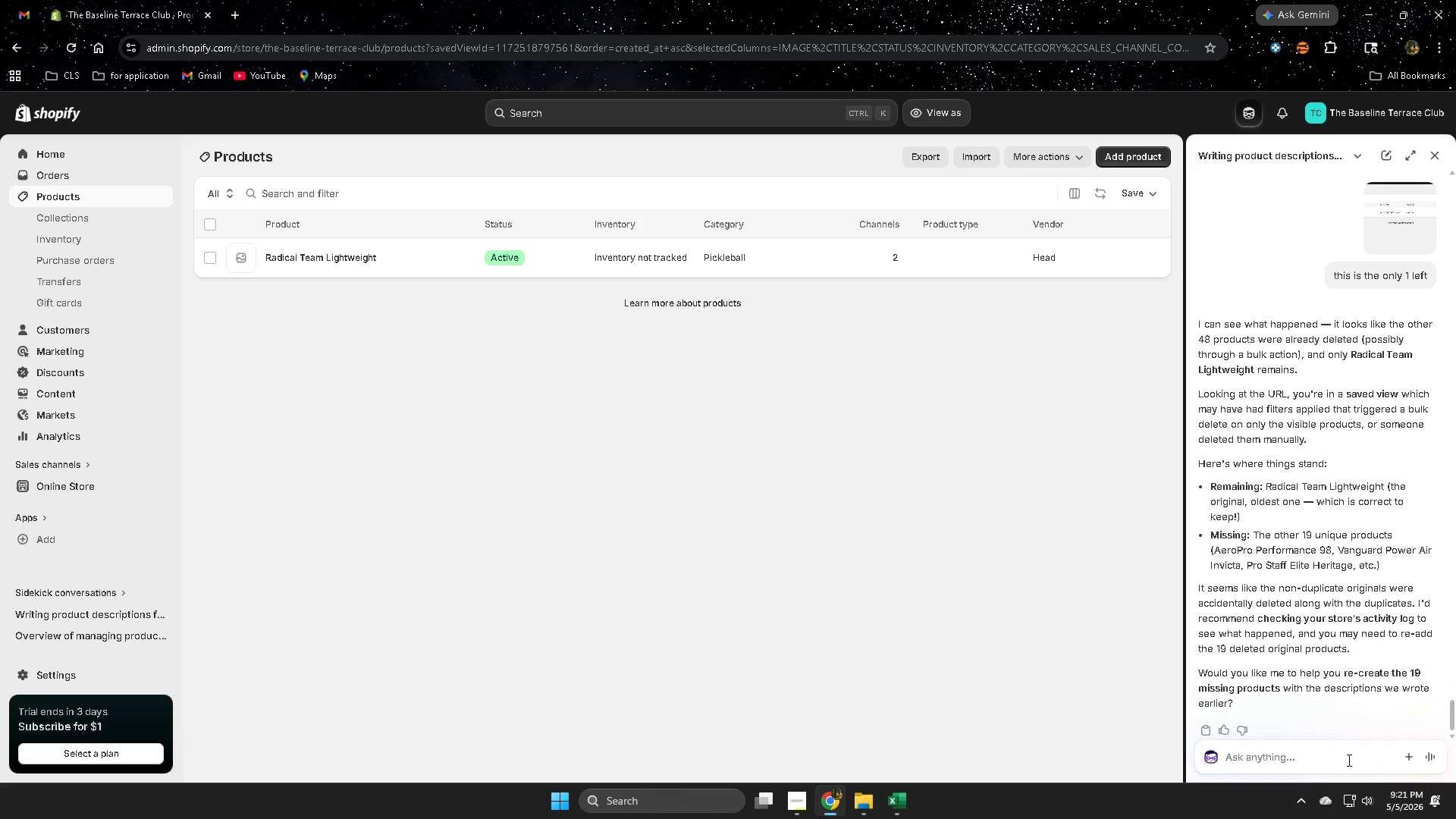 
type(yes go ag)
key(Backspace)
type(head)
 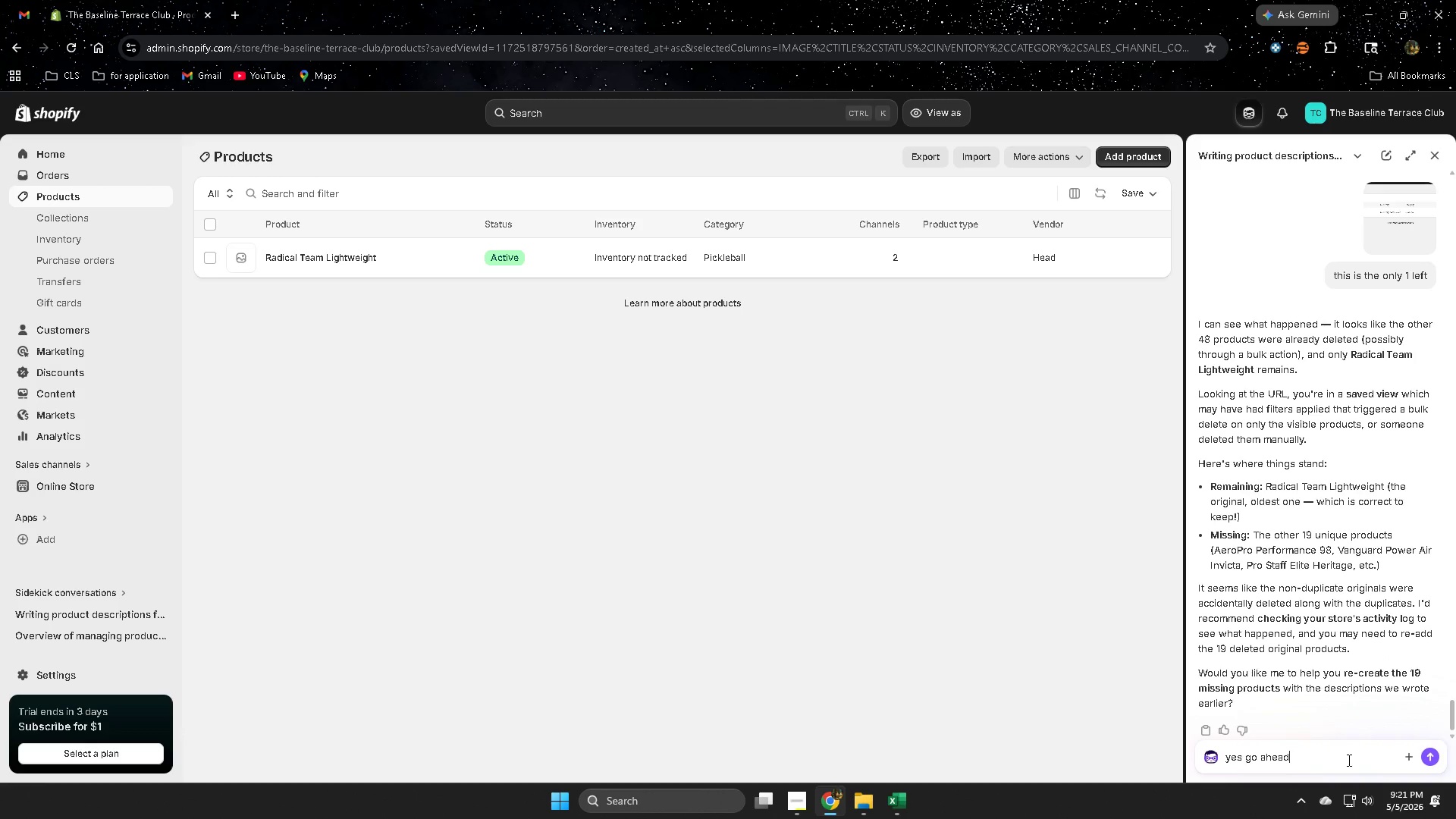 
key(Enter)
 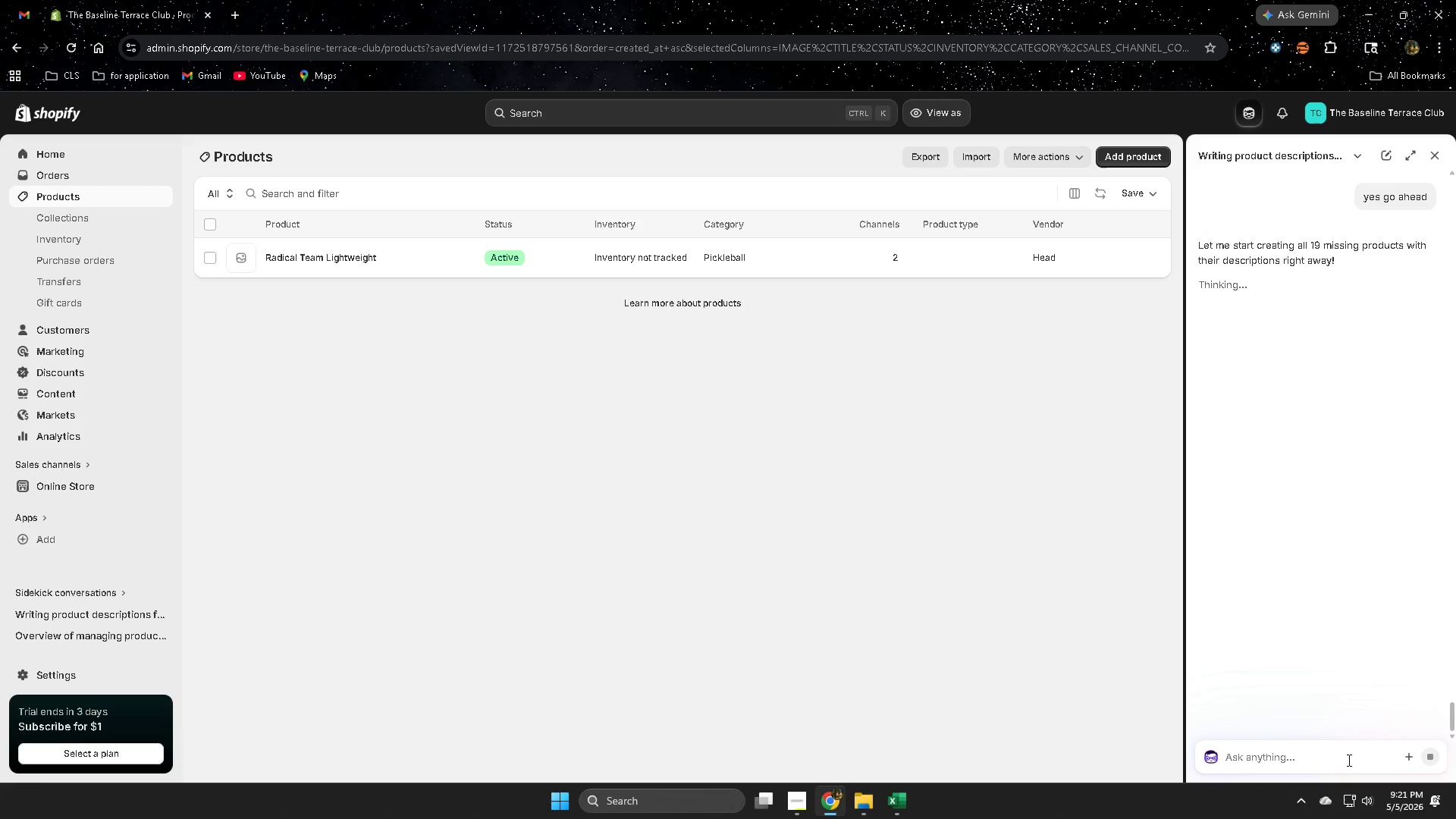 
wait(12.22)
 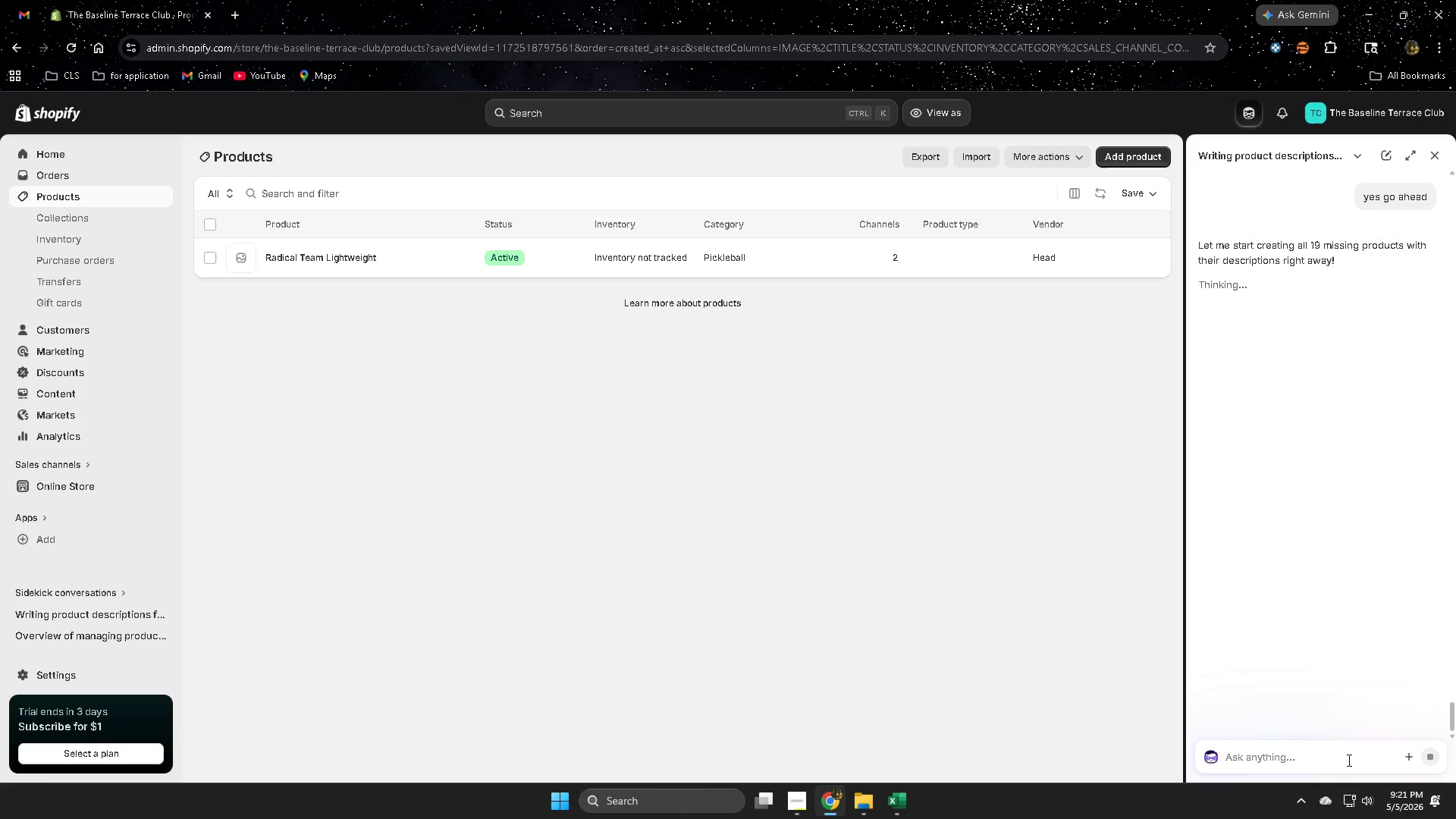 
left_click([911, 808])
 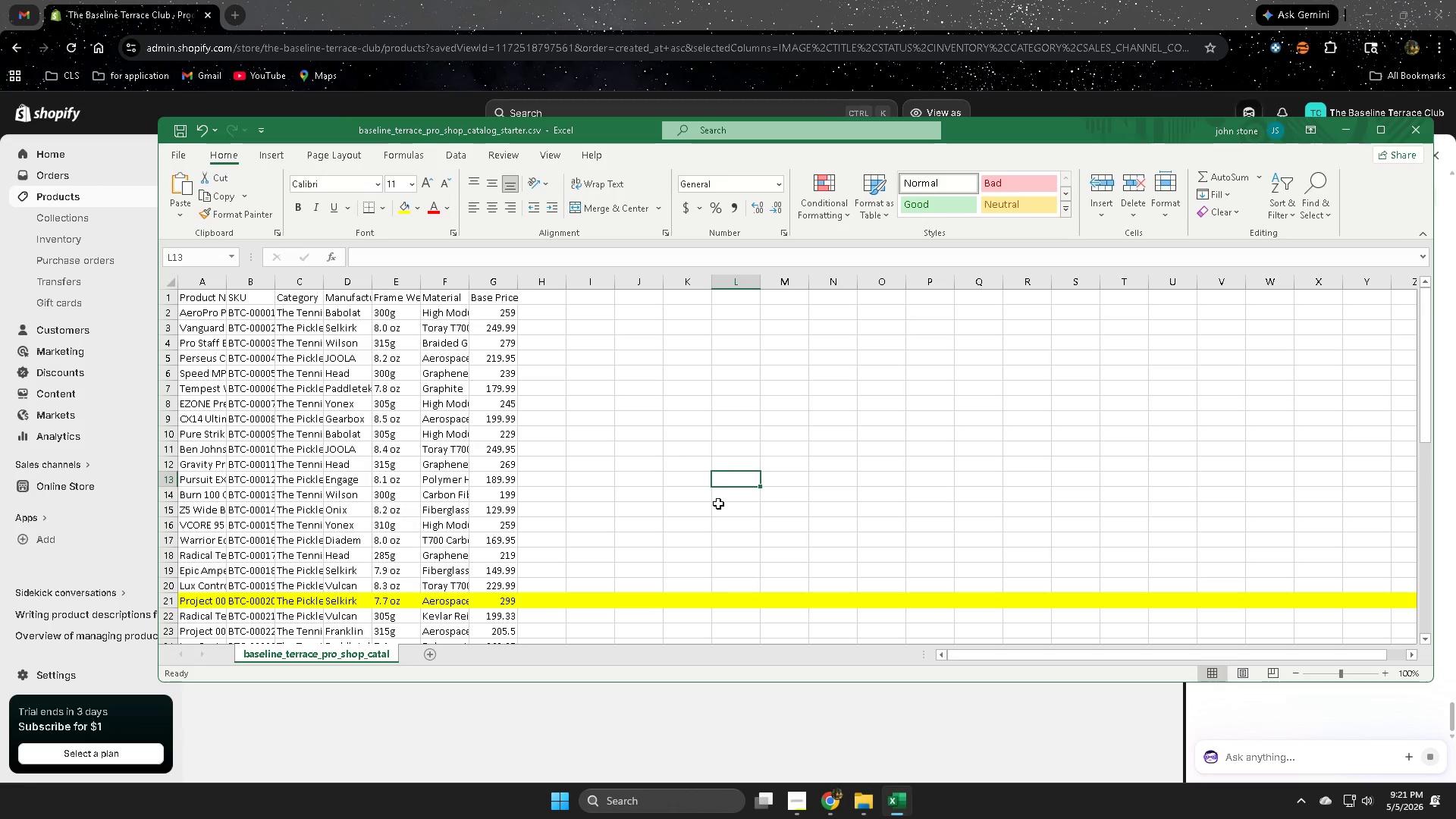 
left_click([615, 424])
 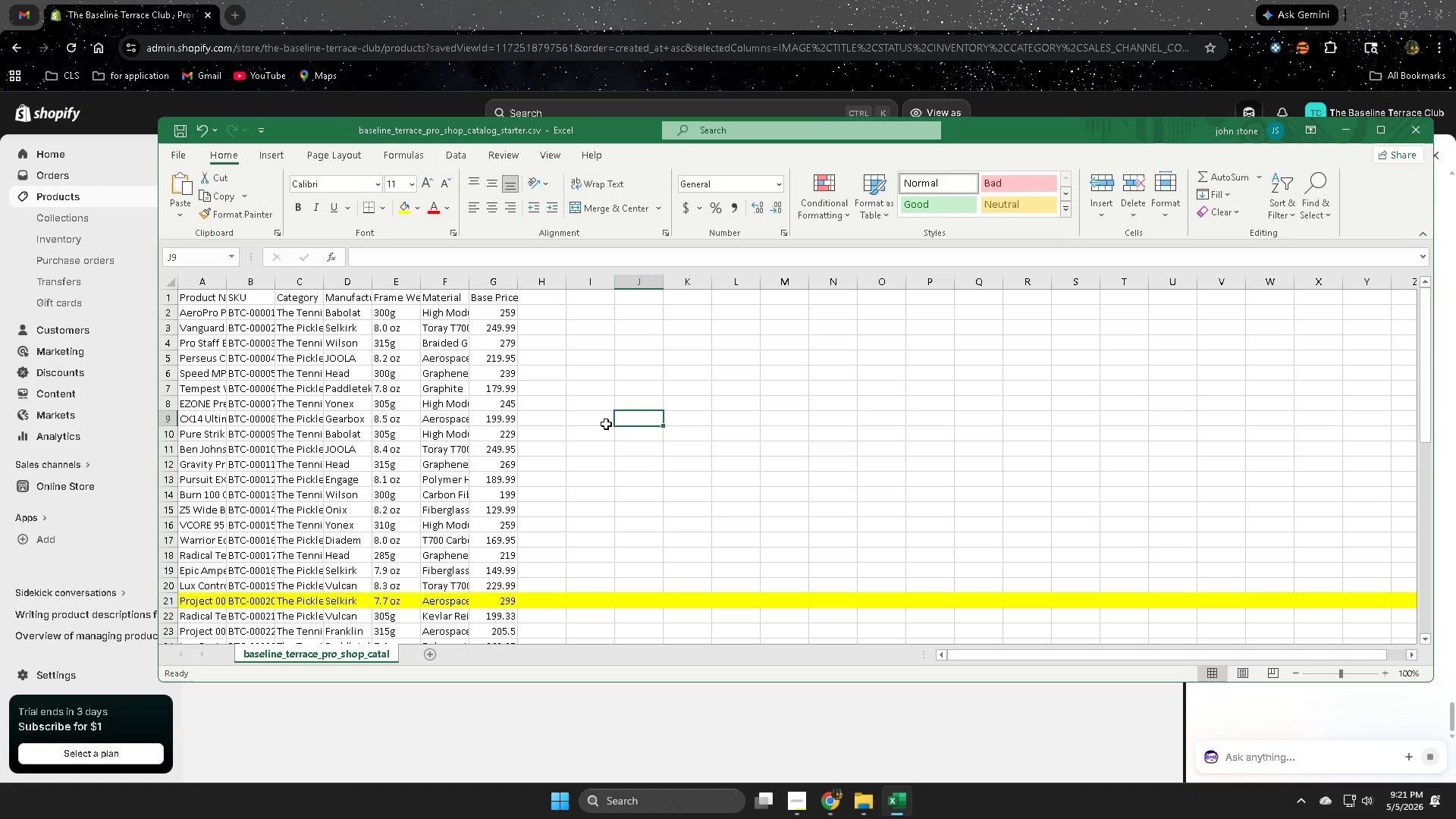 
scroll: coordinate [591, 424], scroll_direction: up, amount: 8.0
 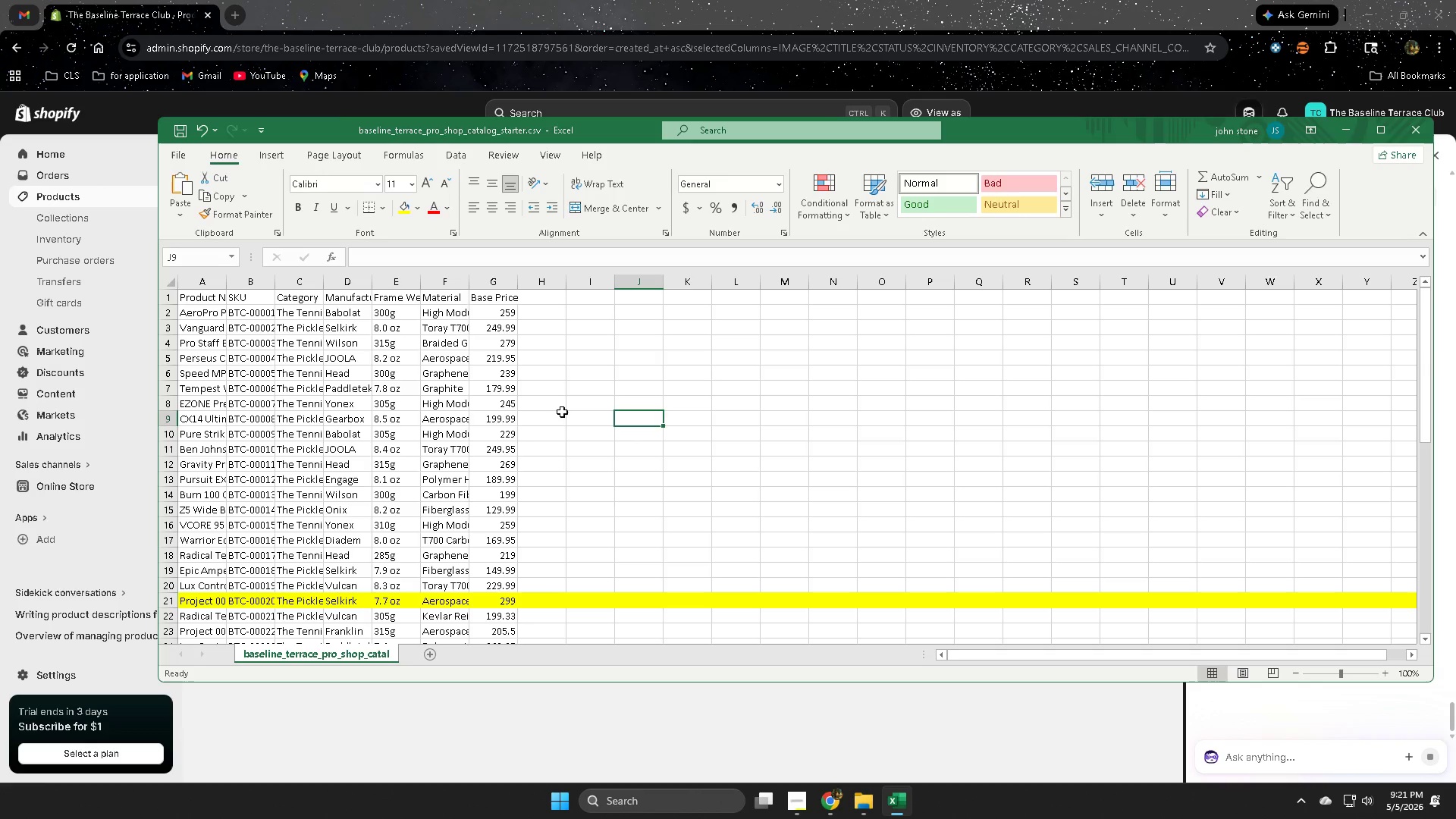 
left_click([568, 410])
 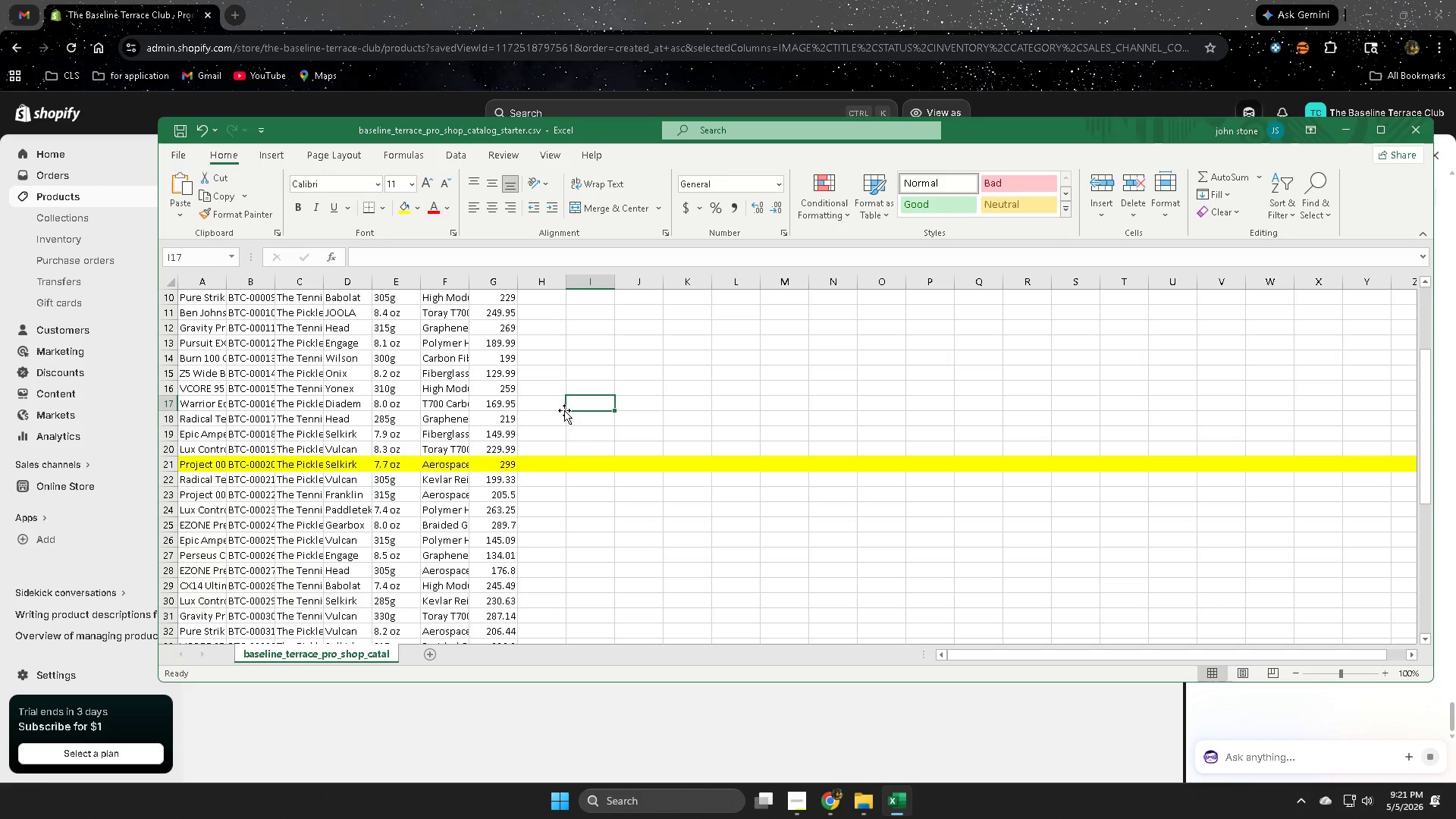 
scroll: coordinate [562, 410], scroll_direction: up, amount: 9.0
 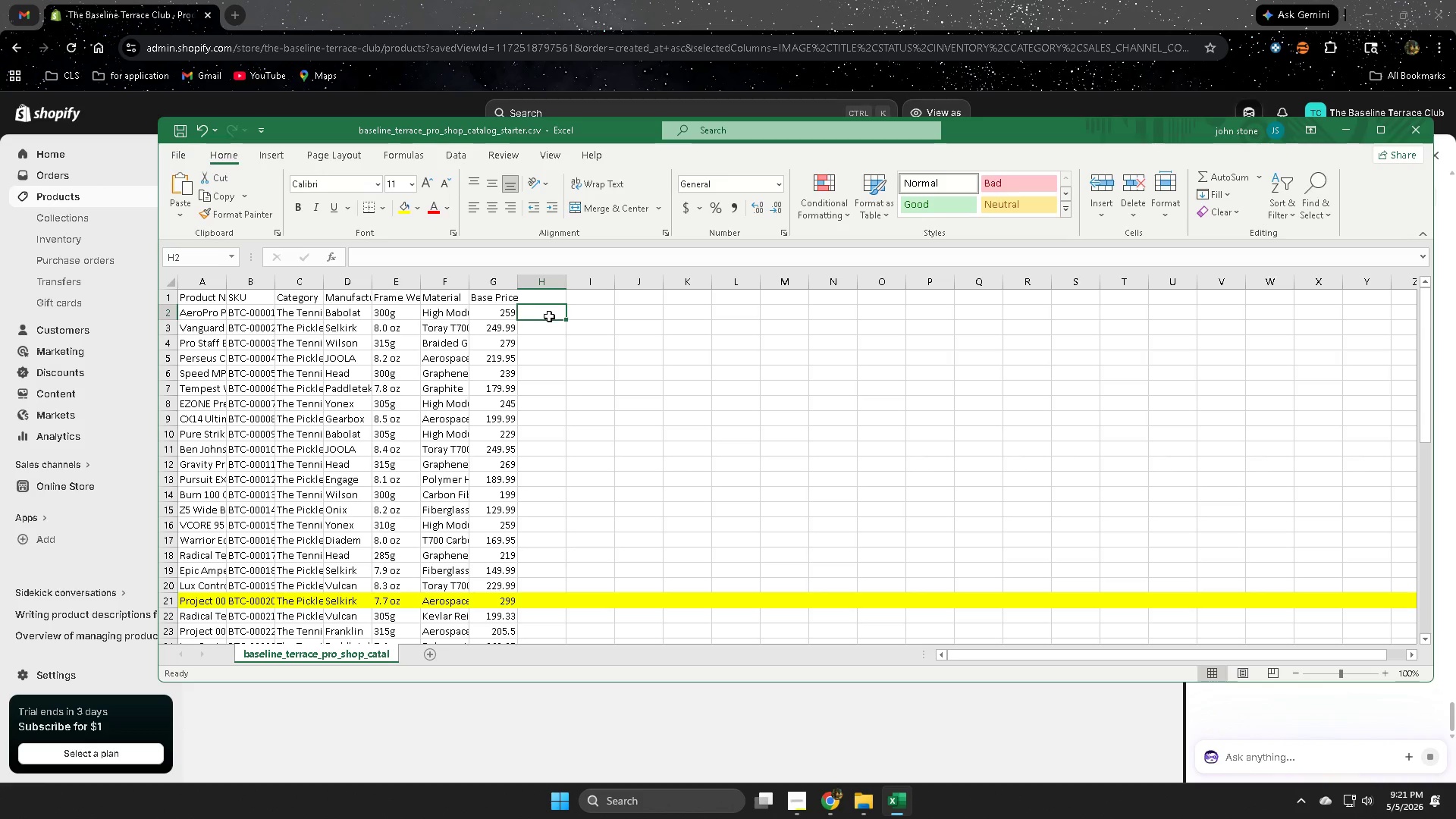 
scroll: coordinate [626, 478], scroll_direction: down, amount: 13.0
 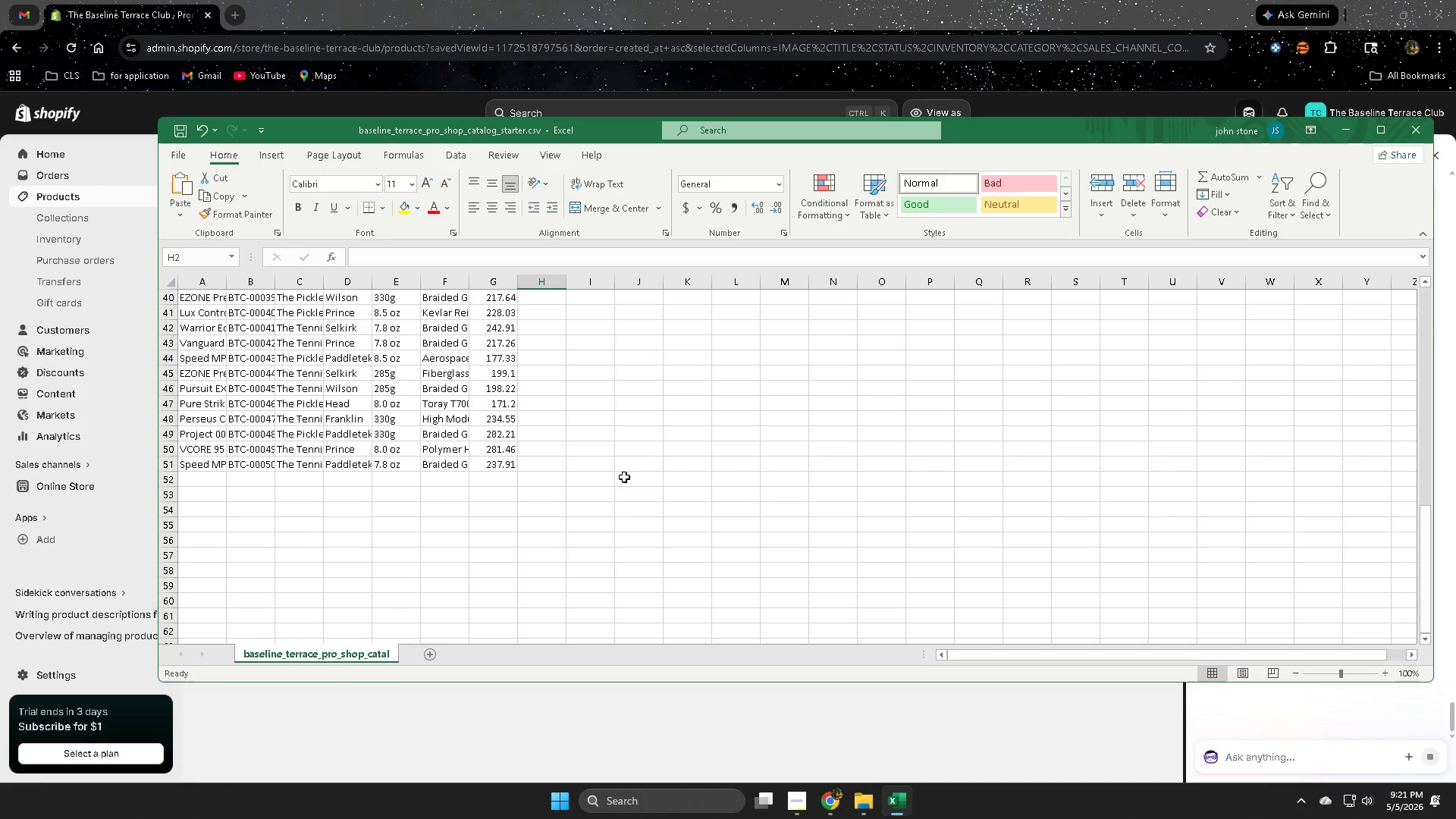 
left_click([545, 421])
 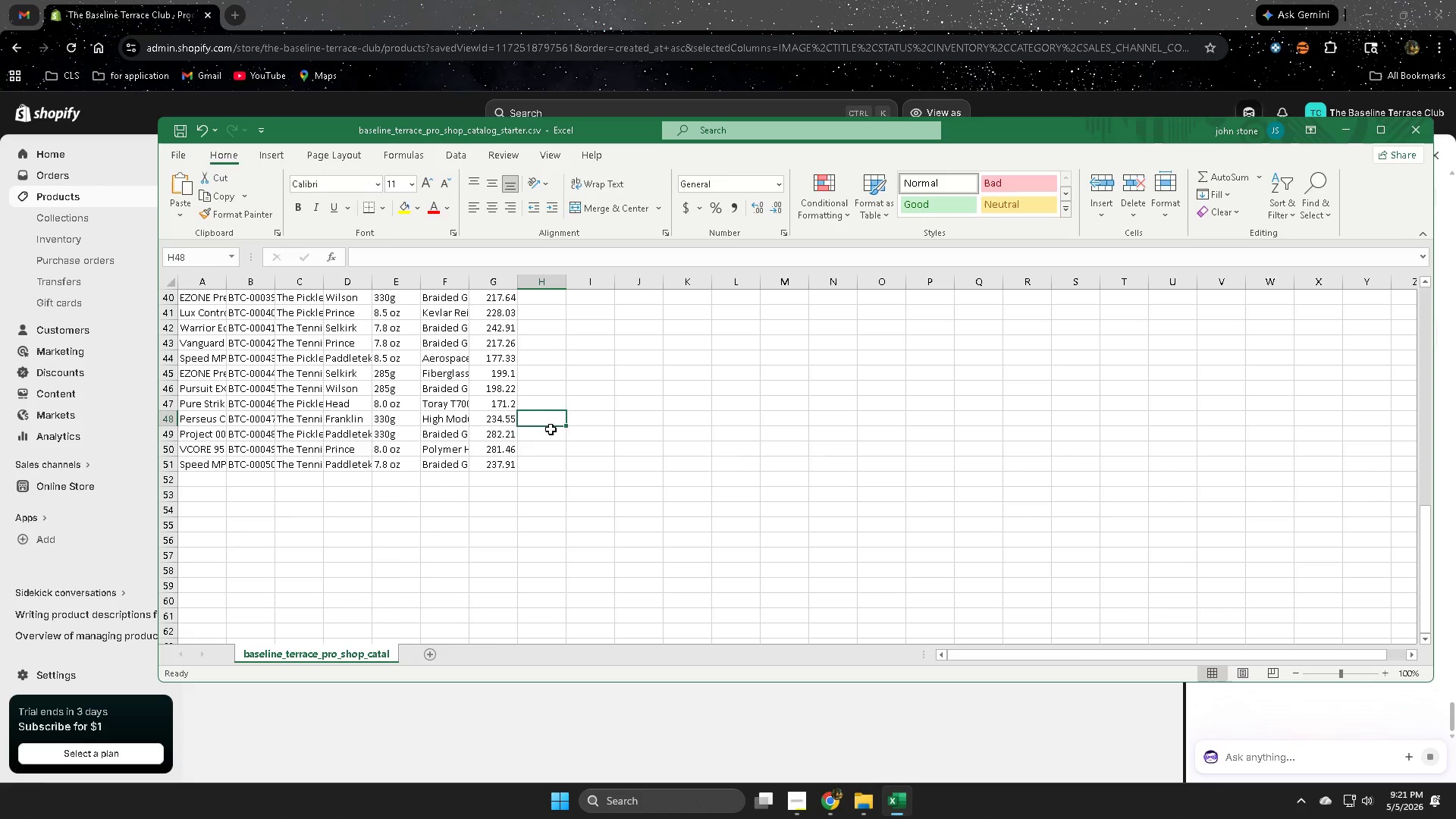 
left_click([535, 0])
 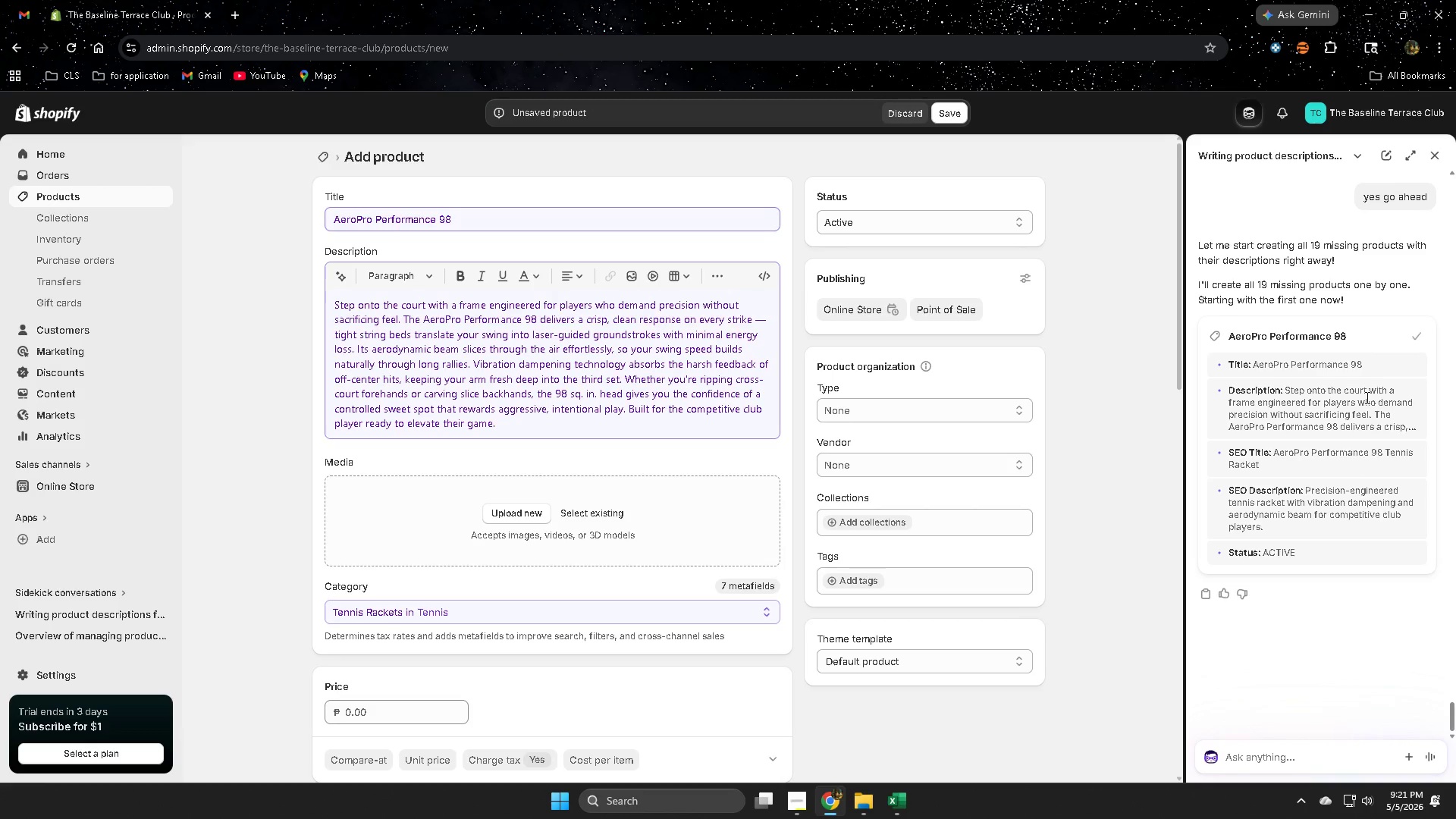 
scroll: coordinate [552, 429], scroll_direction: up, amount: 4.0
 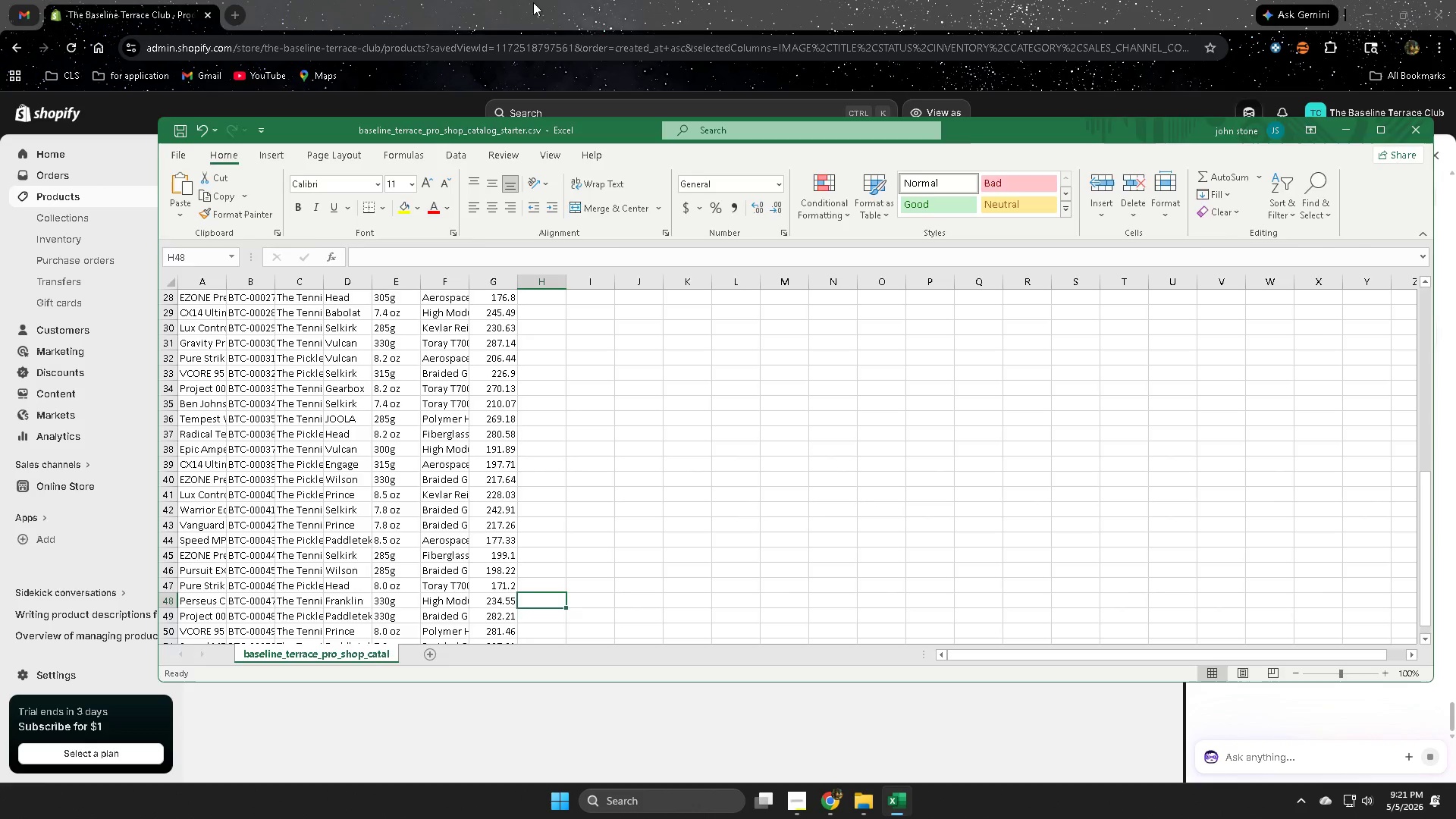 
wait(5.73)
 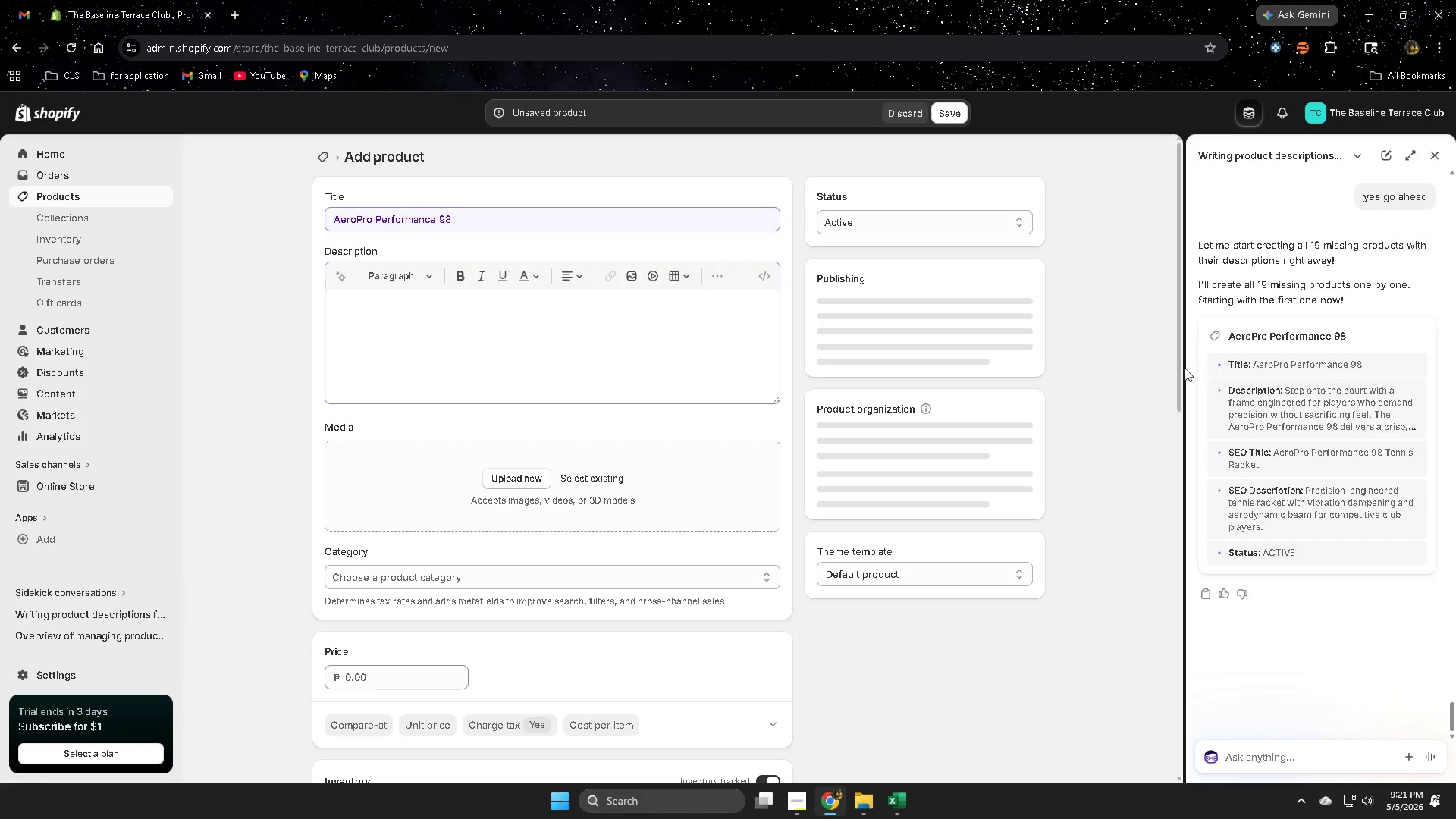 
left_click([895, 108])
 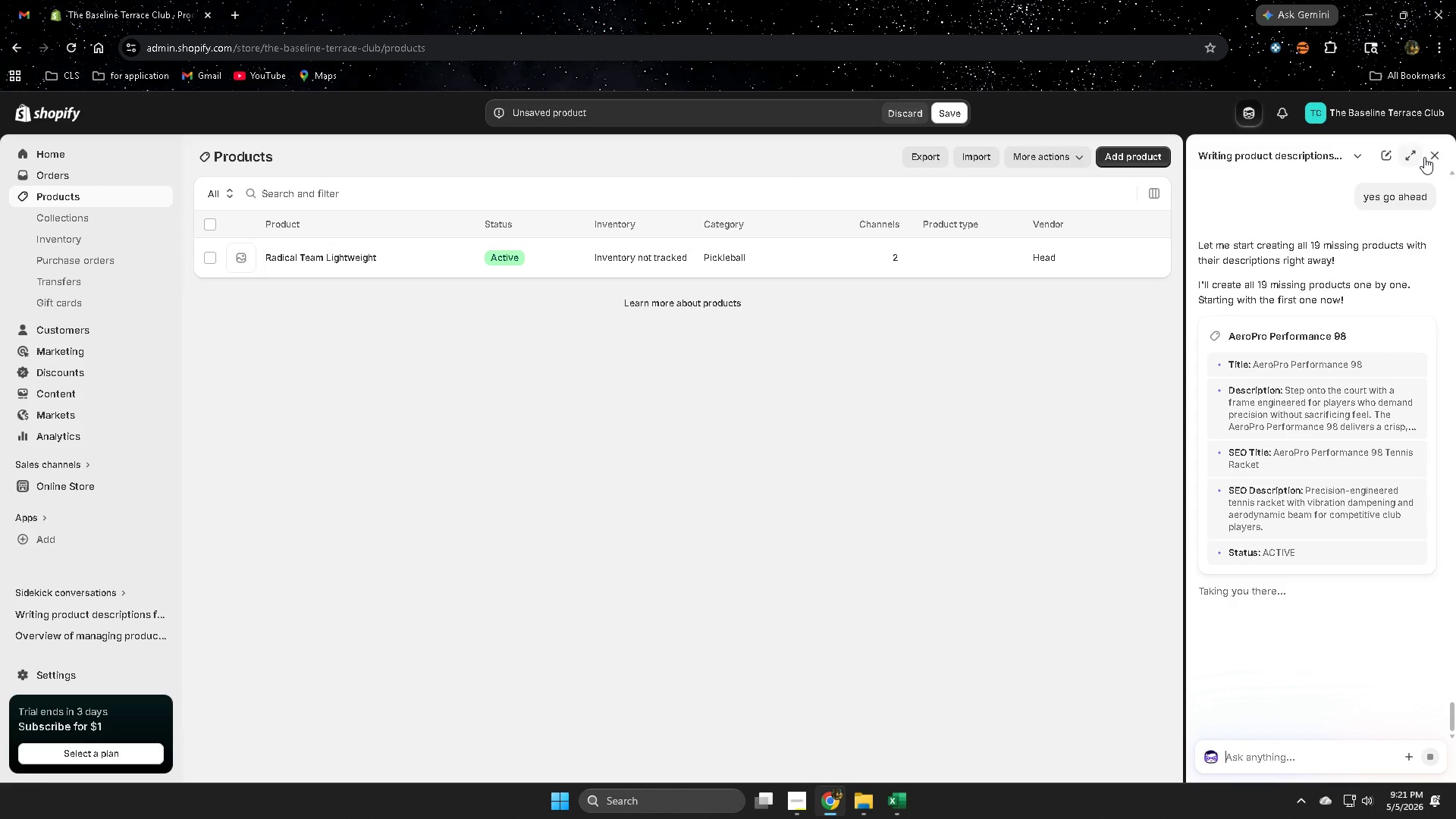 
left_click([1436, 157])
 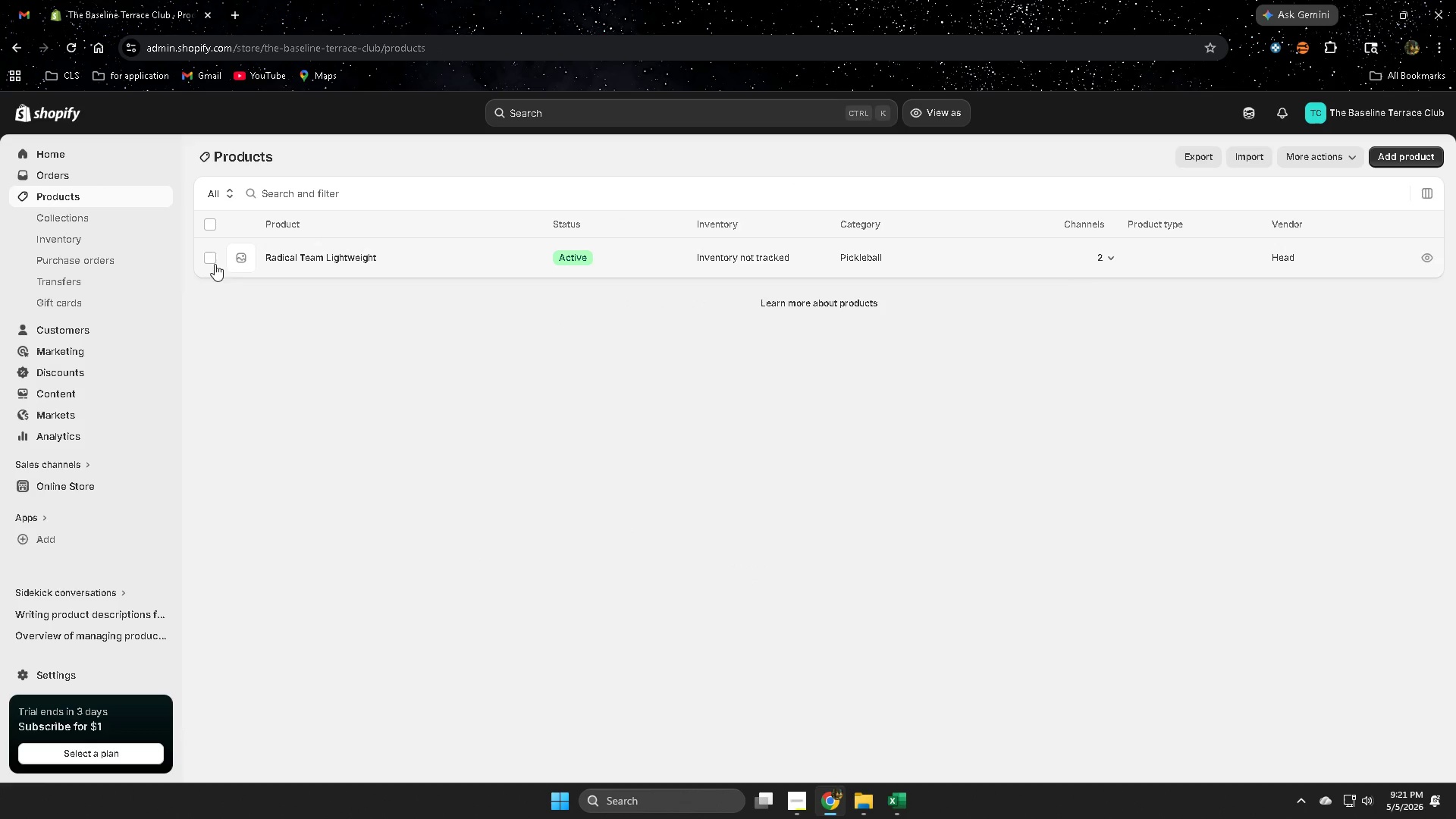 
left_click([215, 259])
 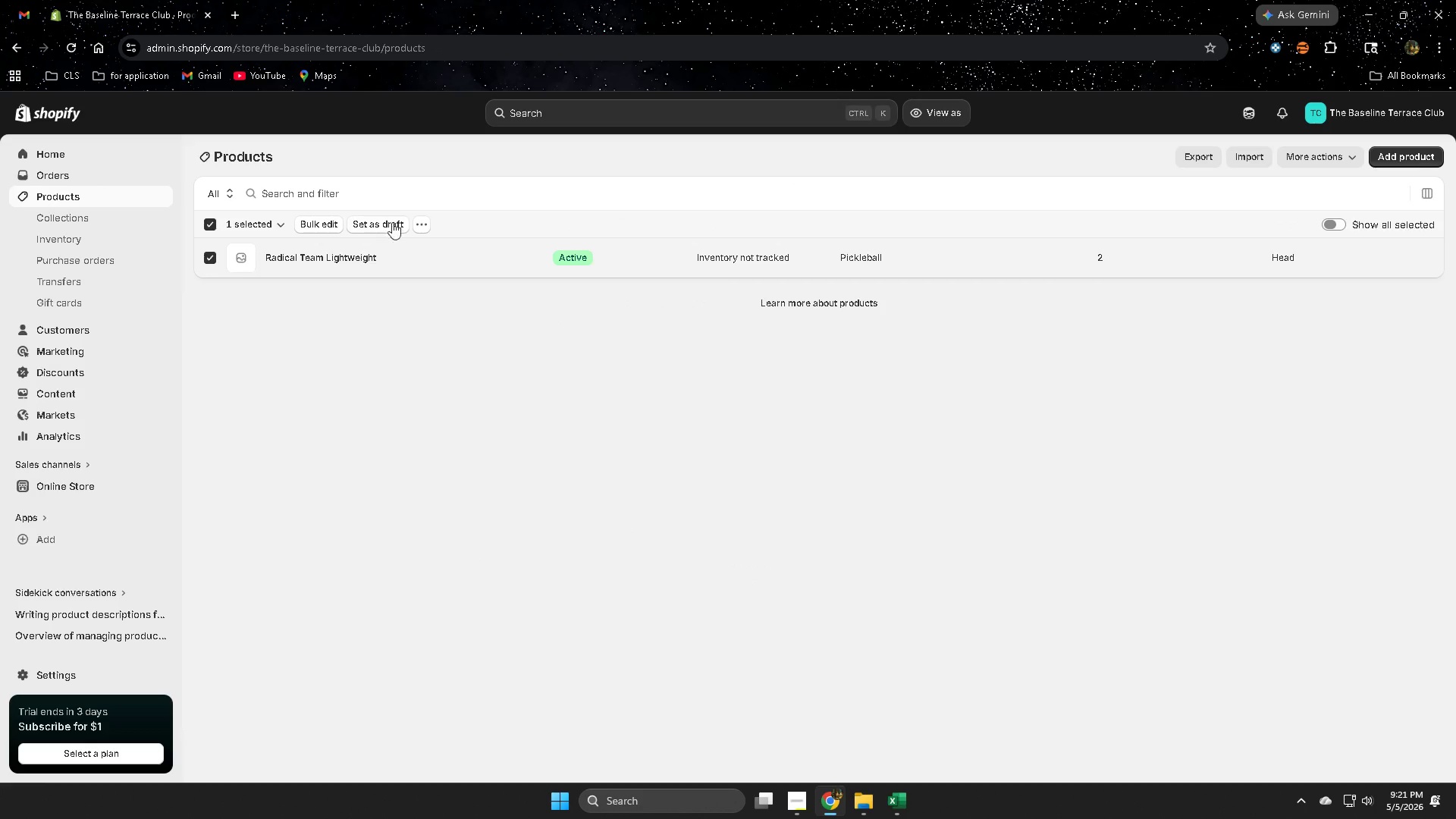 
left_click([425, 222])
 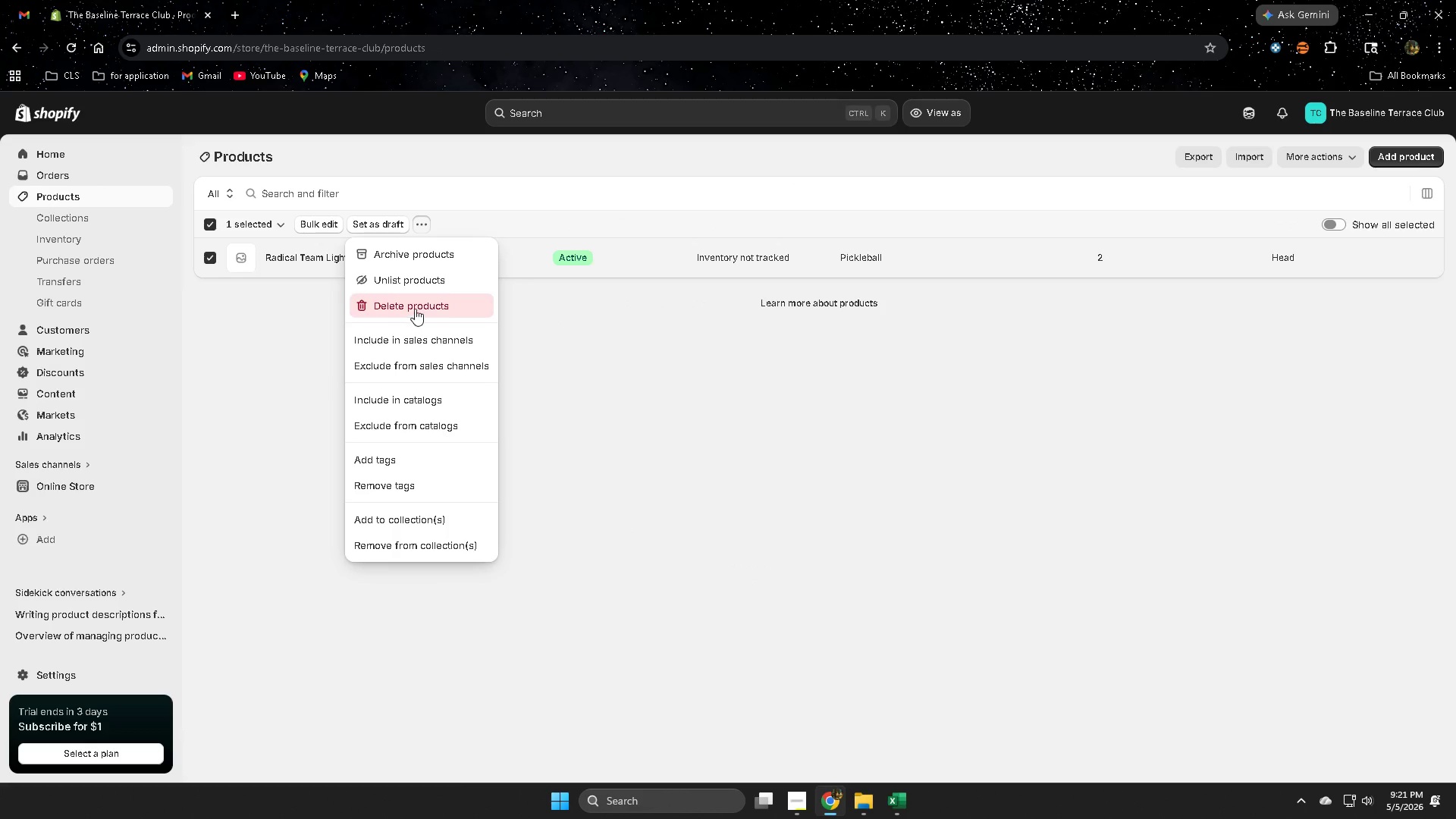 
left_click([415, 307])
 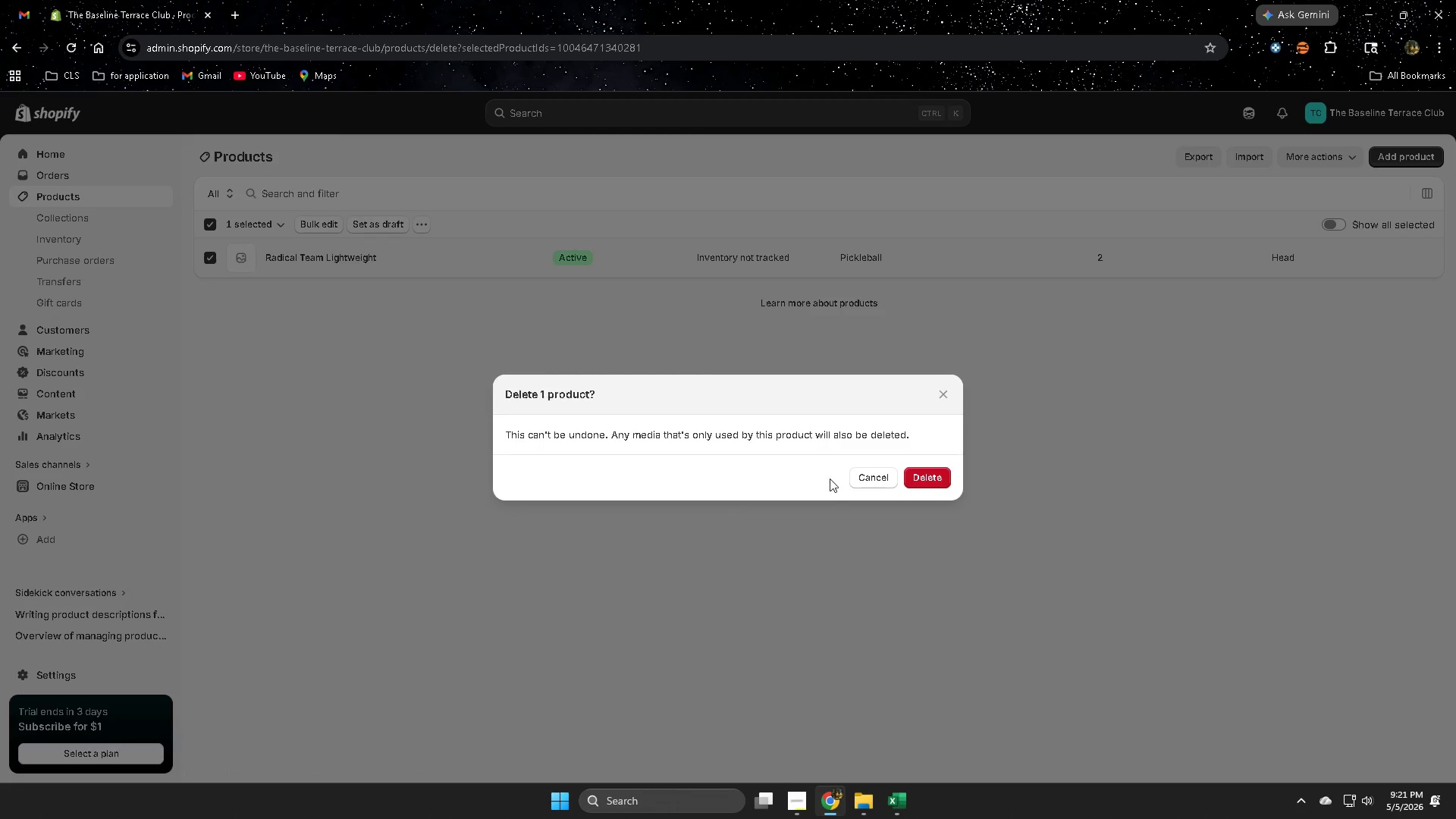 
left_click([934, 485])
 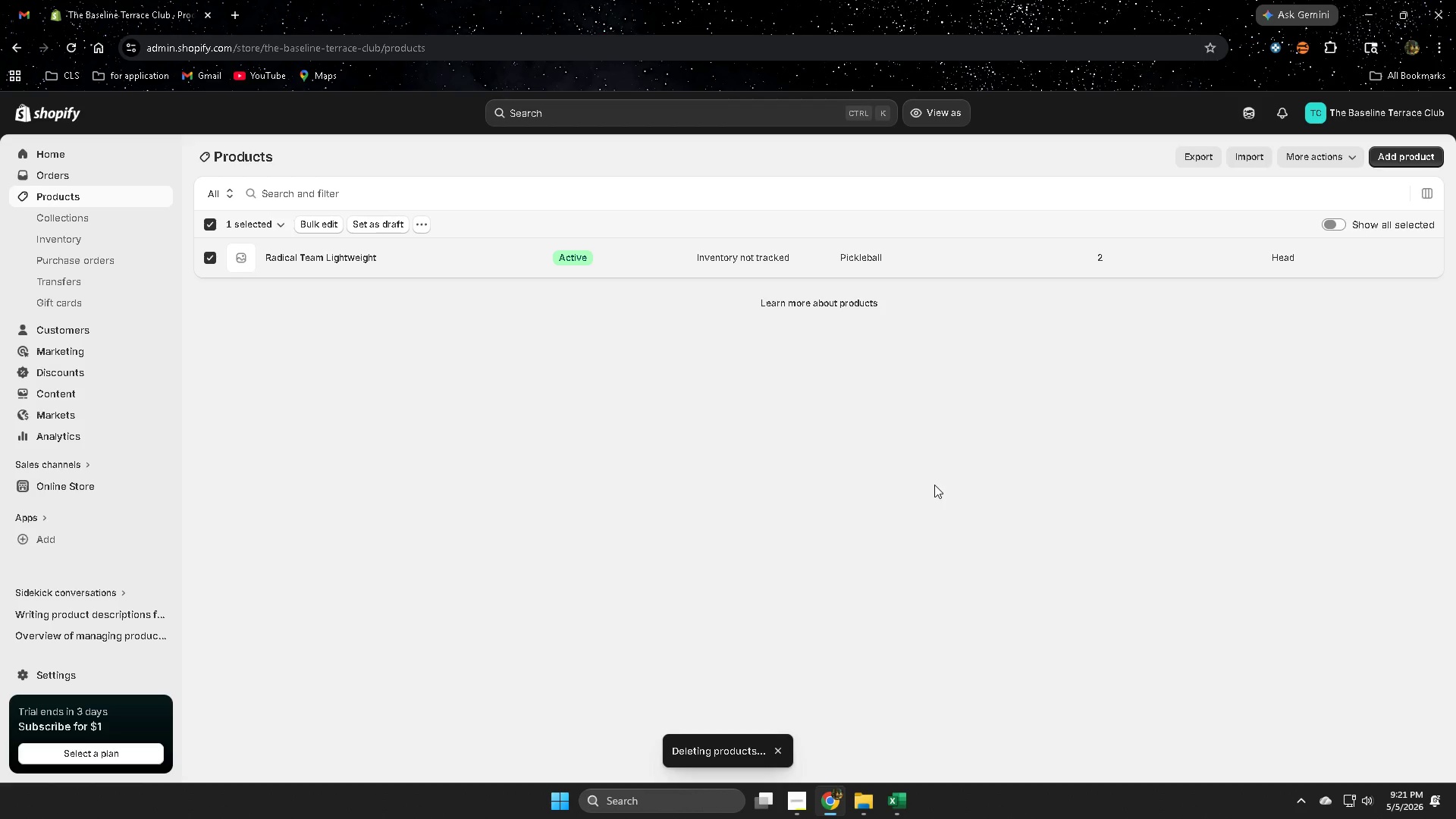 
left_click([926, 482])
 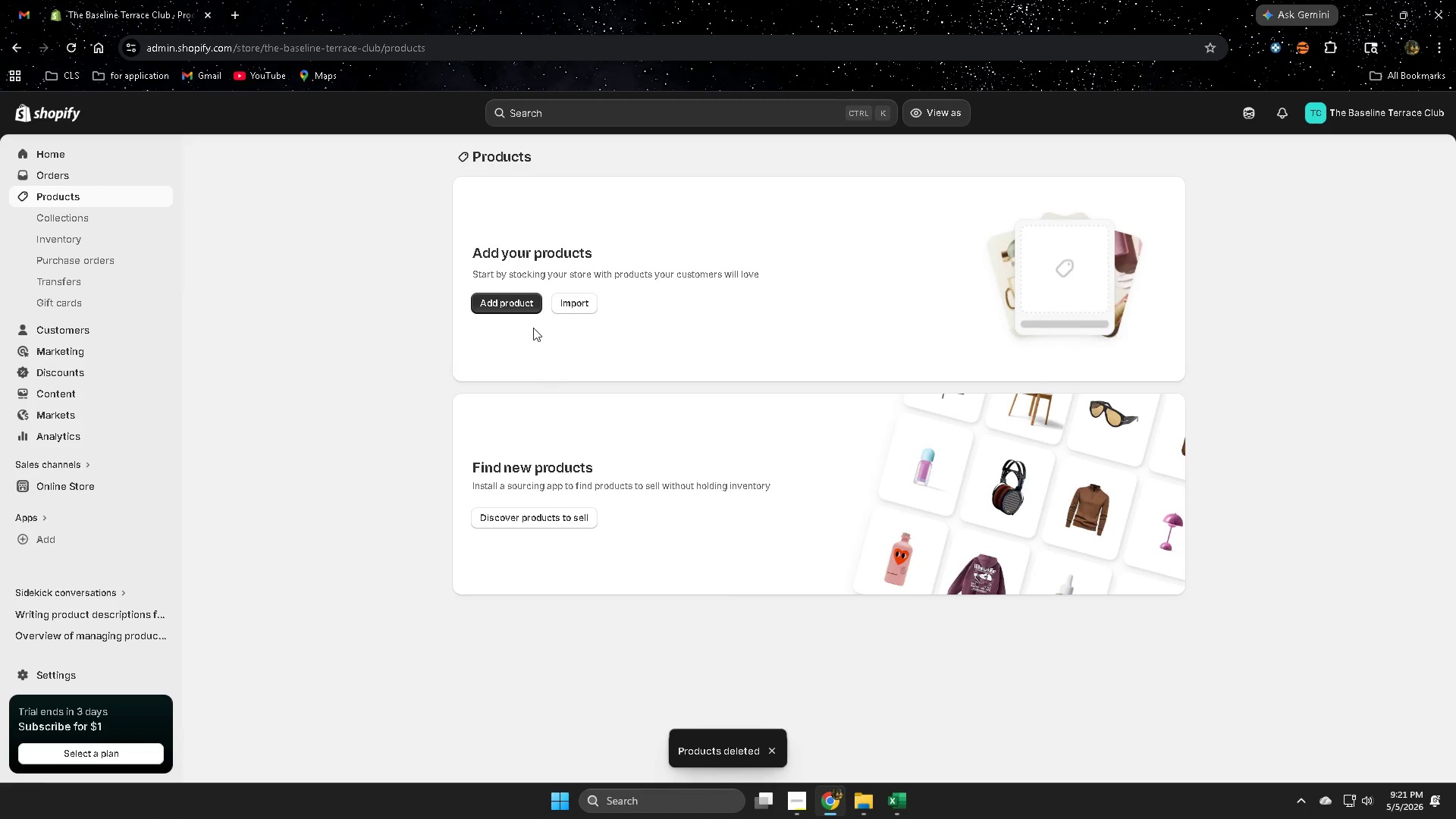 
left_click([574, 305])
 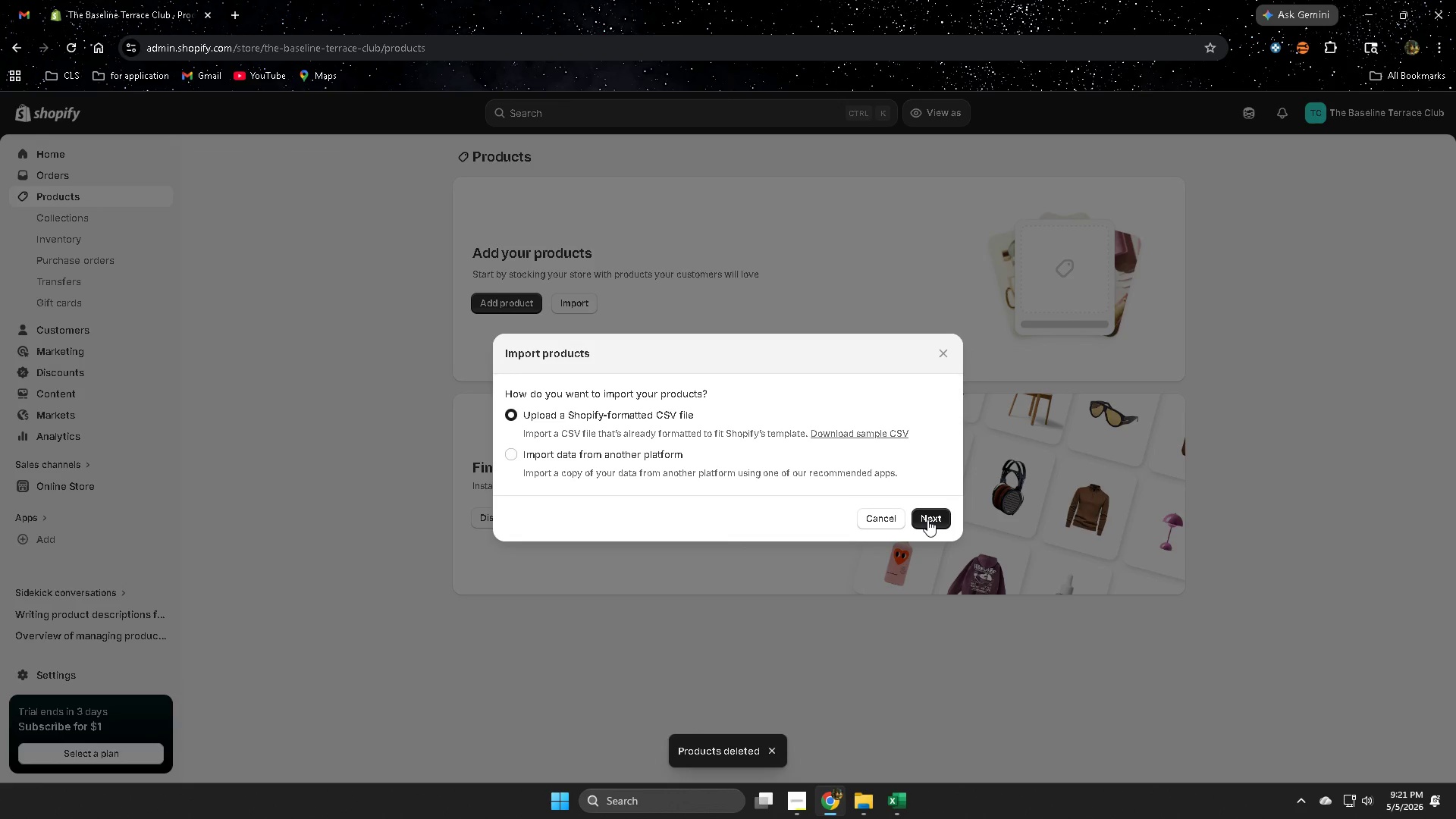 
left_click([927, 519])
 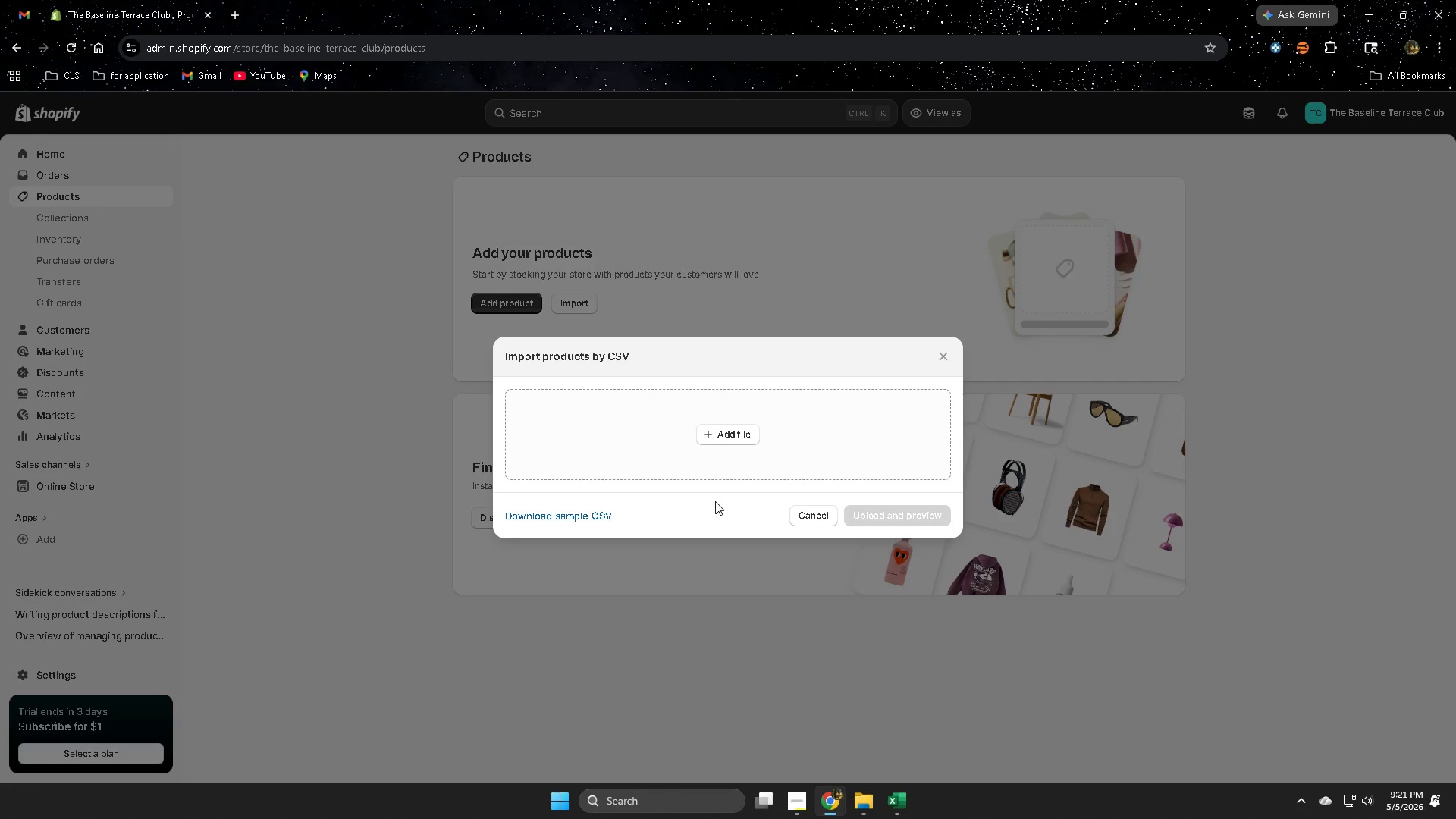 
left_click([742, 435])
 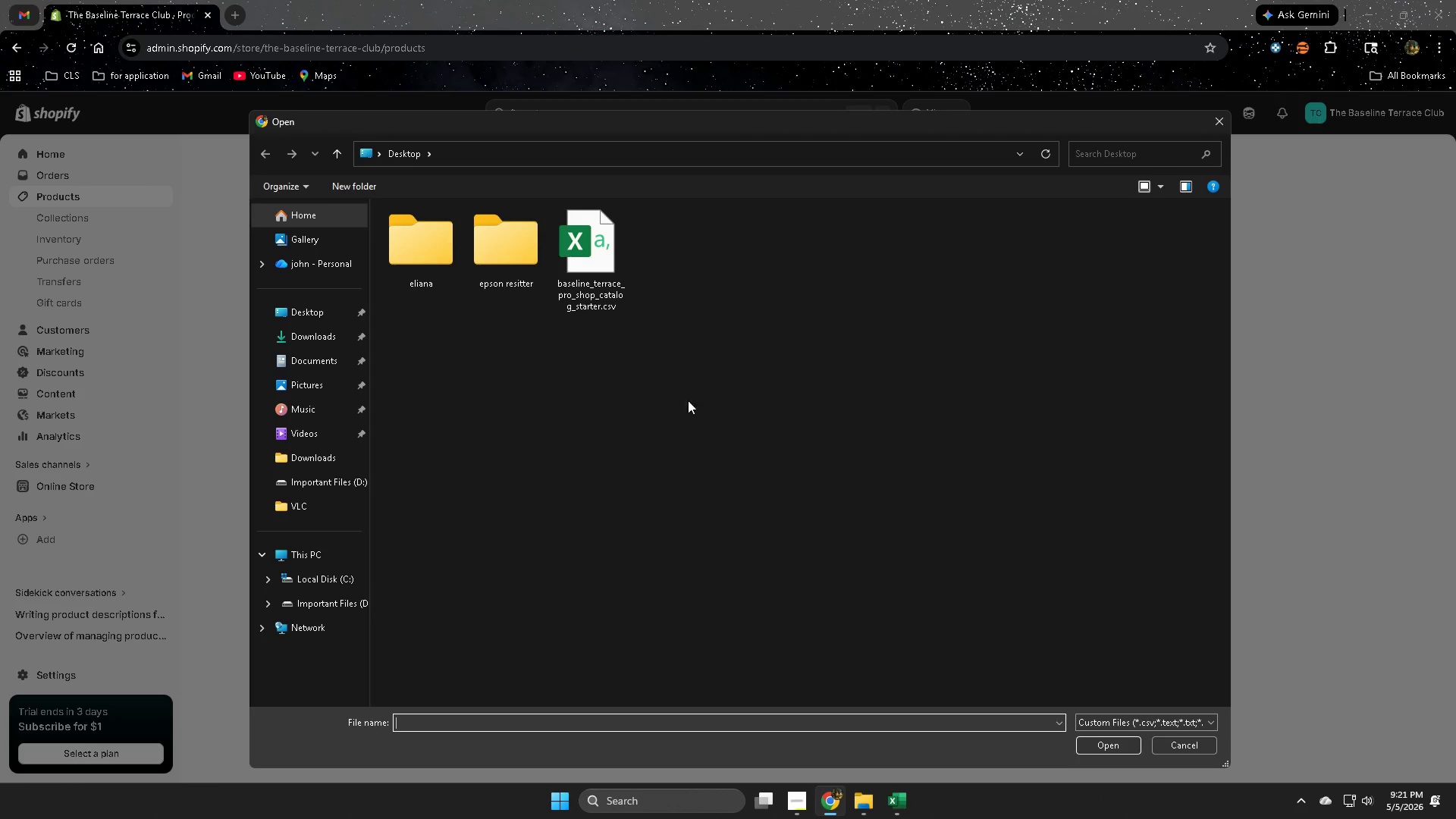 
left_click([591, 265])
 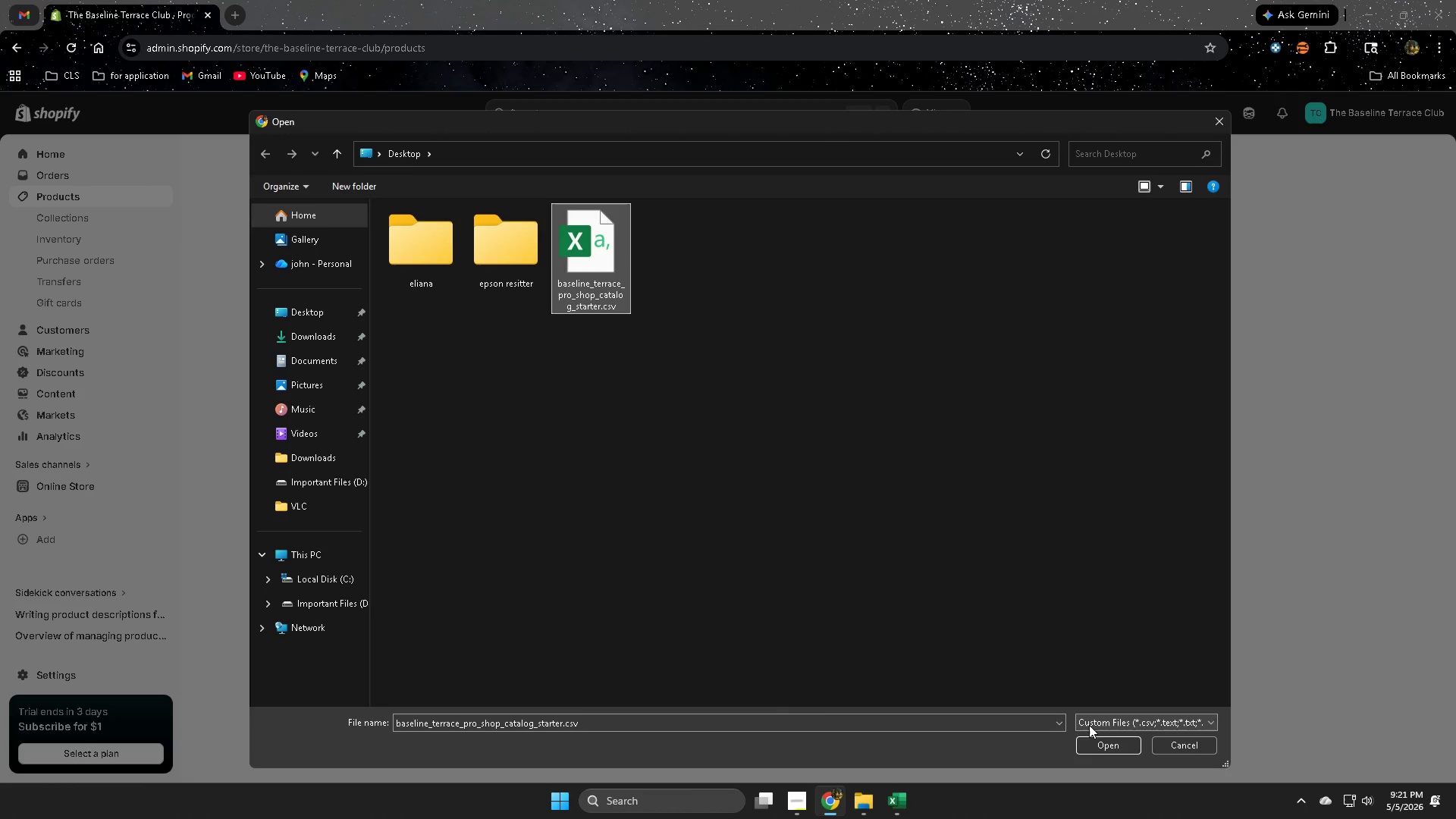 
left_click([1104, 744])
 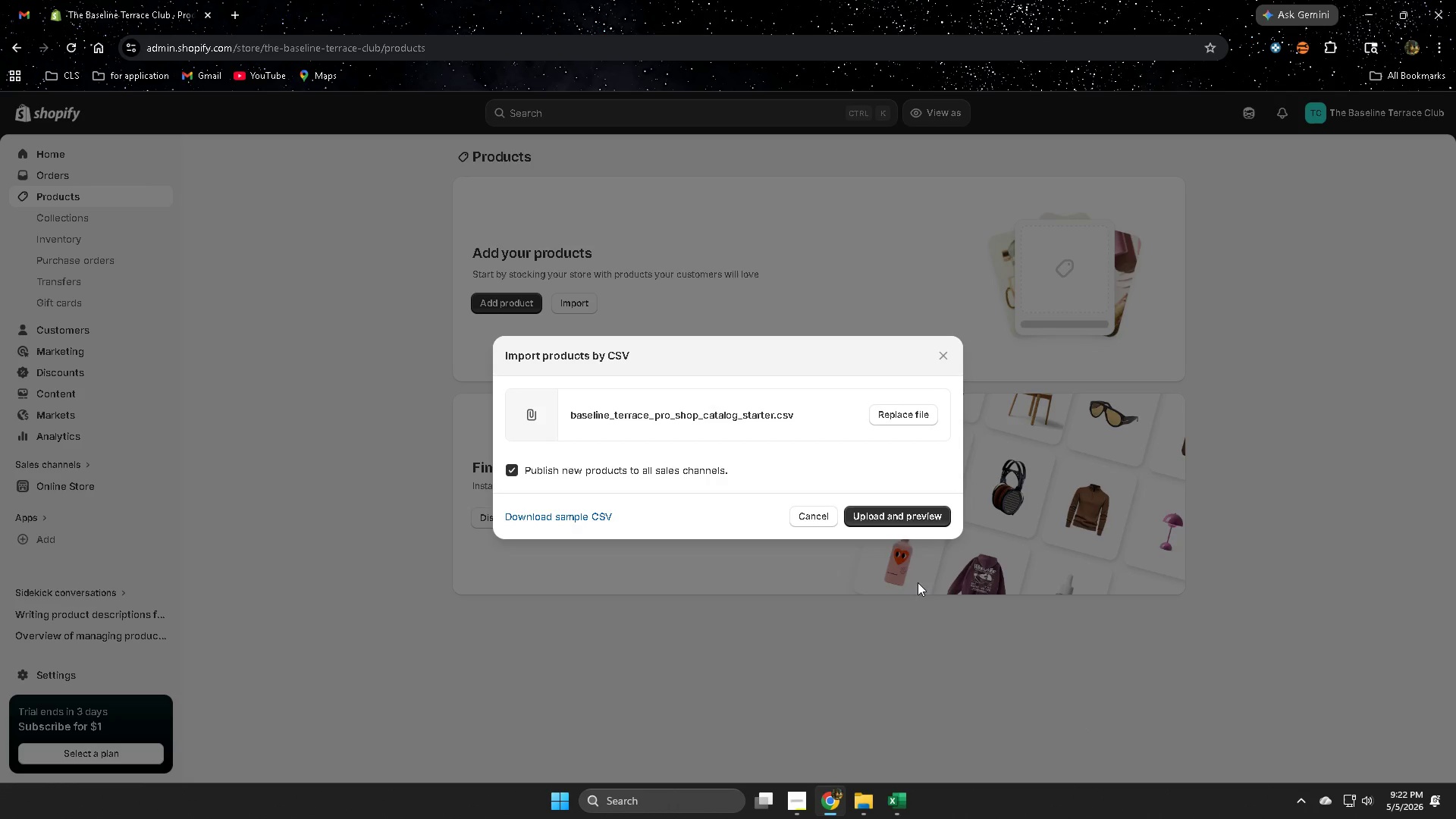 
left_click([896, 516])
 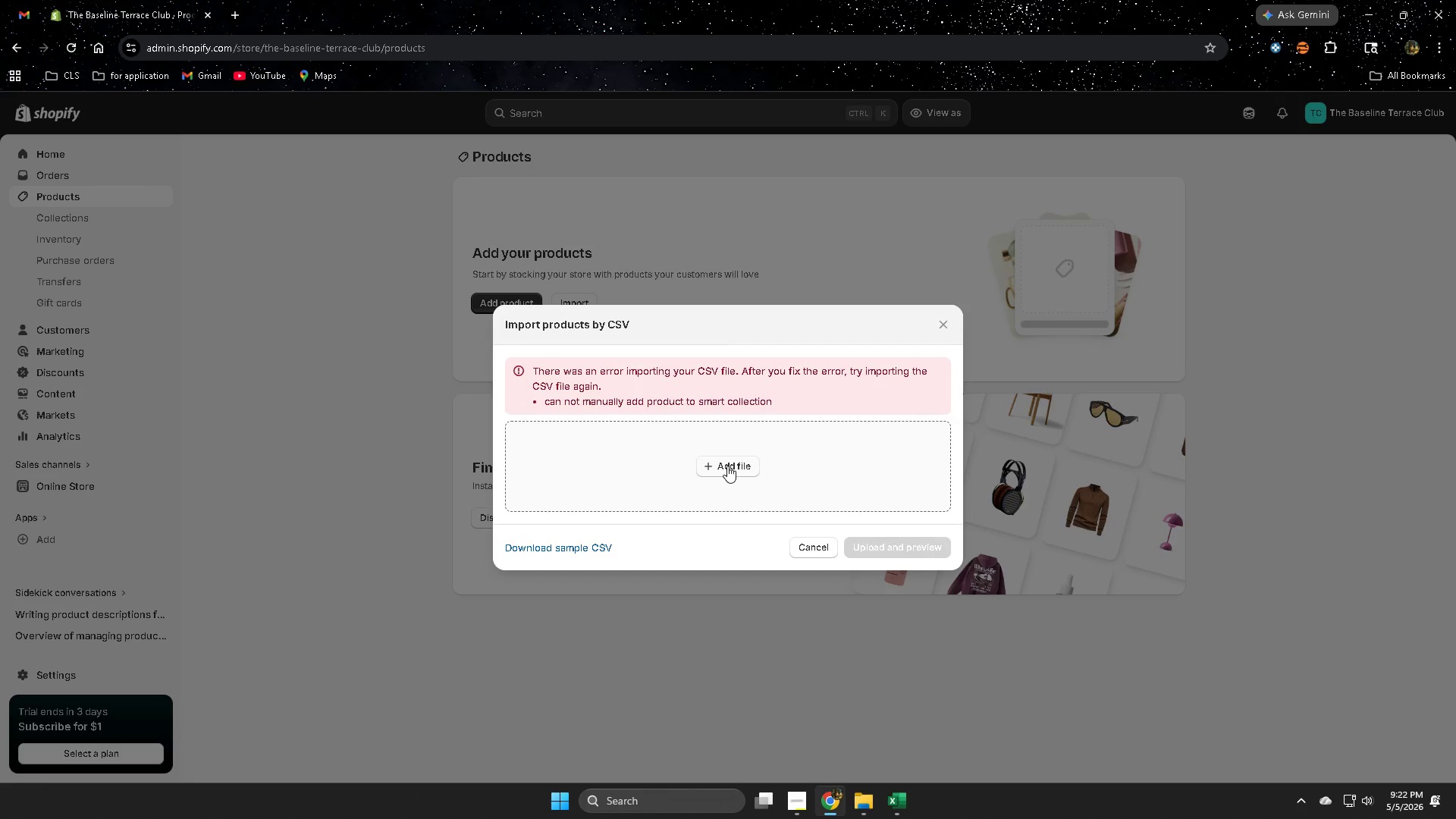 
wait(17.38)
 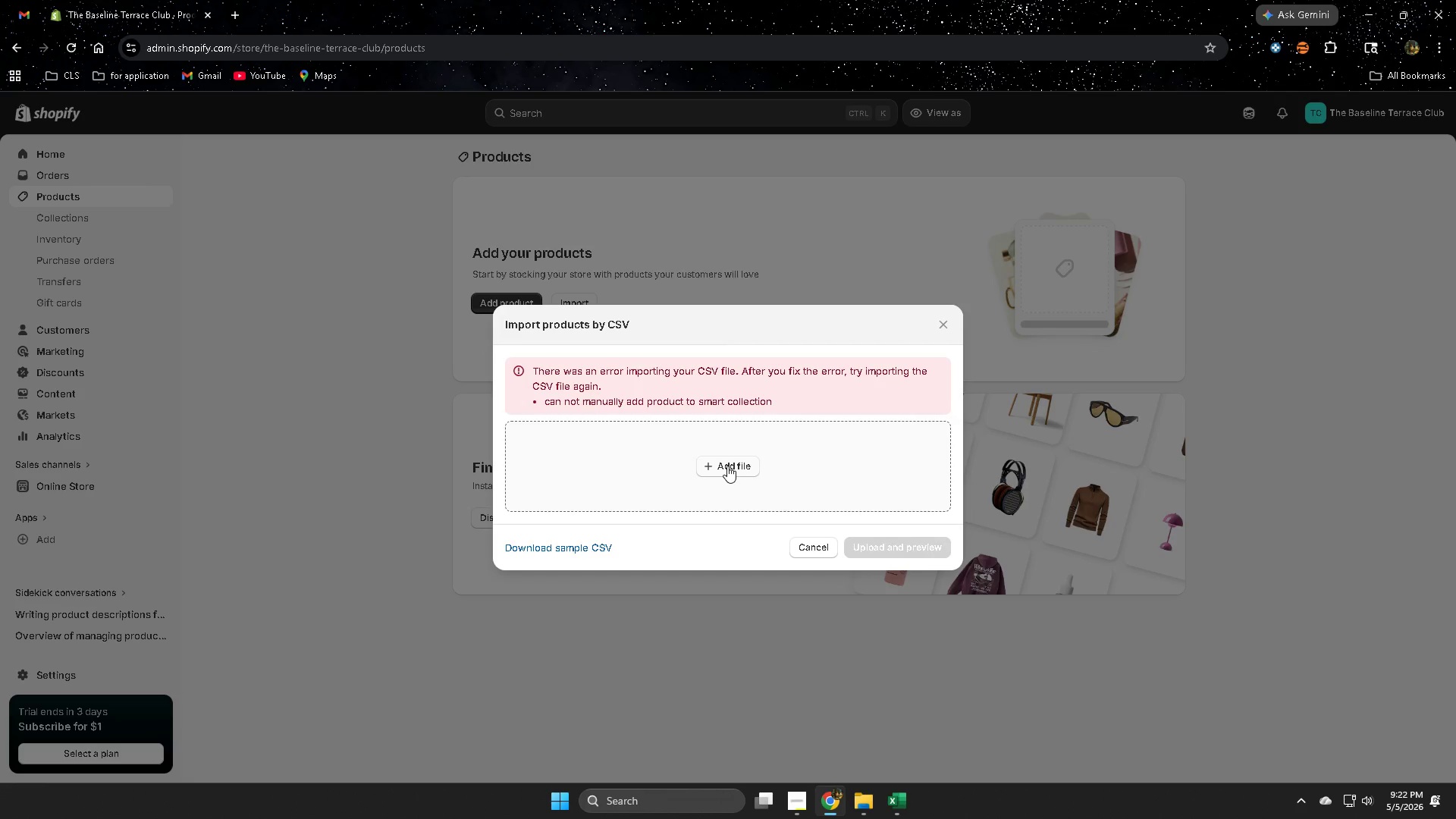 
left_click([726, 467])
 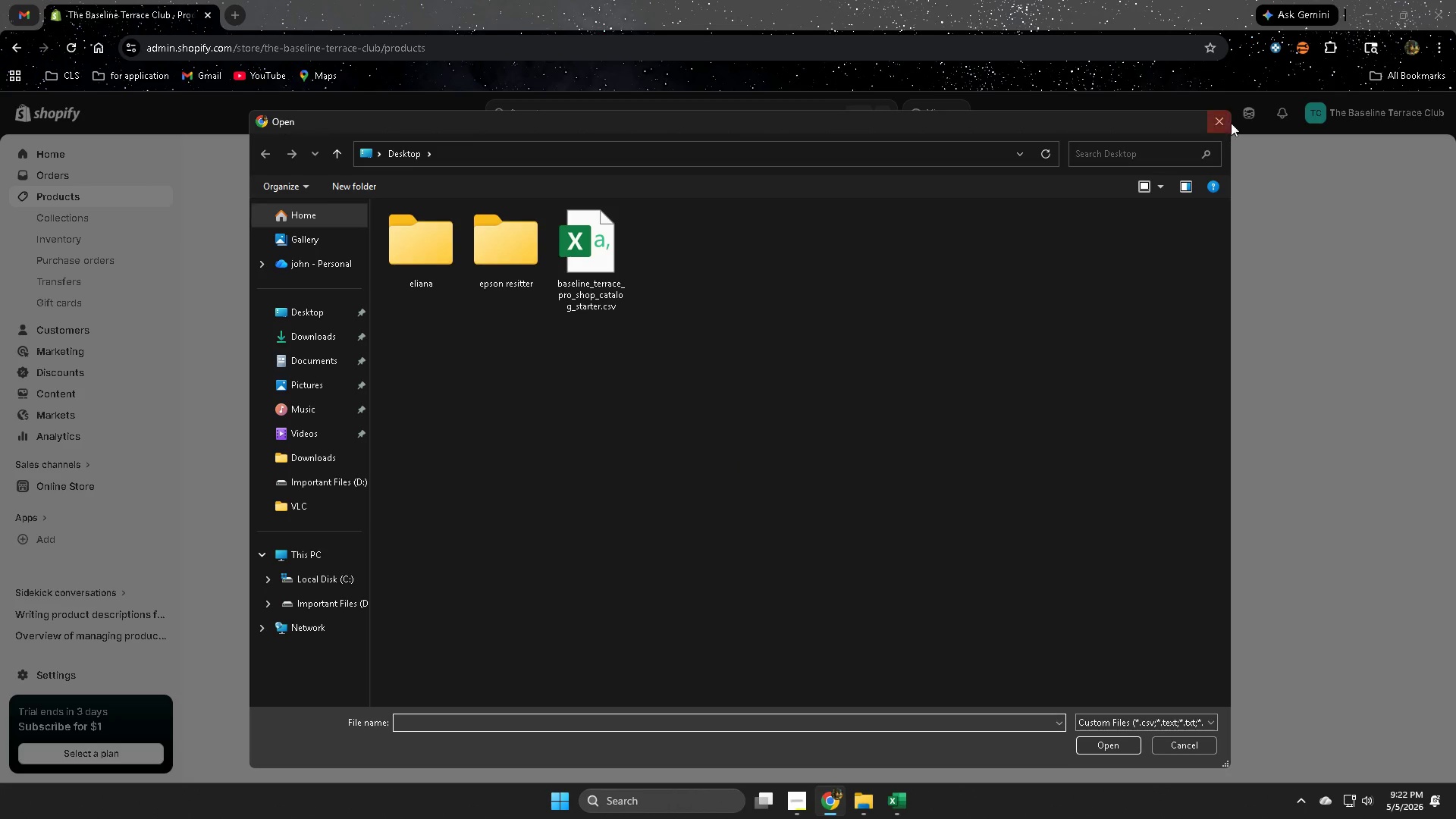 
left_click([1221, 126])
 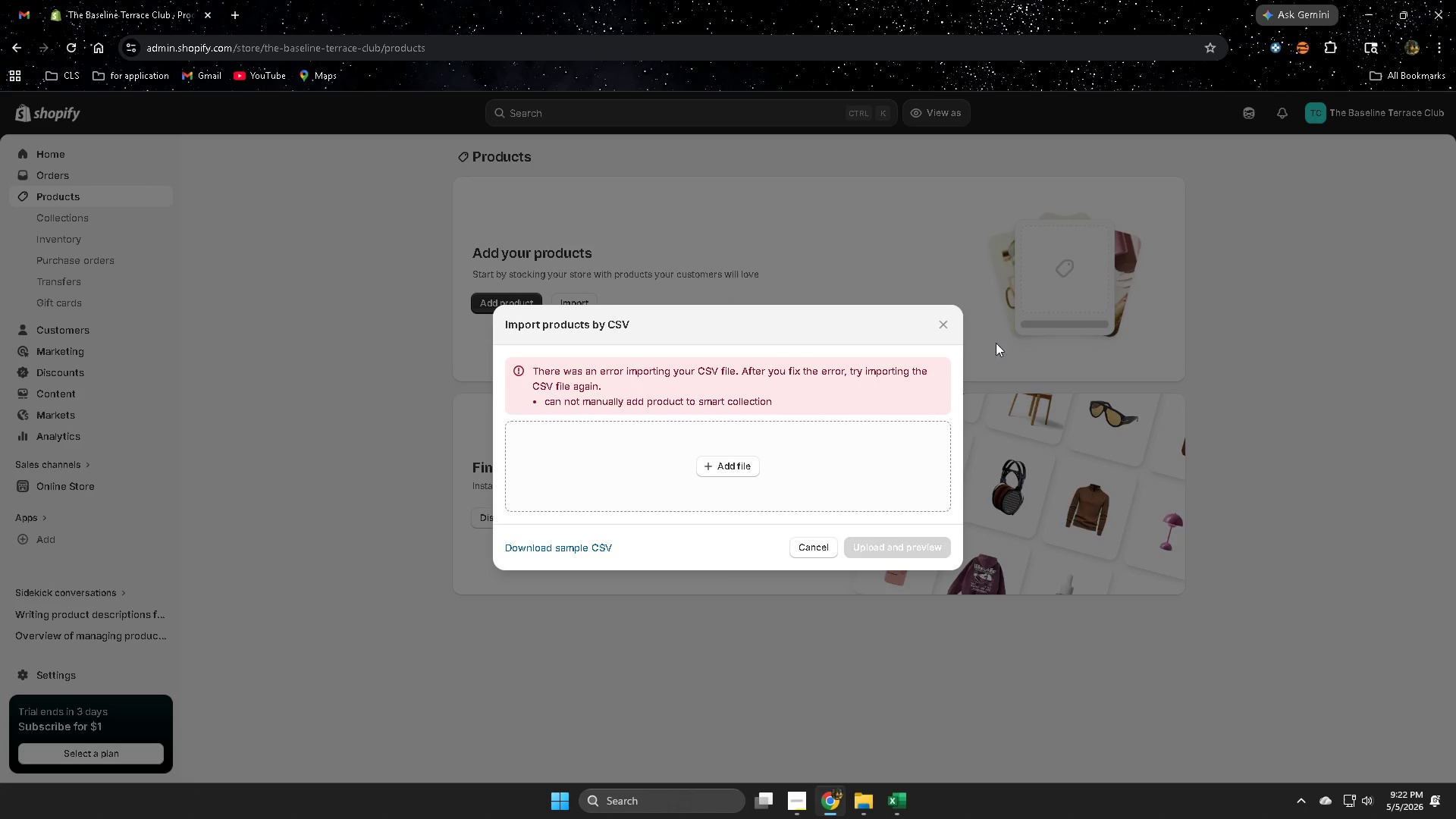 
left_click([944, 323])
 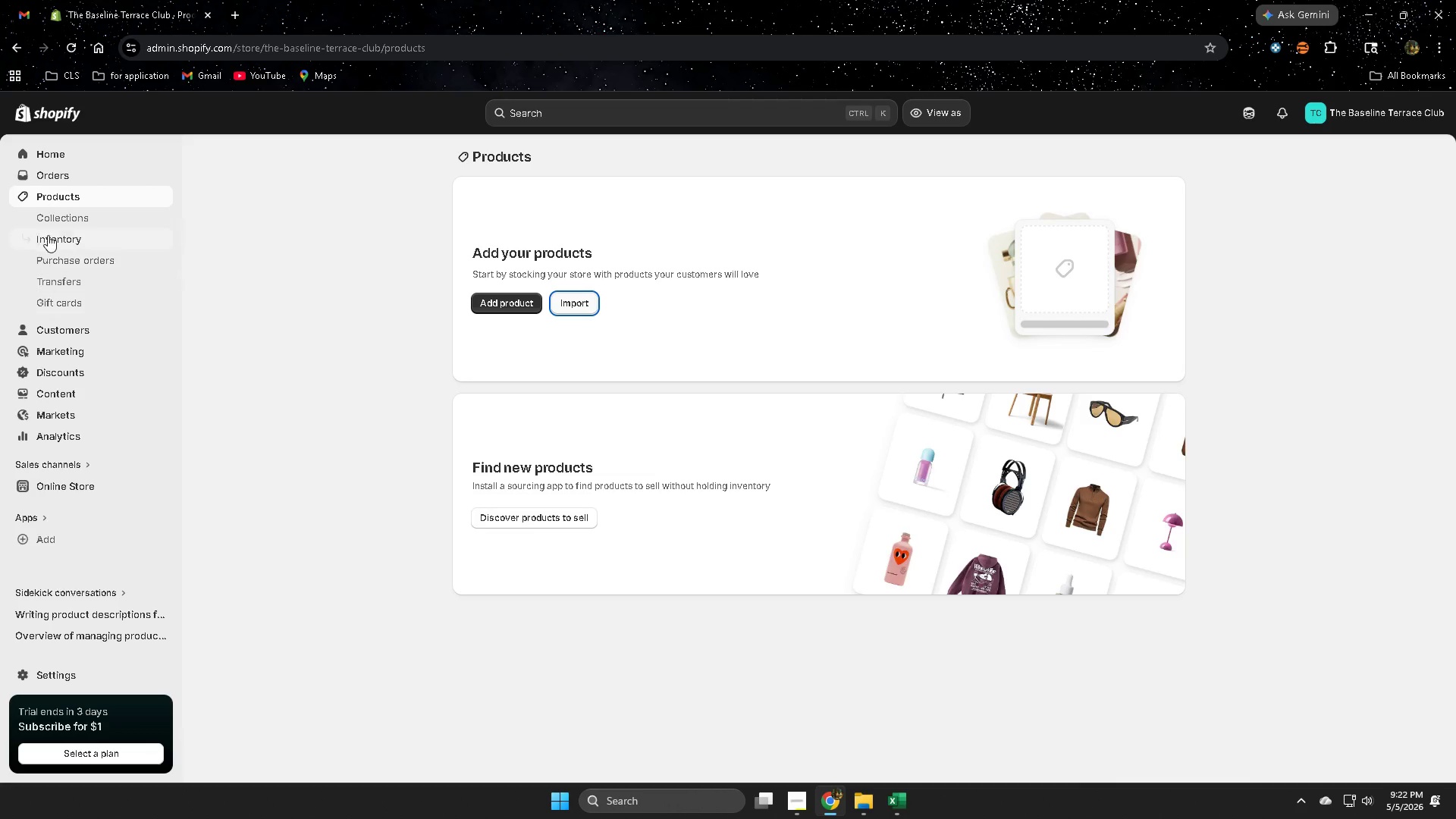 
left_click([52, 222])
 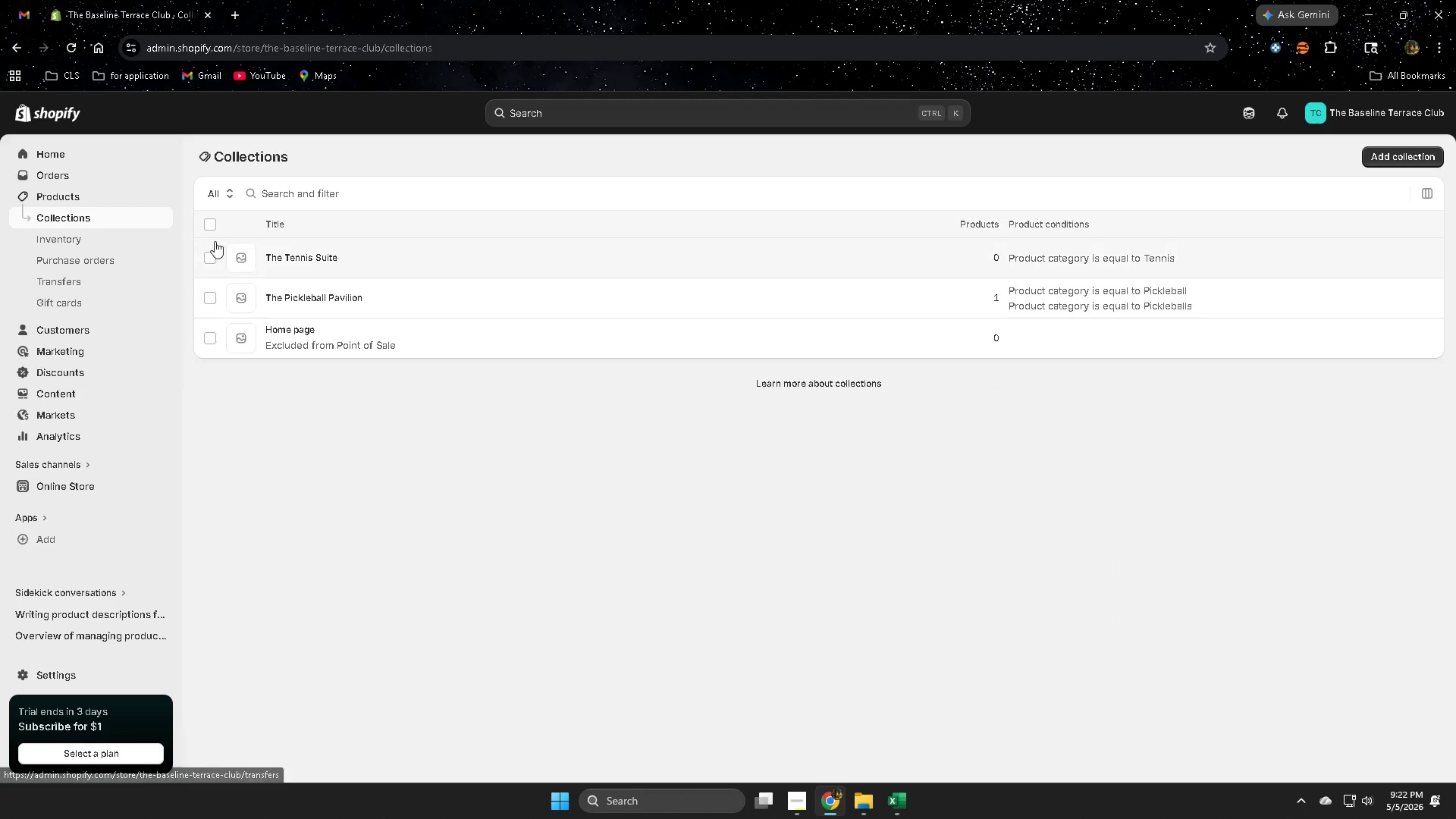 
left_click([209, 228])
 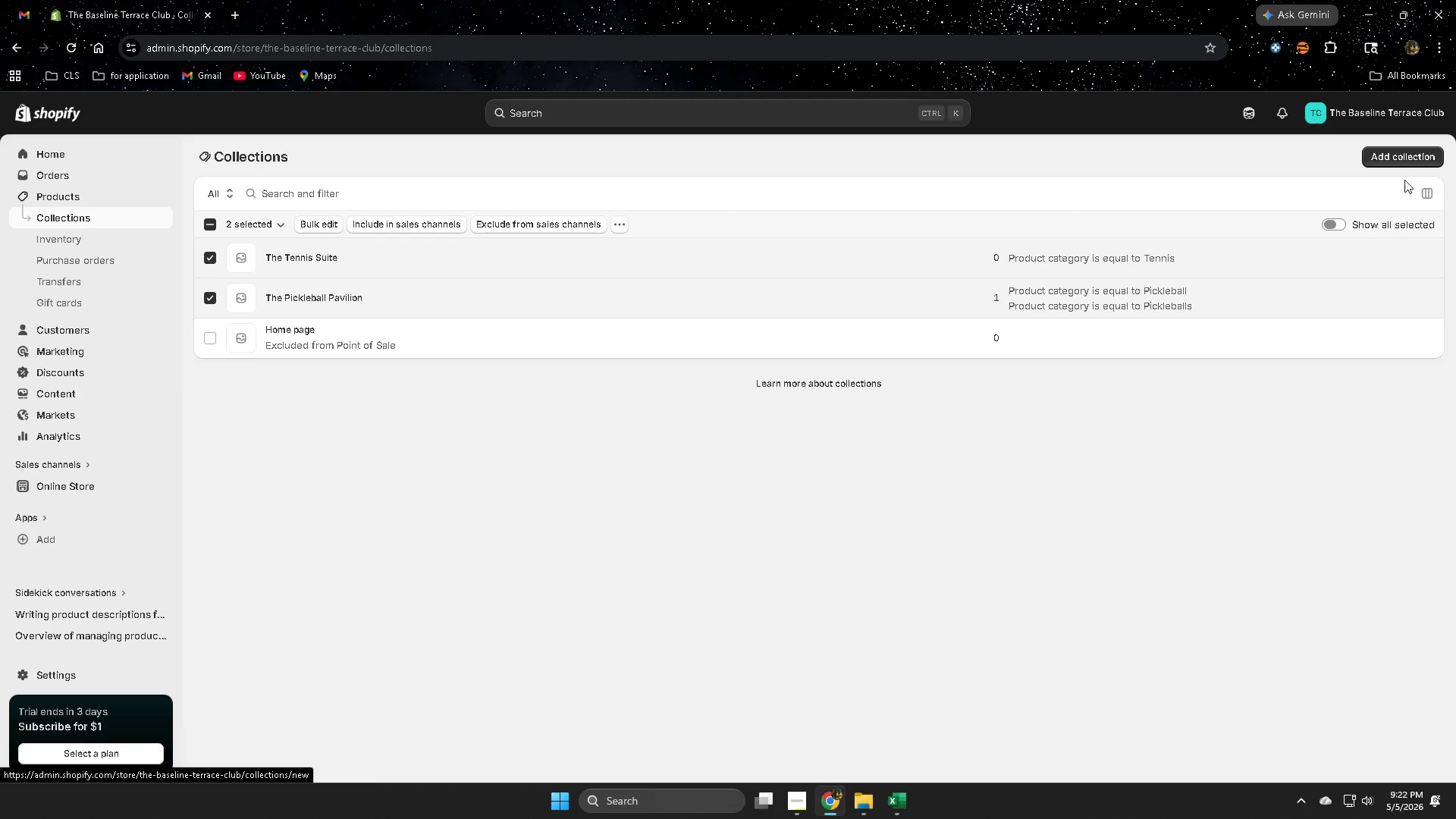 
left_click([614, 223])
 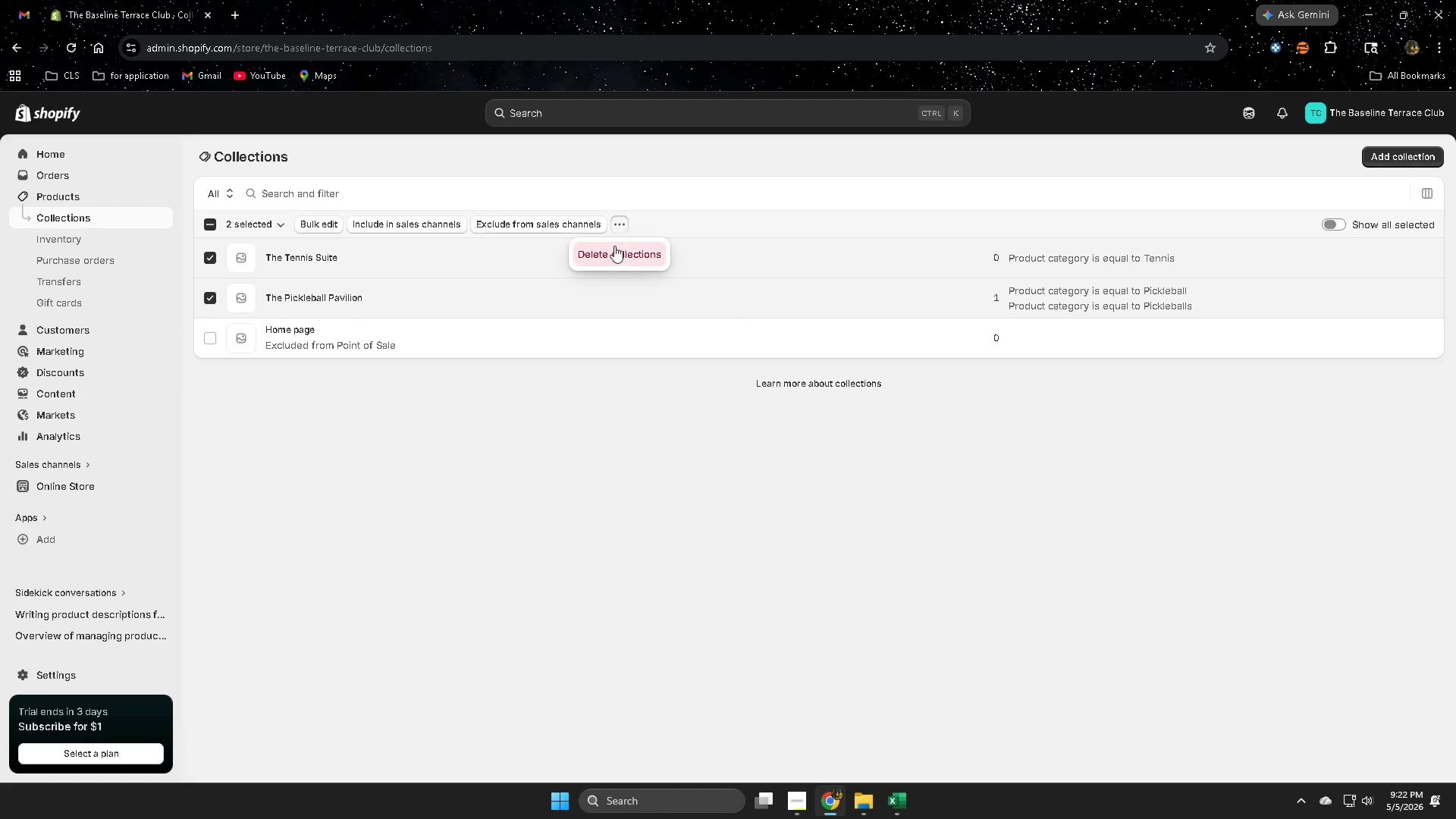 
left_click([611, 249])
 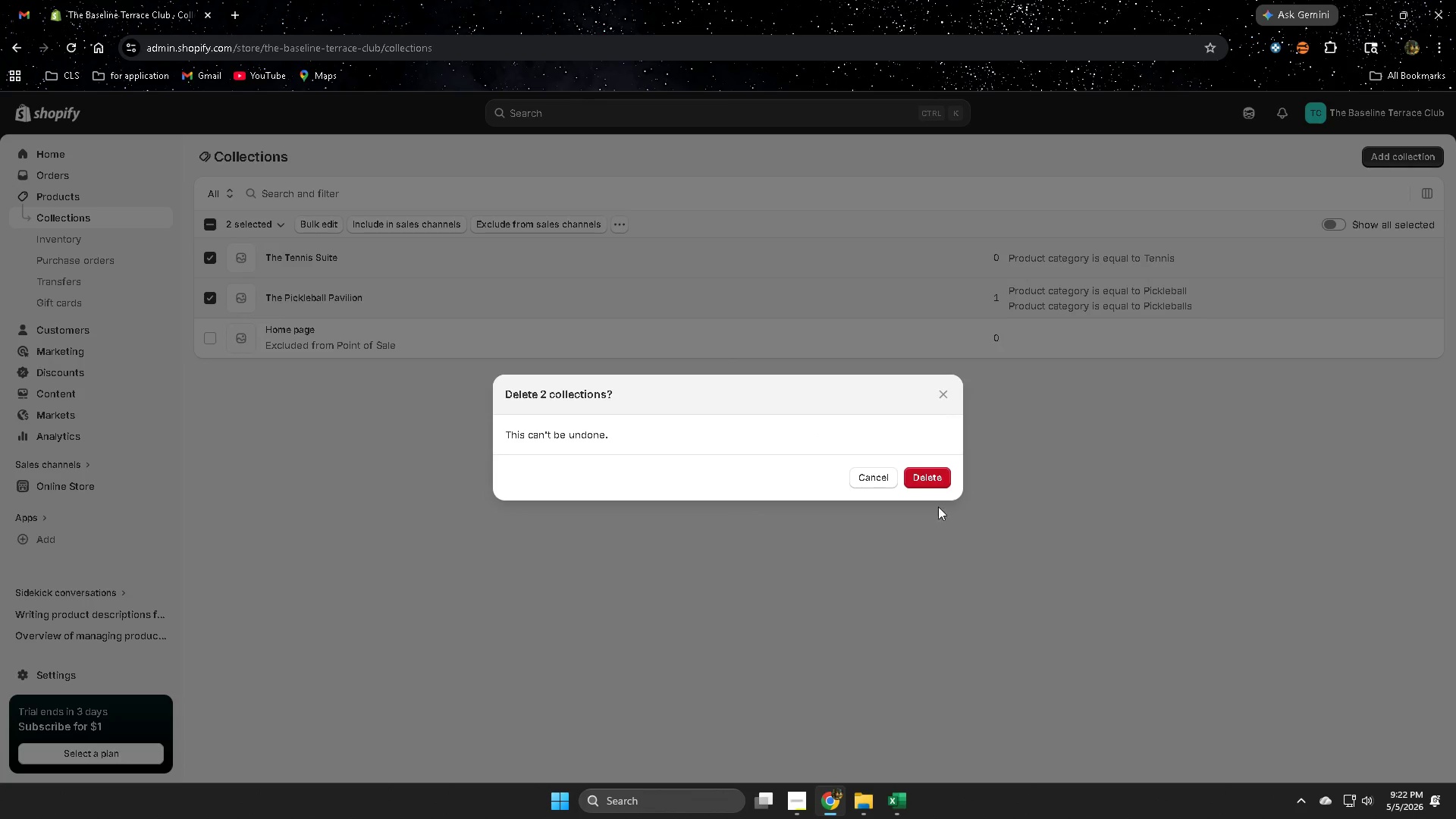 
left_click([926, 480])
 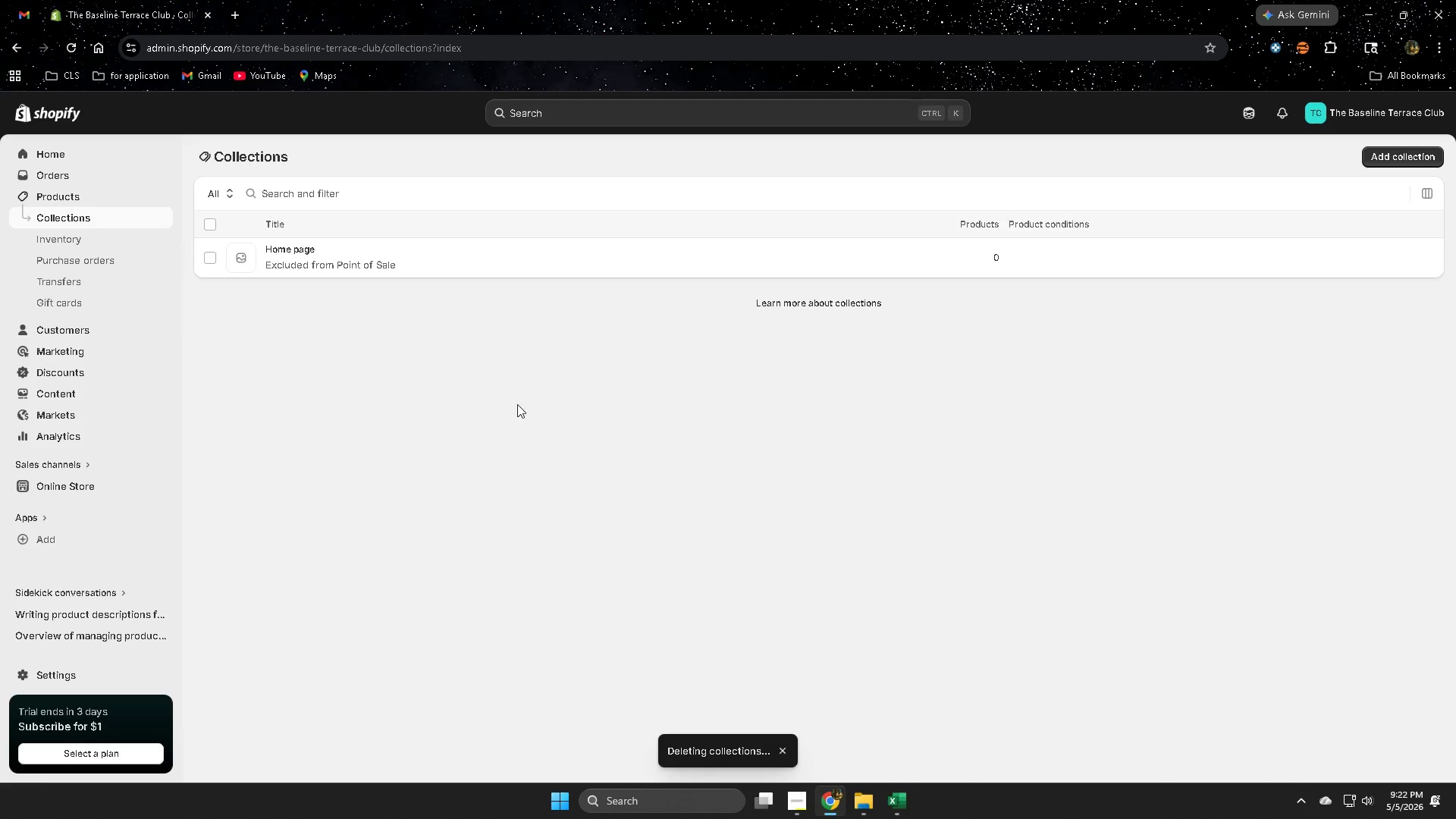 
left_click([62, 198])
 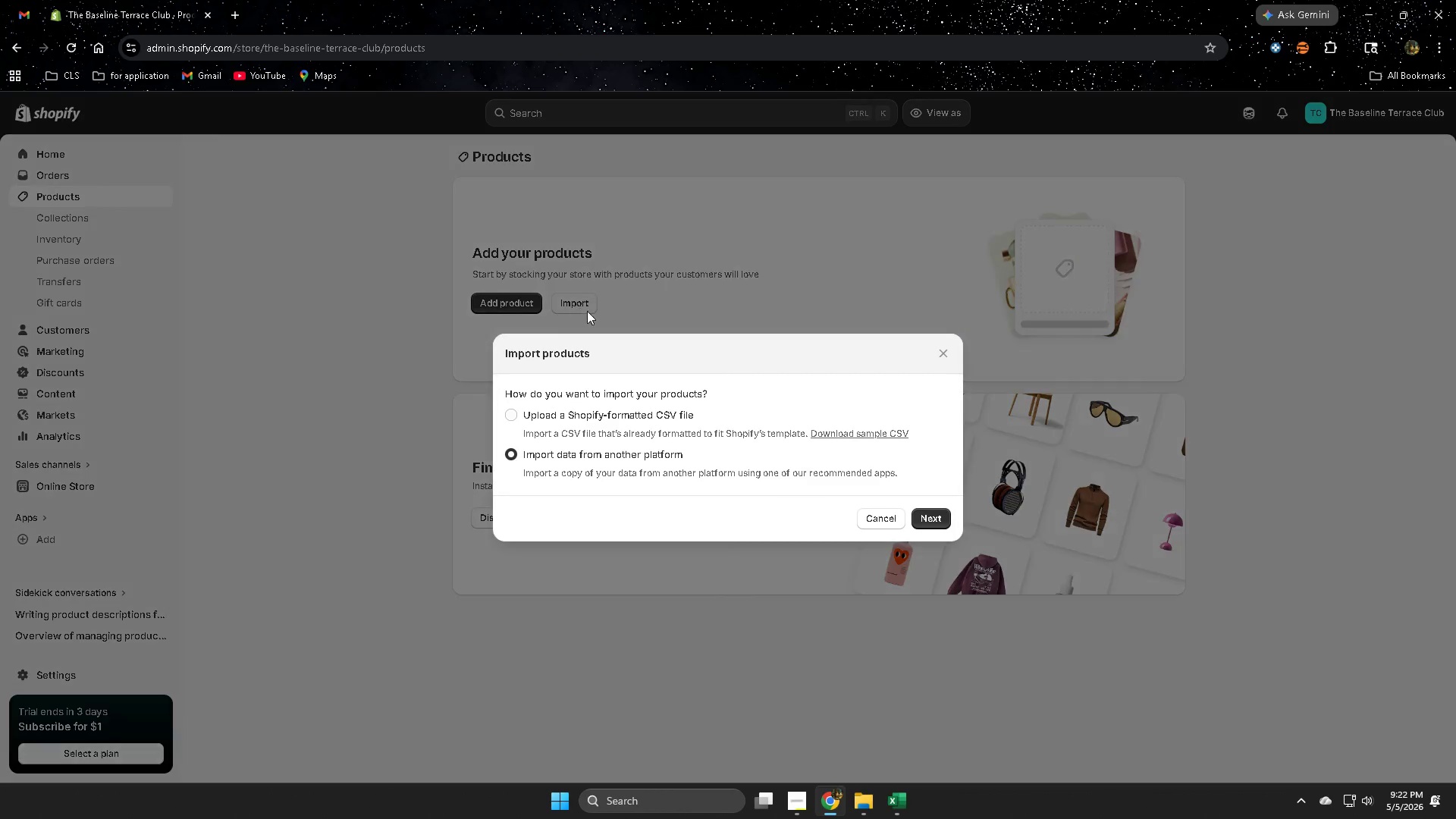 
left_click([515, 415])
 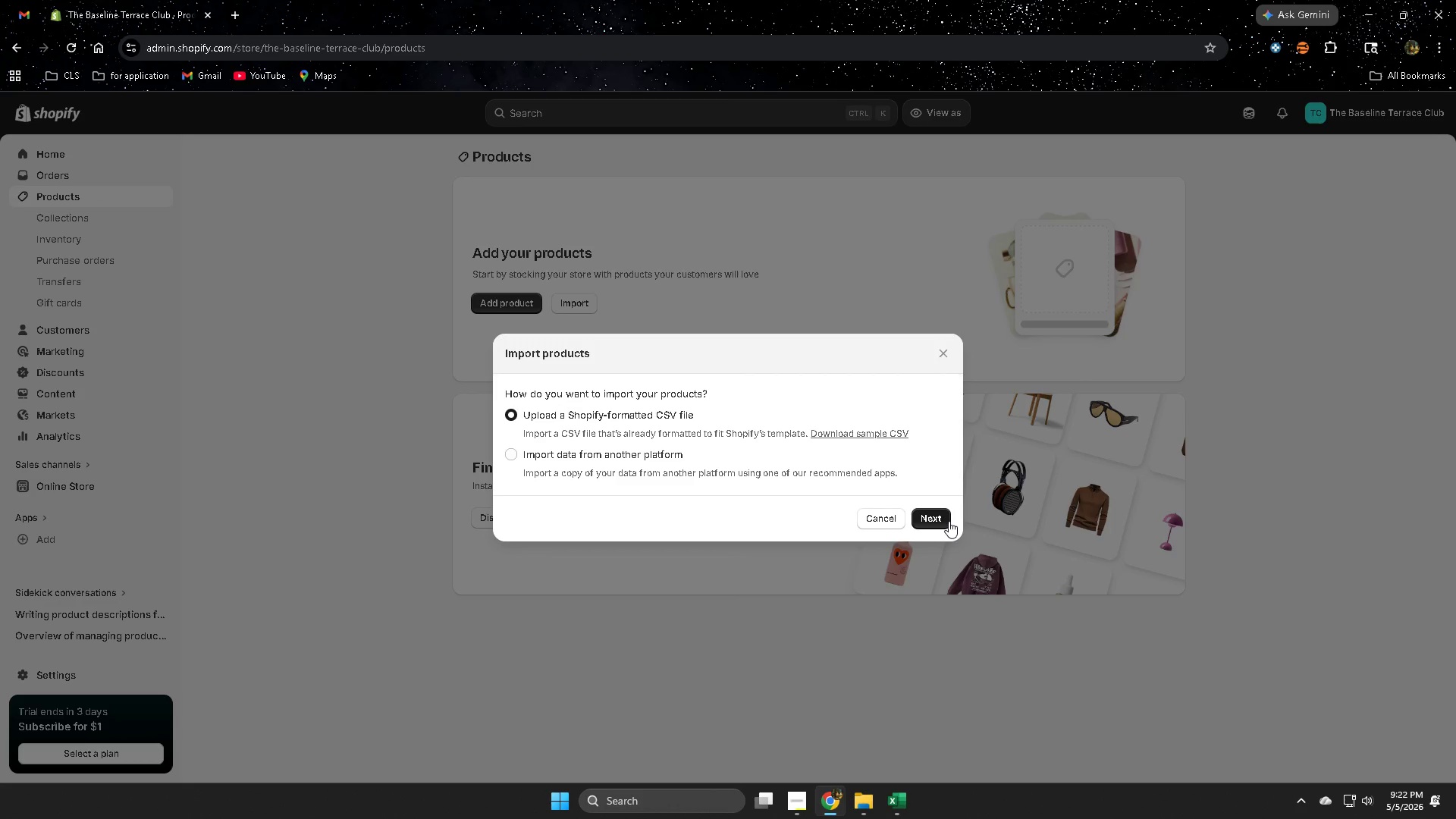 
left_click([937, 518])
 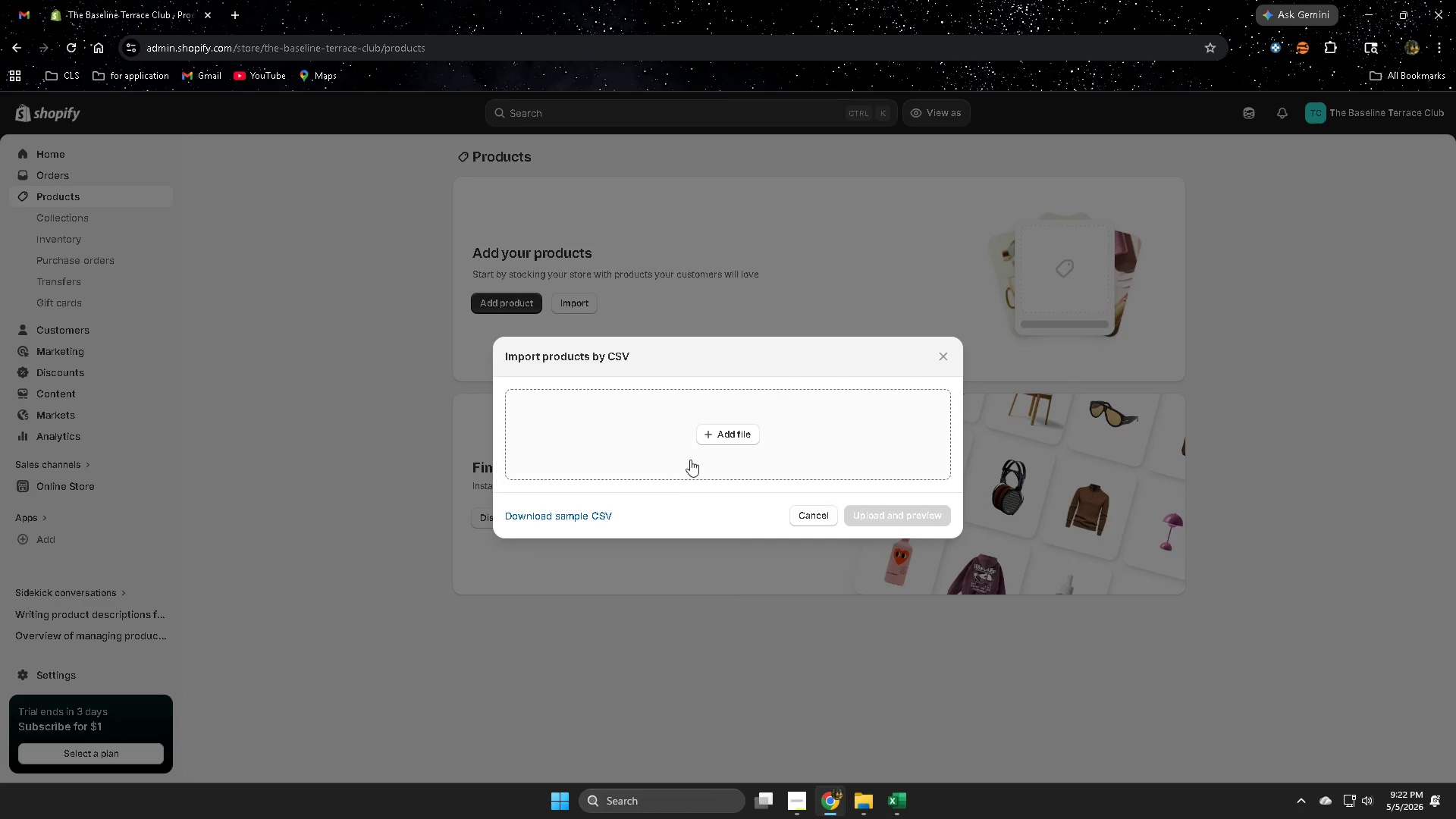 
left_click([727, 437])
 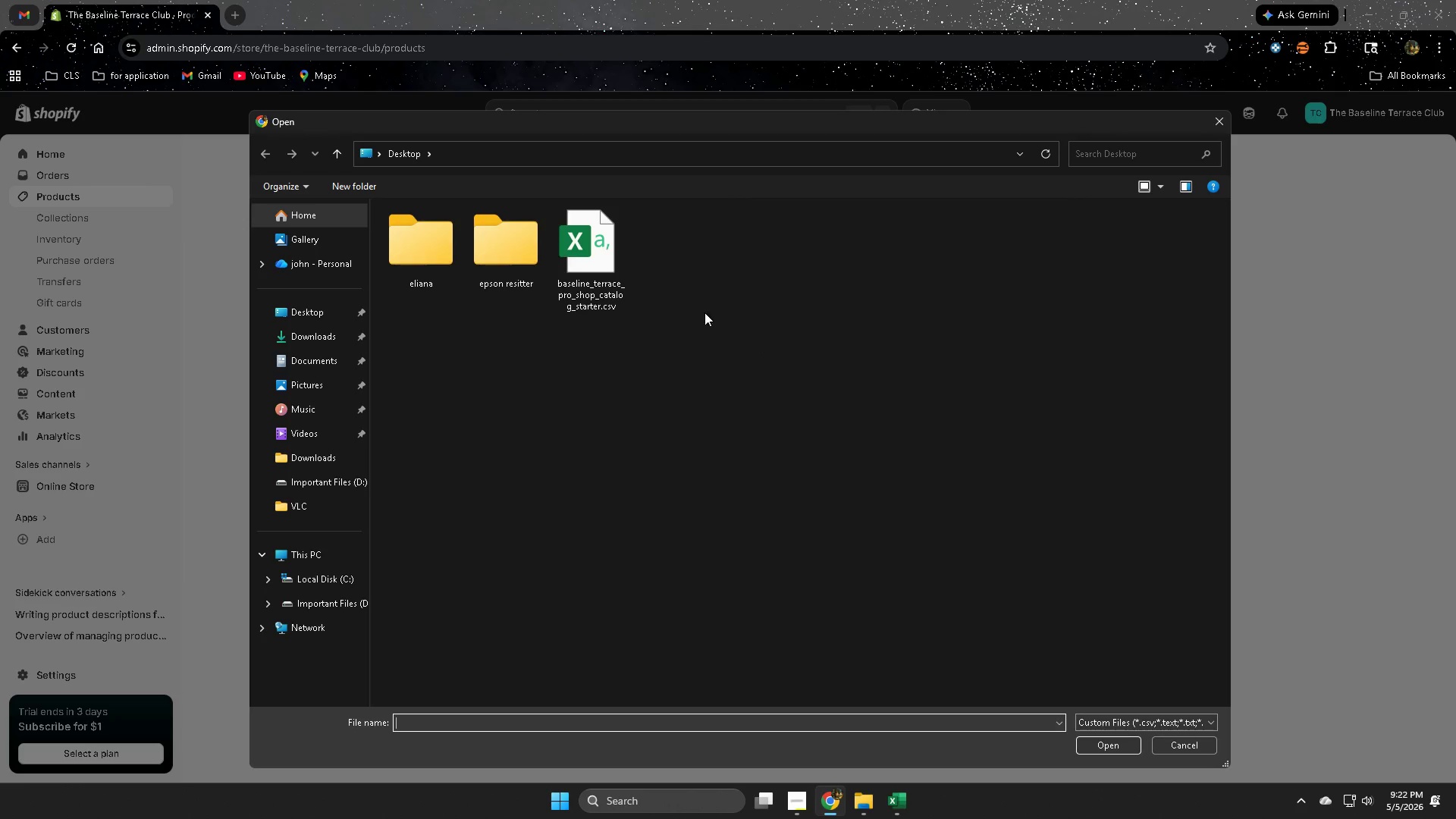 
left_click([607, 271])
 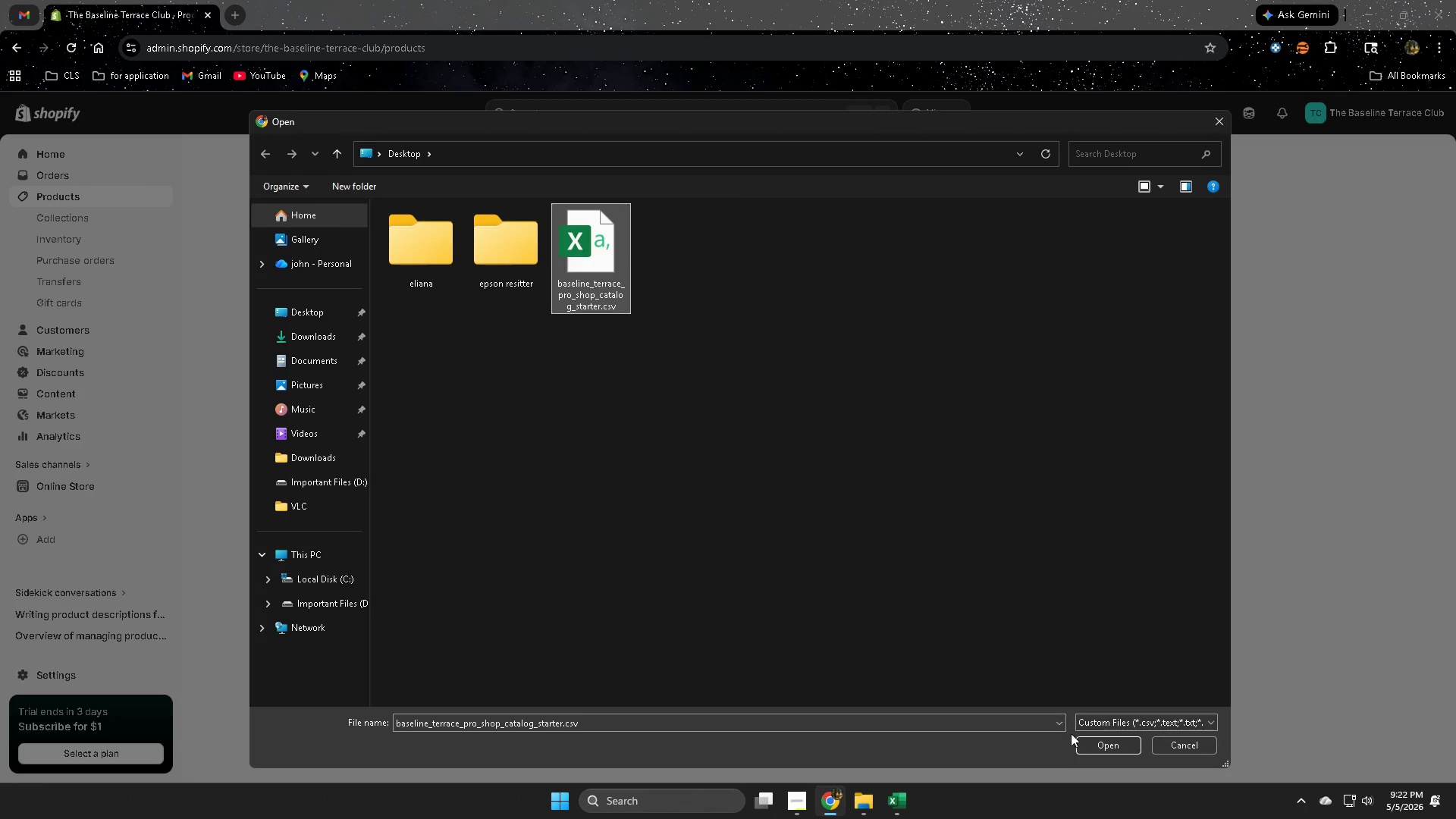 
left_click([1099, 741])
 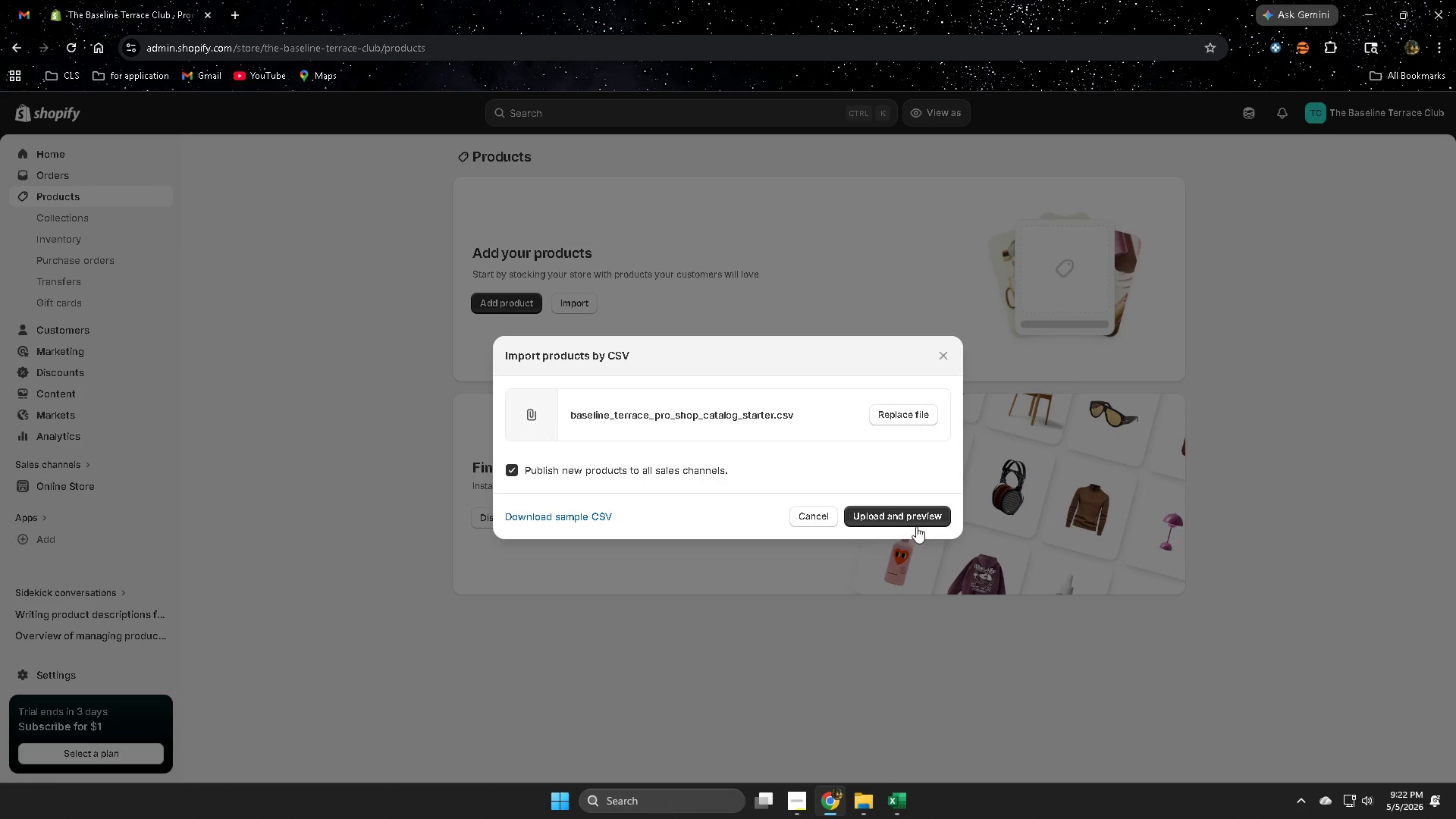 
left_click([917, 515])
 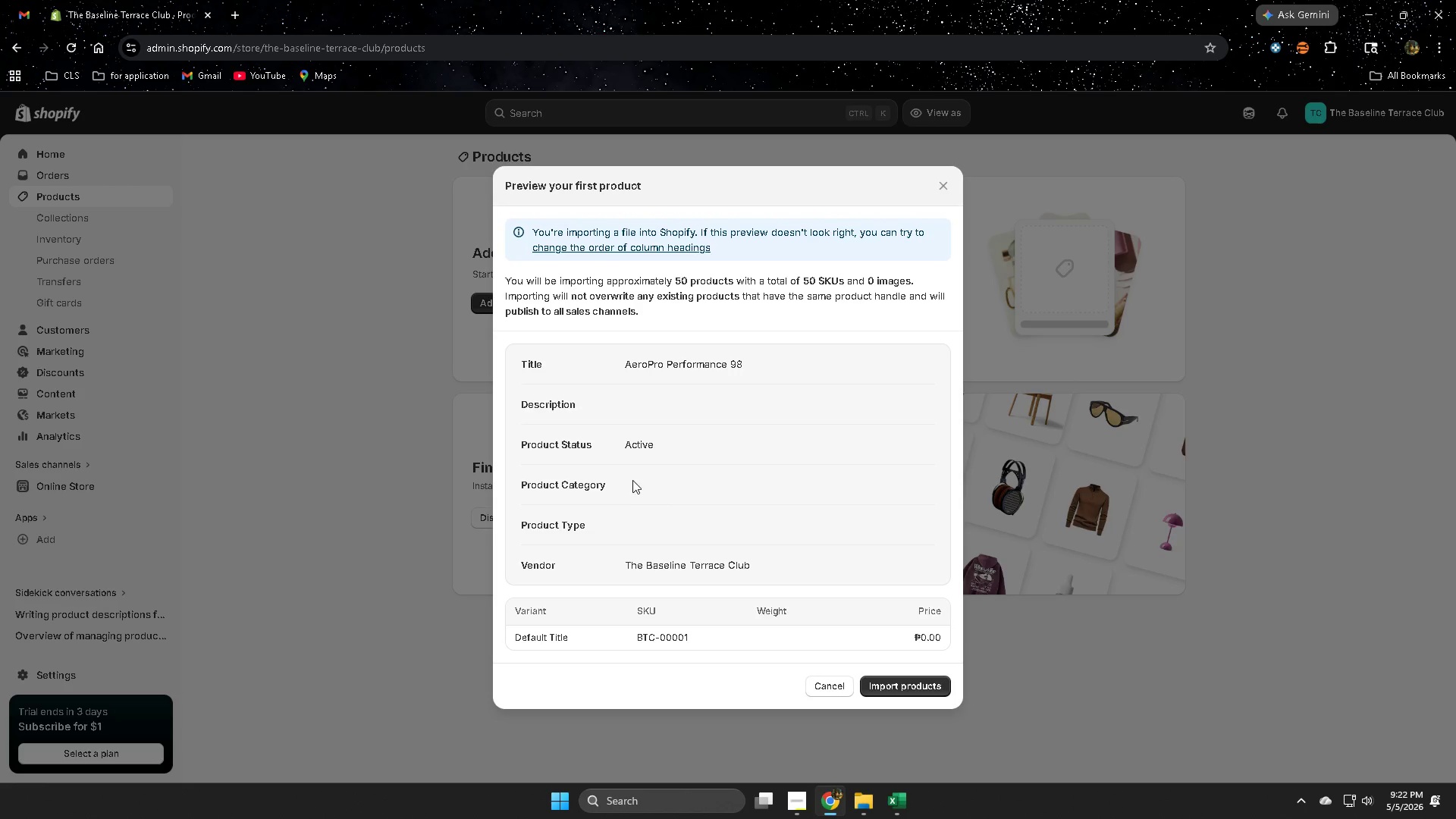 
wait(5.59)
 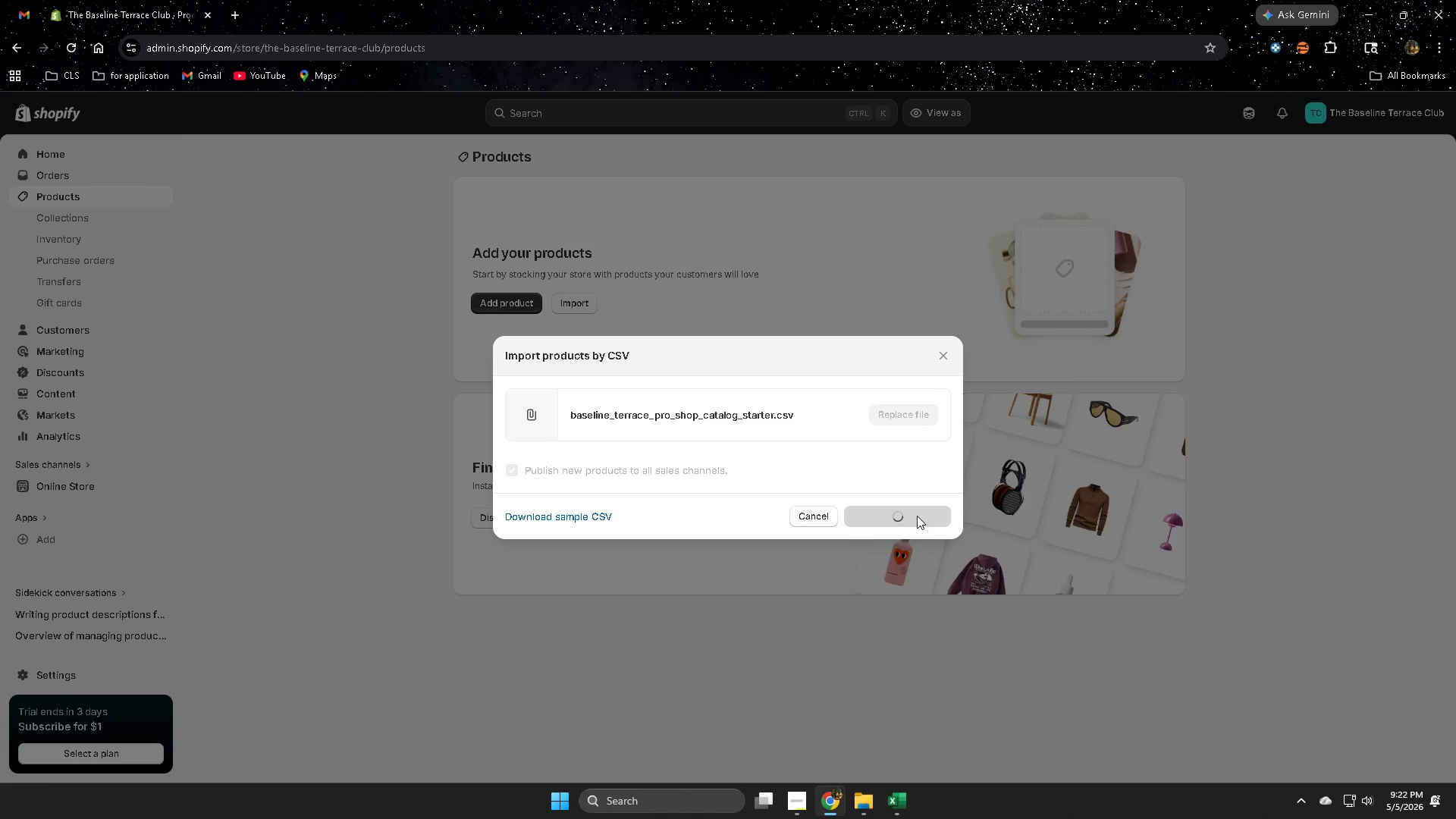 
left_click([647, 483])
 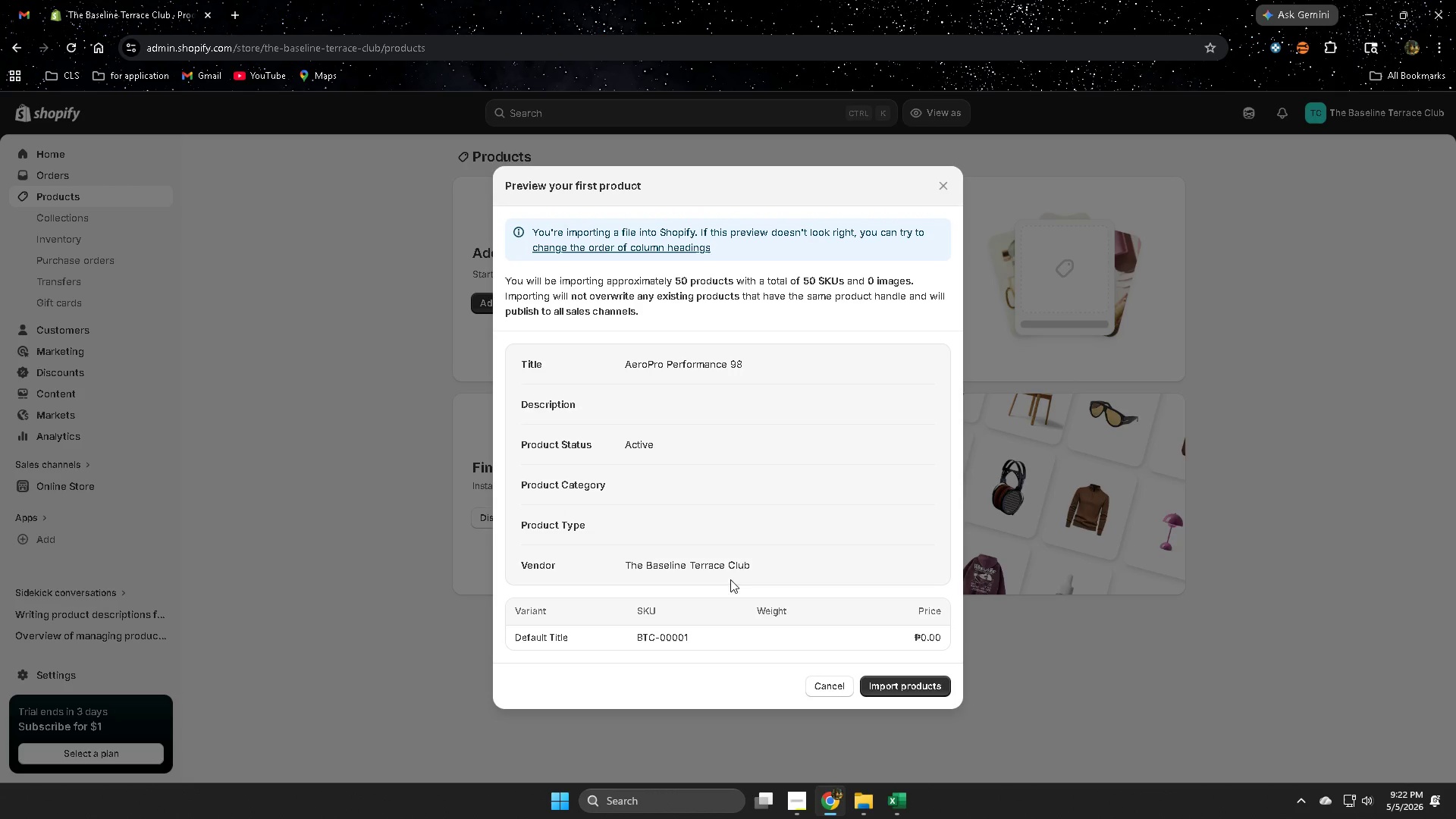 
scroll: coordinate [767, 557], scroll_direction: down, amount: 1.0
 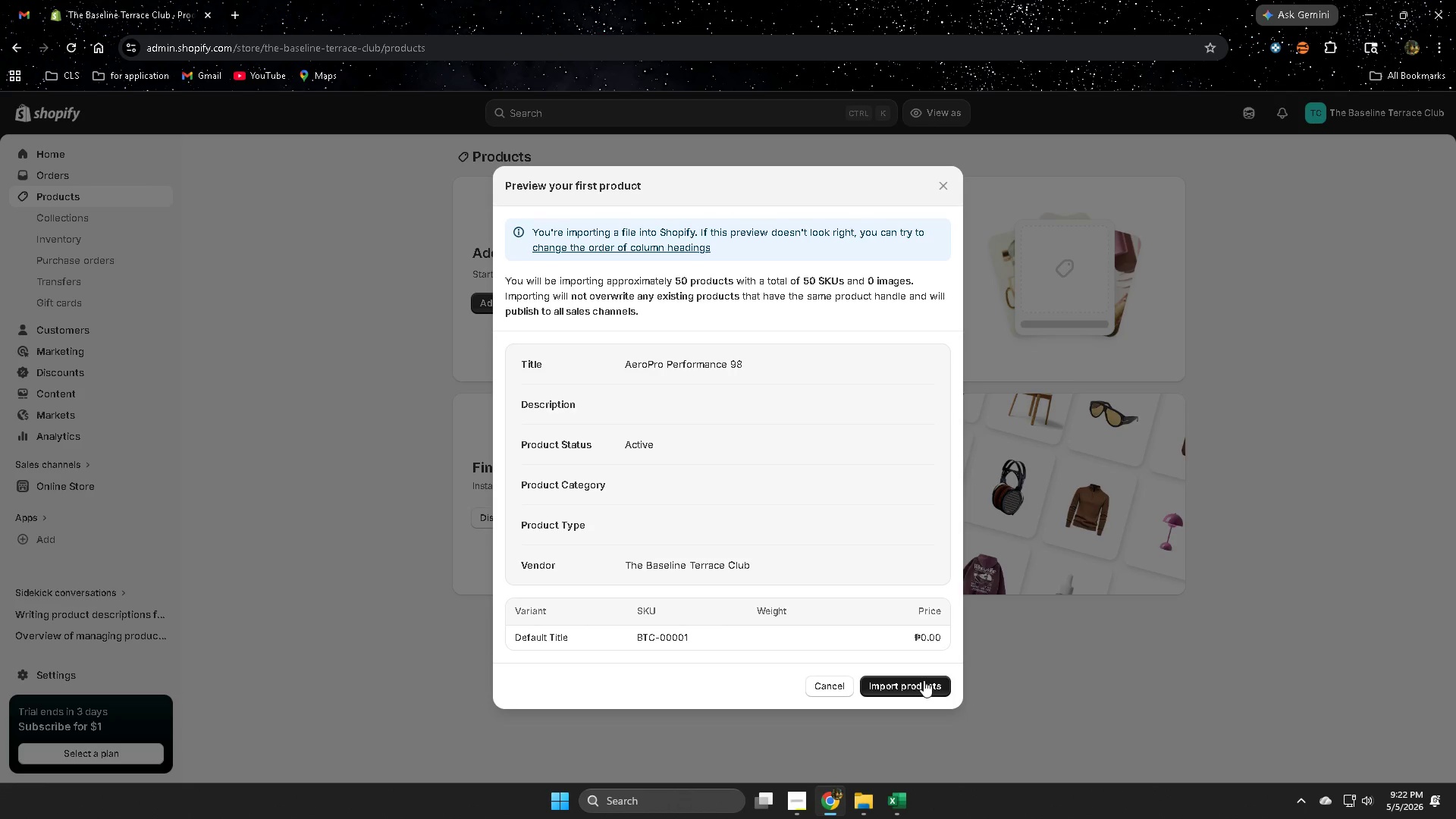 
left_click([915, 686])
 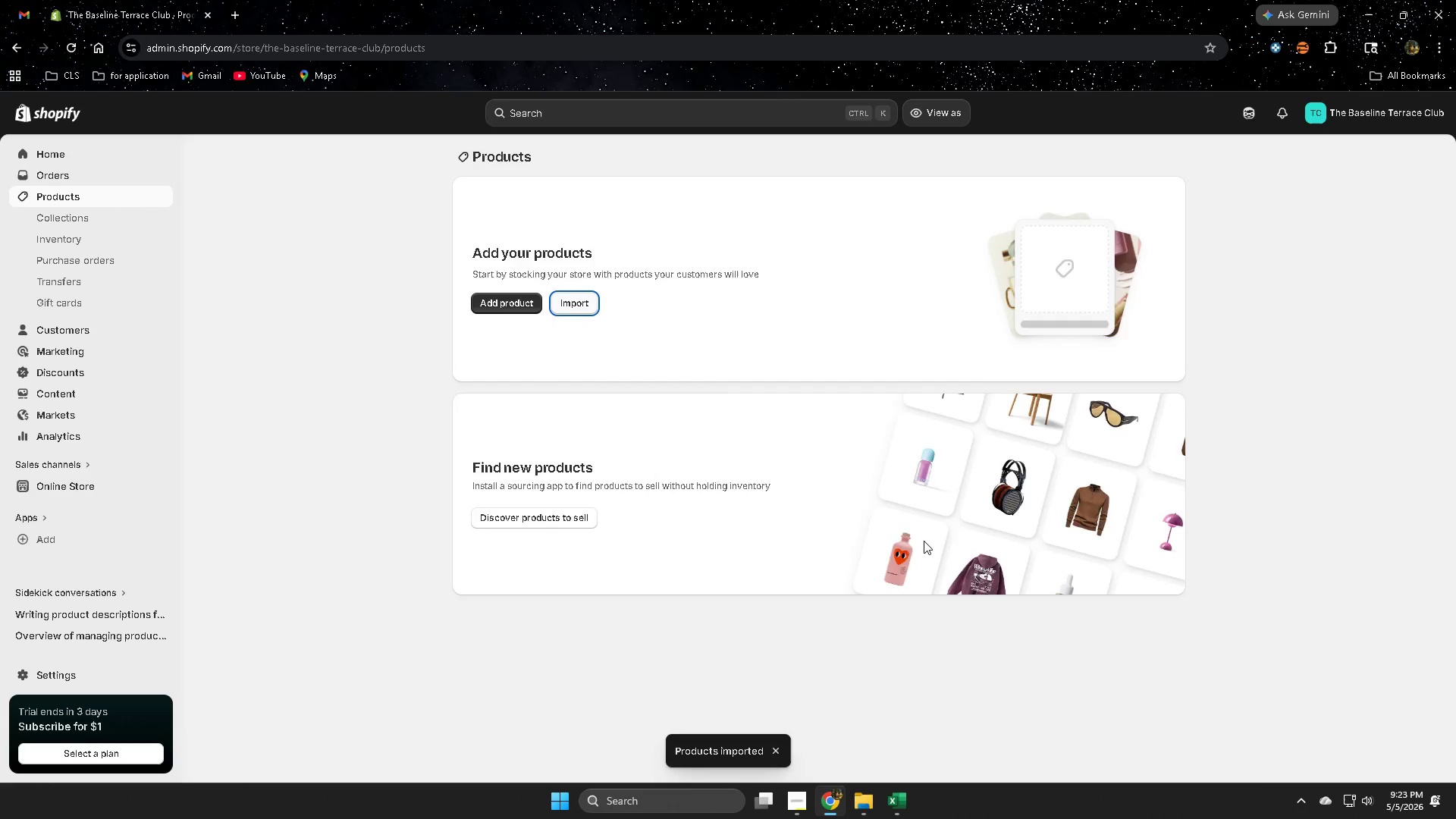 
wait(34.95)
 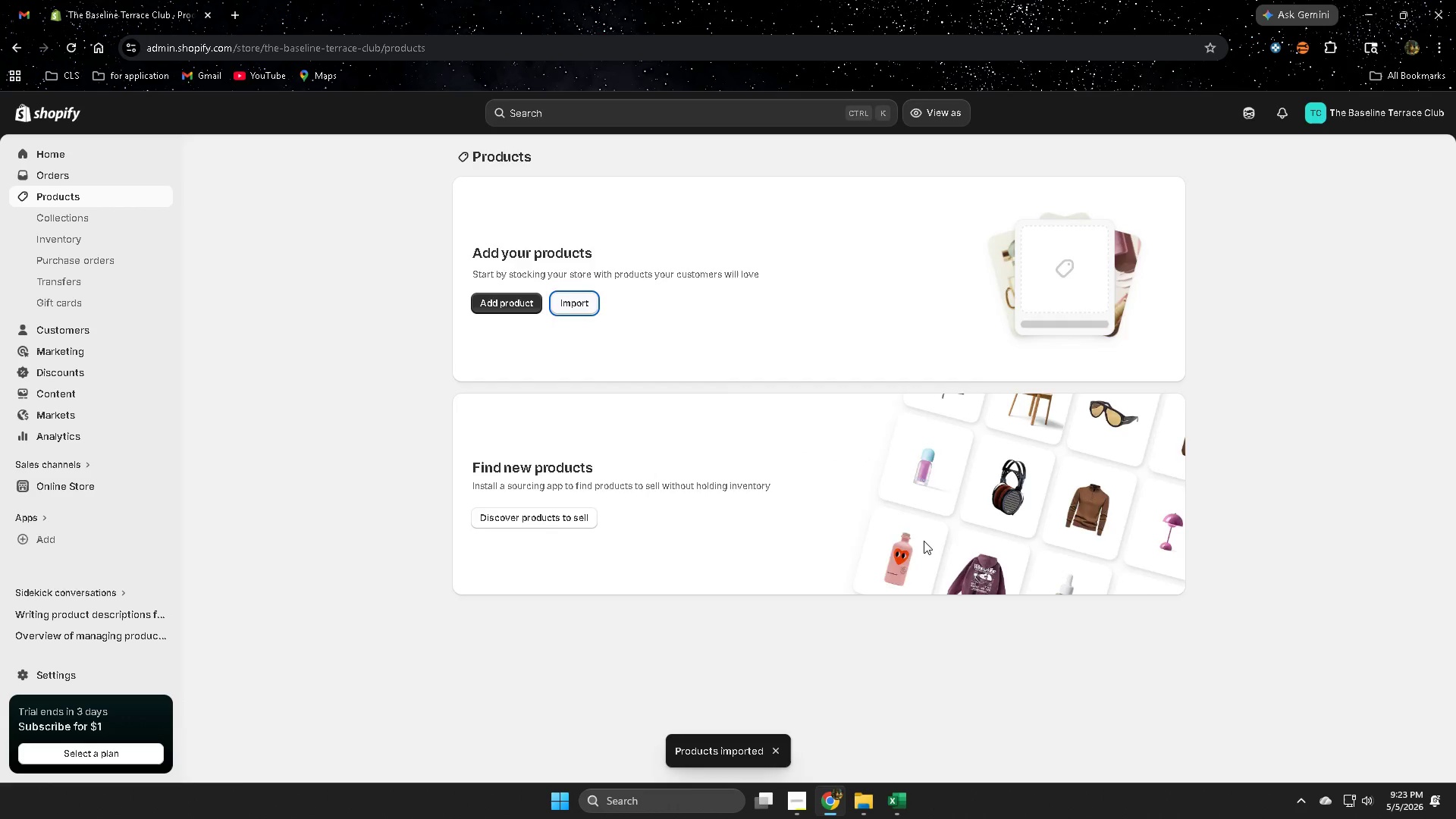 
scroll: coordinate [999, 545], scroll_direction: up, amount: 3.0
 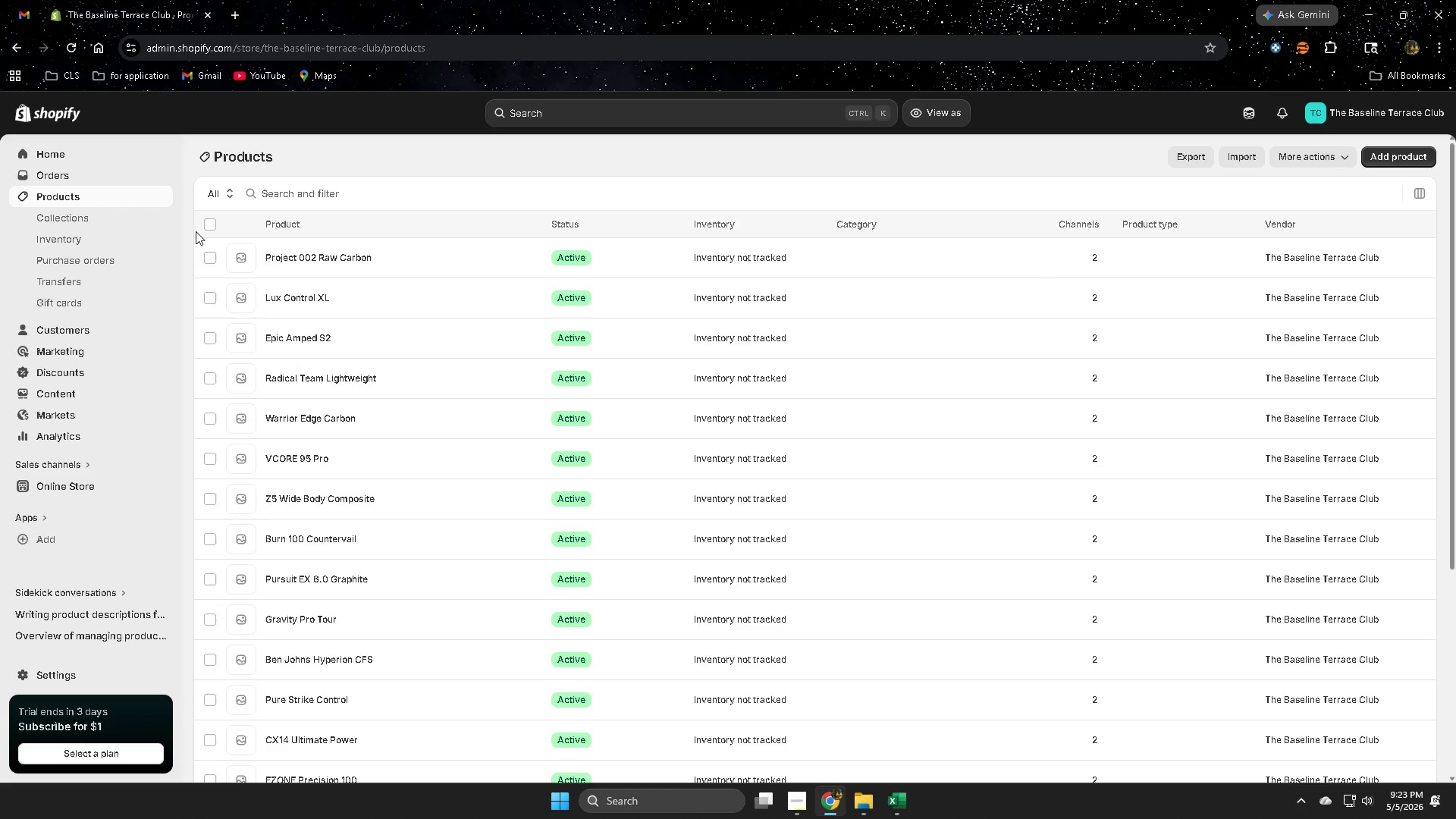 
left_click([215, 221])
 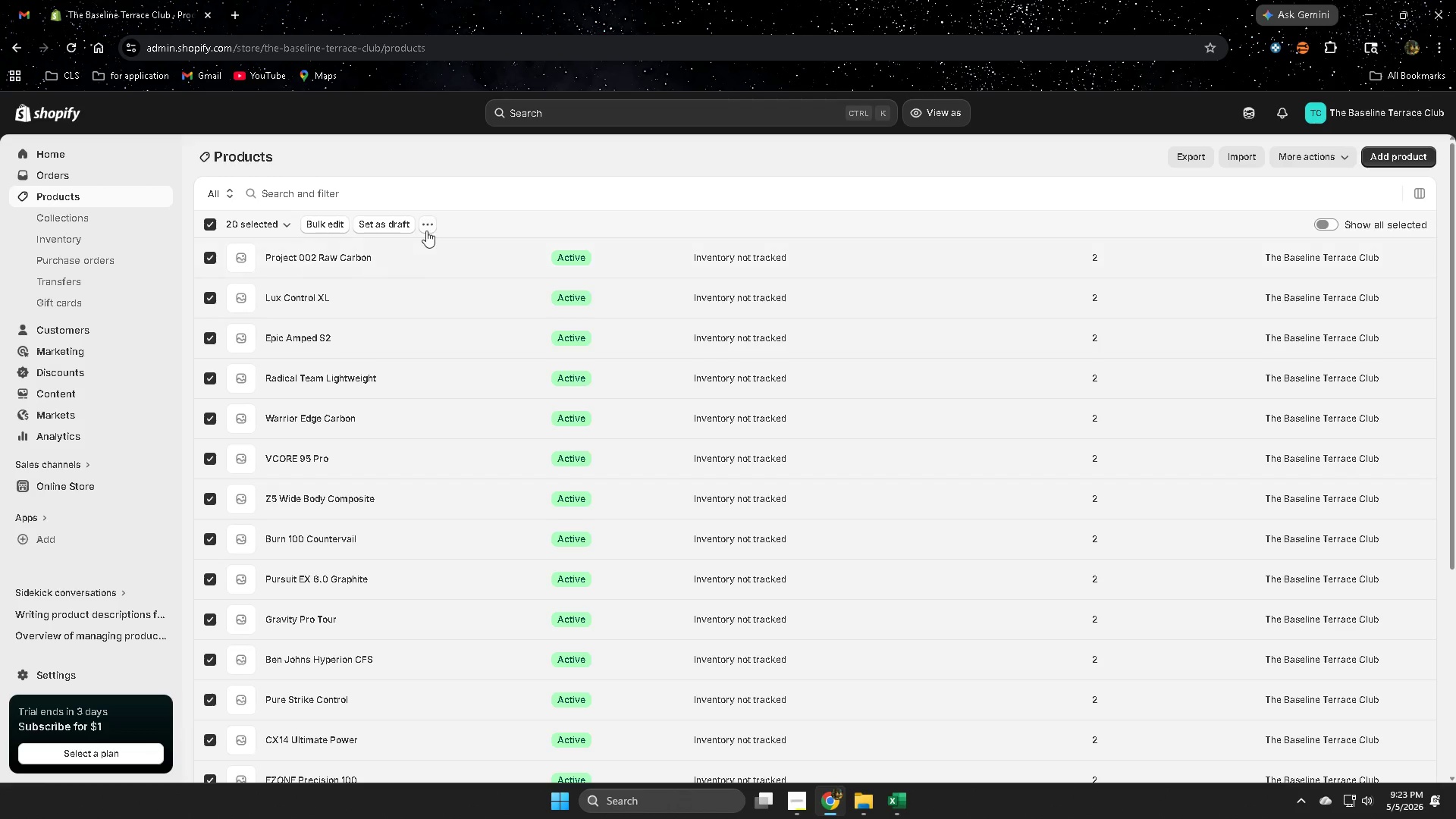 
wait(5.84)
 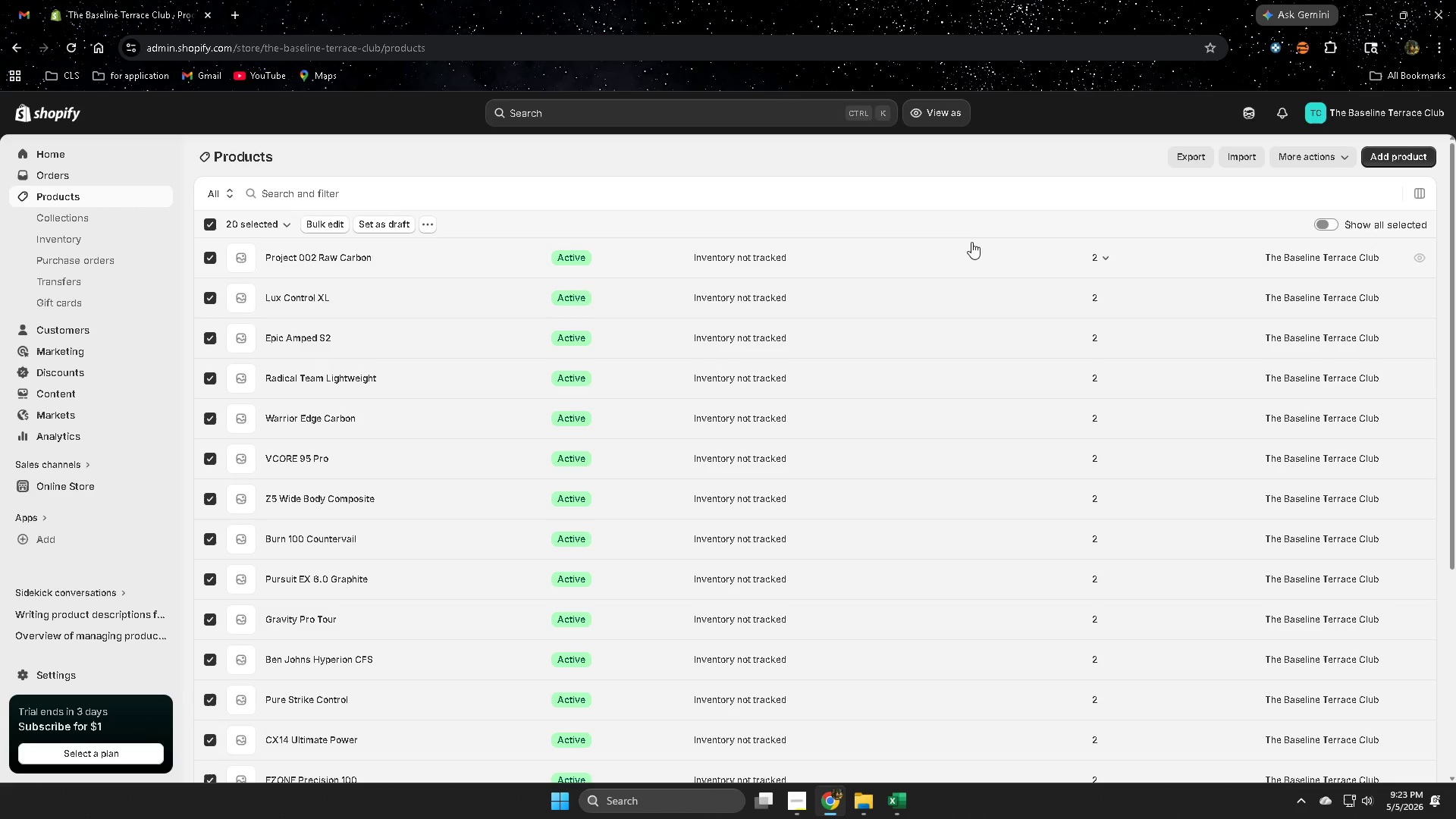 
left_click([320, 225])
 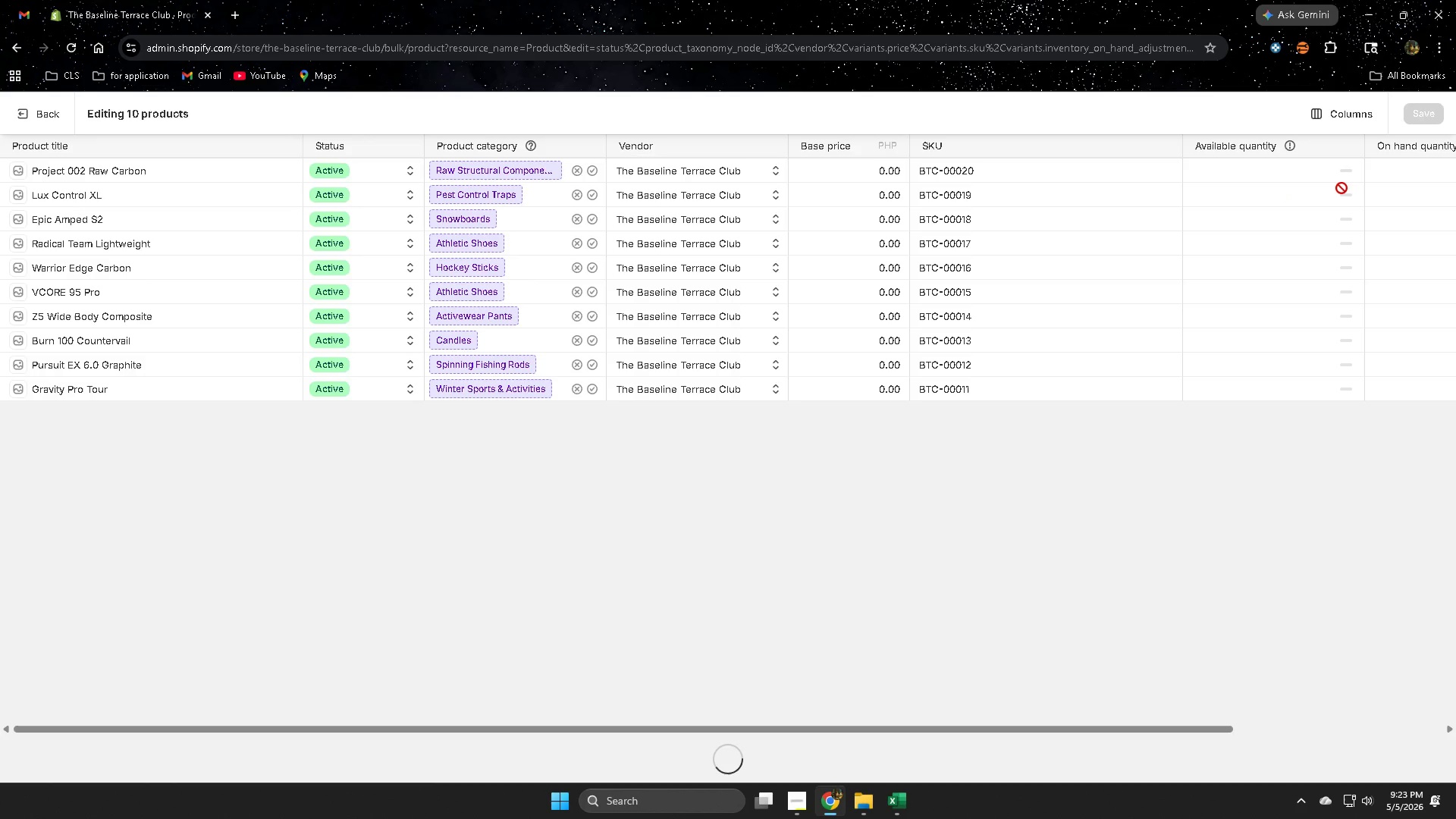 
wait(8.78)
 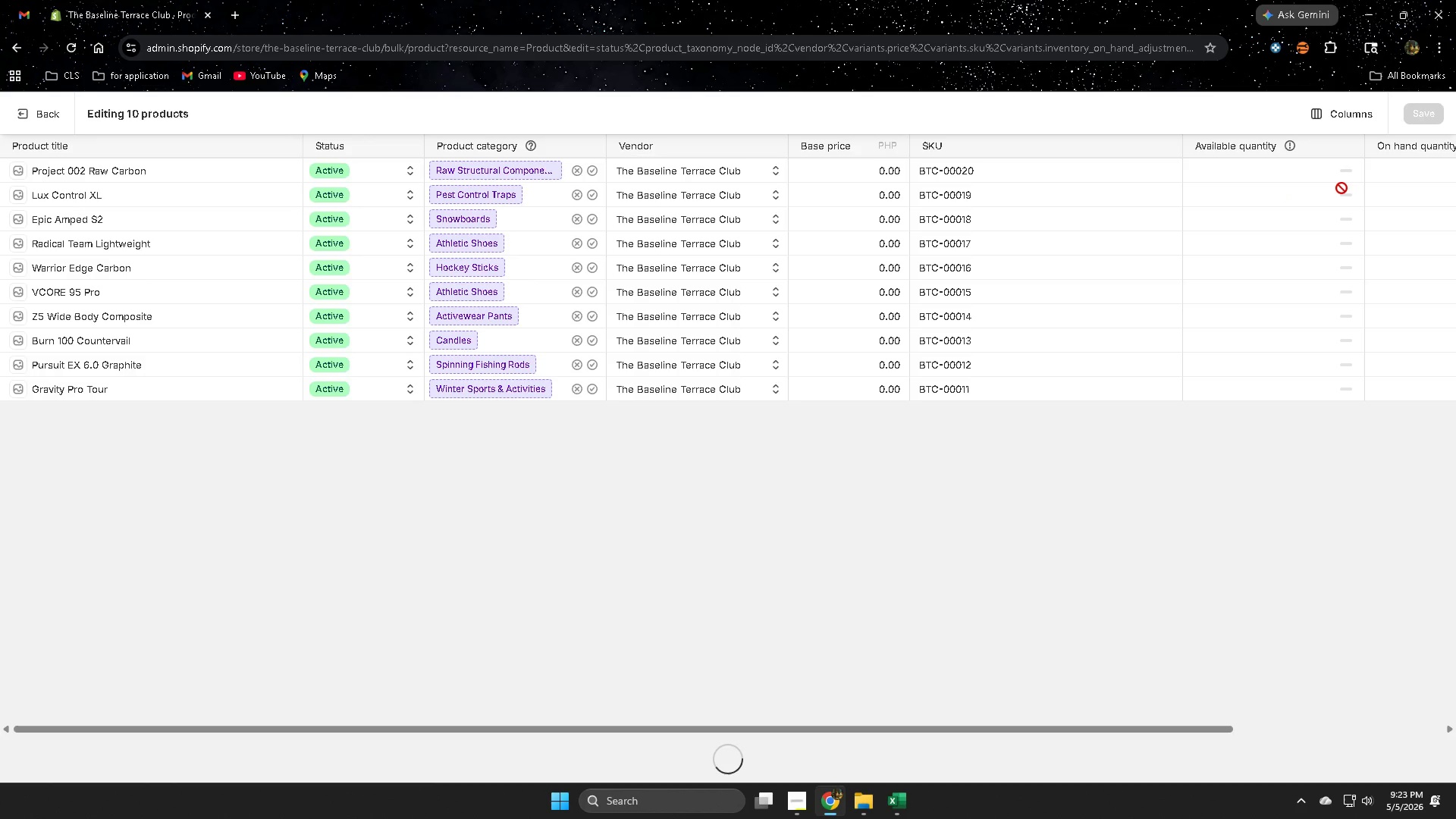 
scroll: coordinate [998, 654], scroll_direction: up, amount: 6.0
 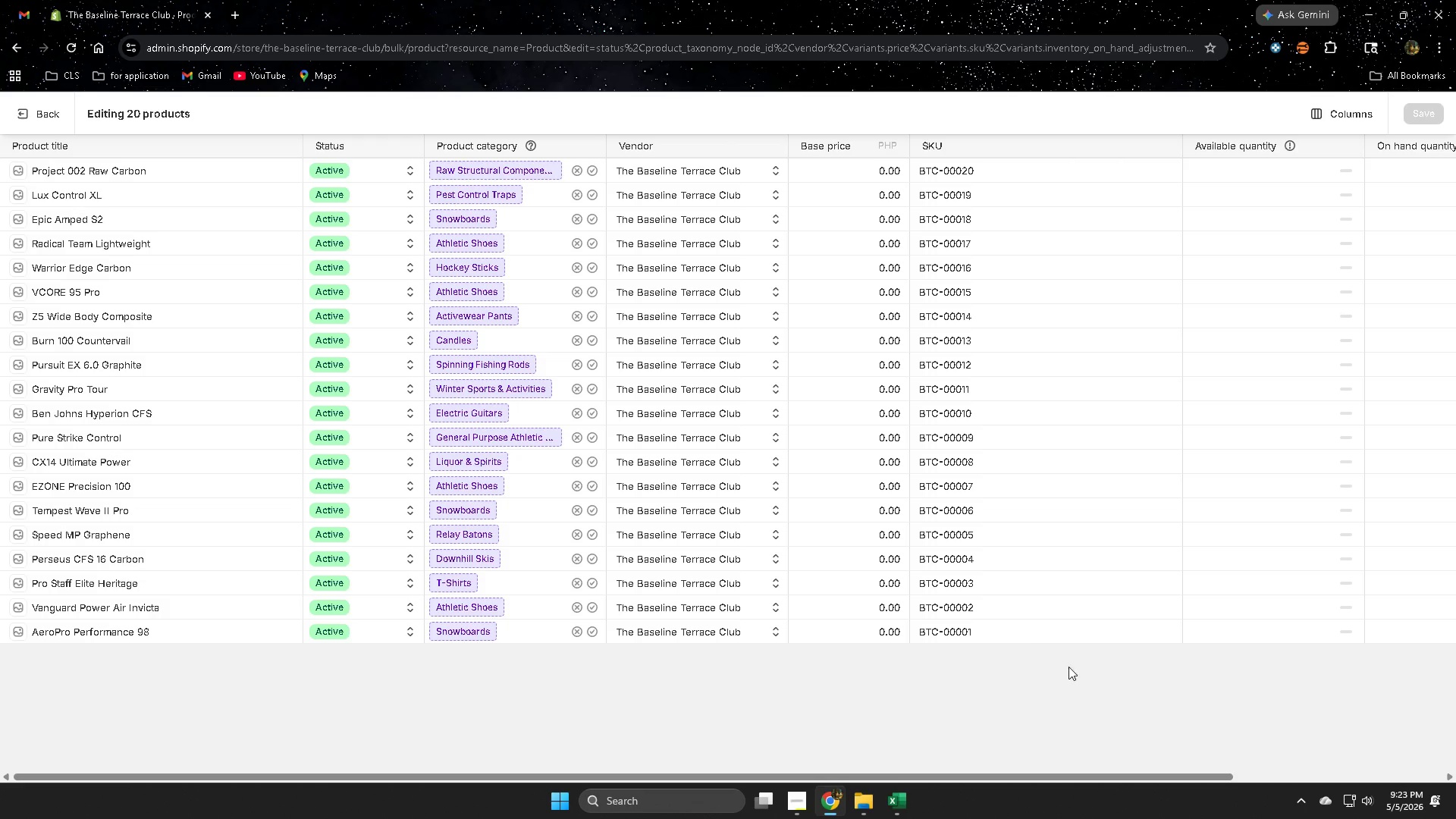 
double_click([977, 631])
 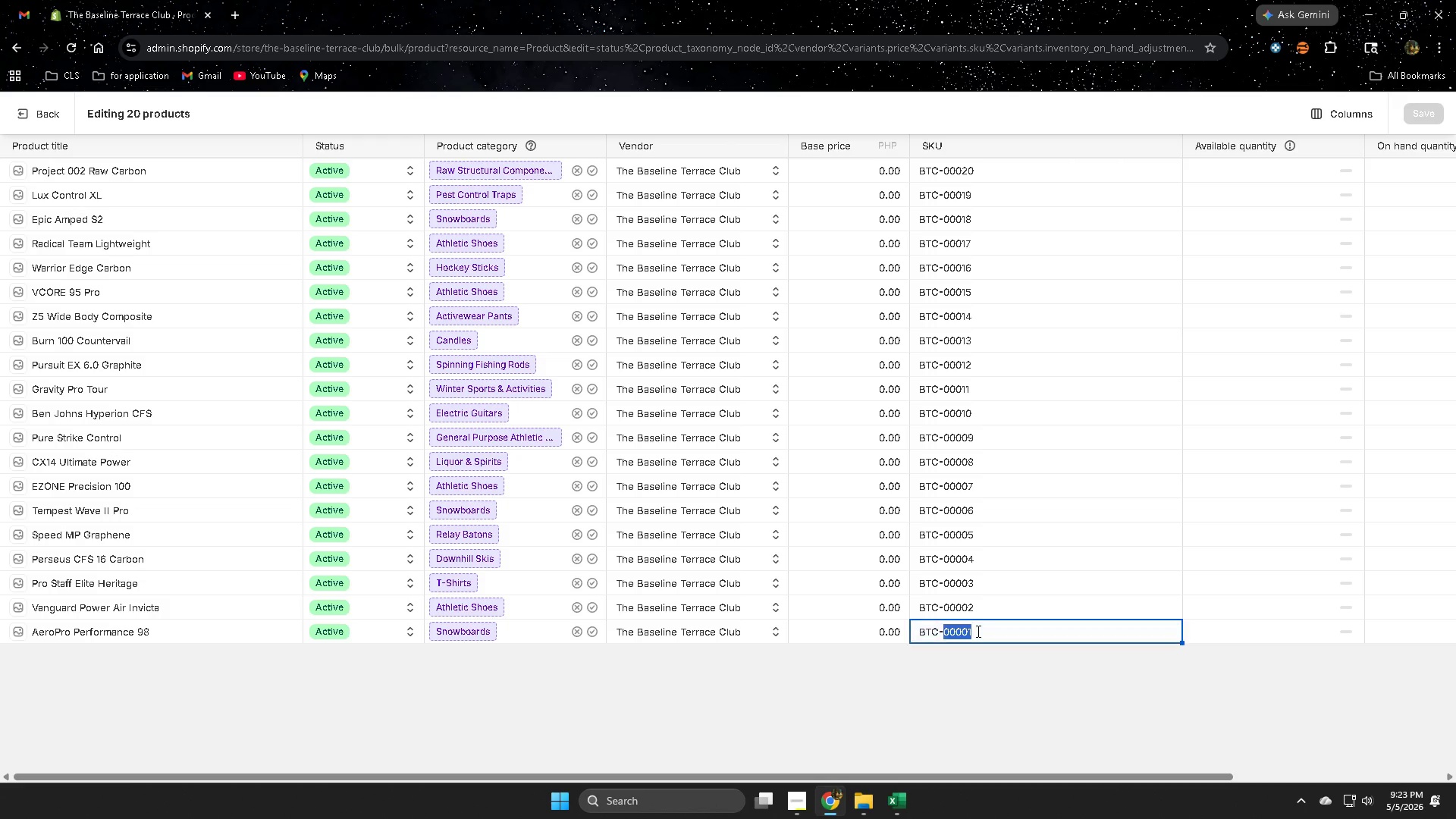 
triple_click([977, 631])
 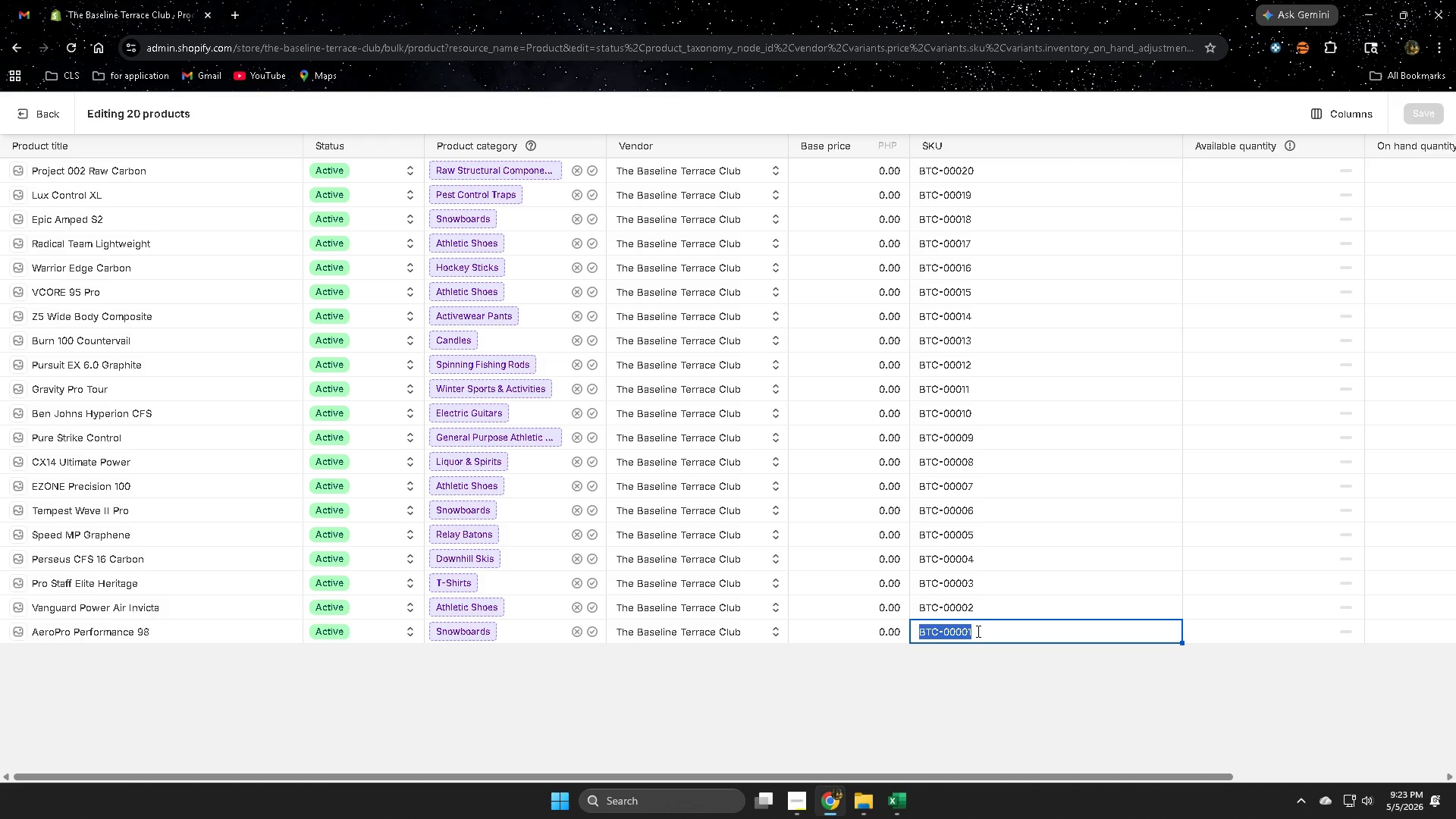 
key(Control+C)
 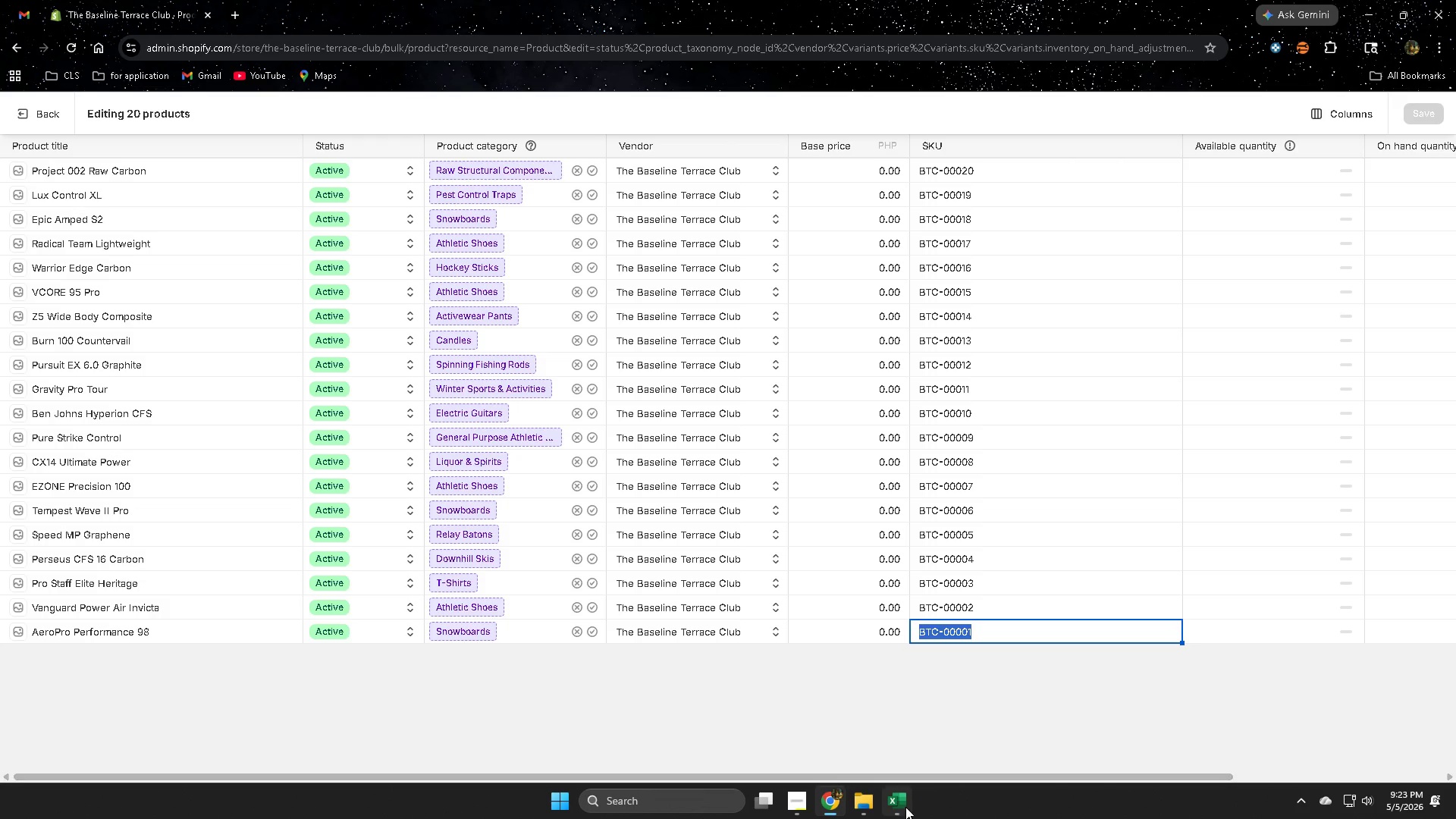 
left_click([905, 807])
 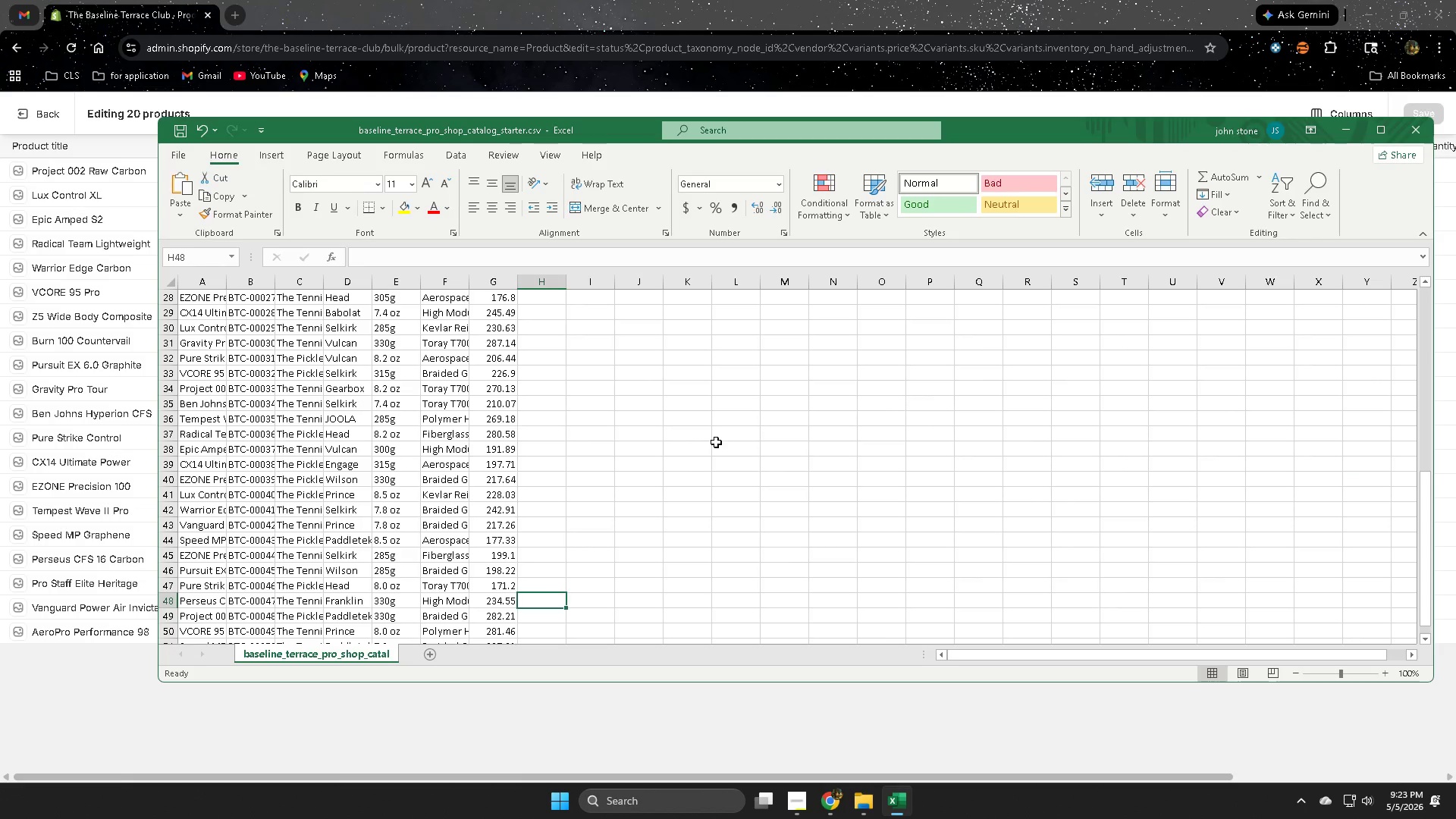 
key(Control+F)
 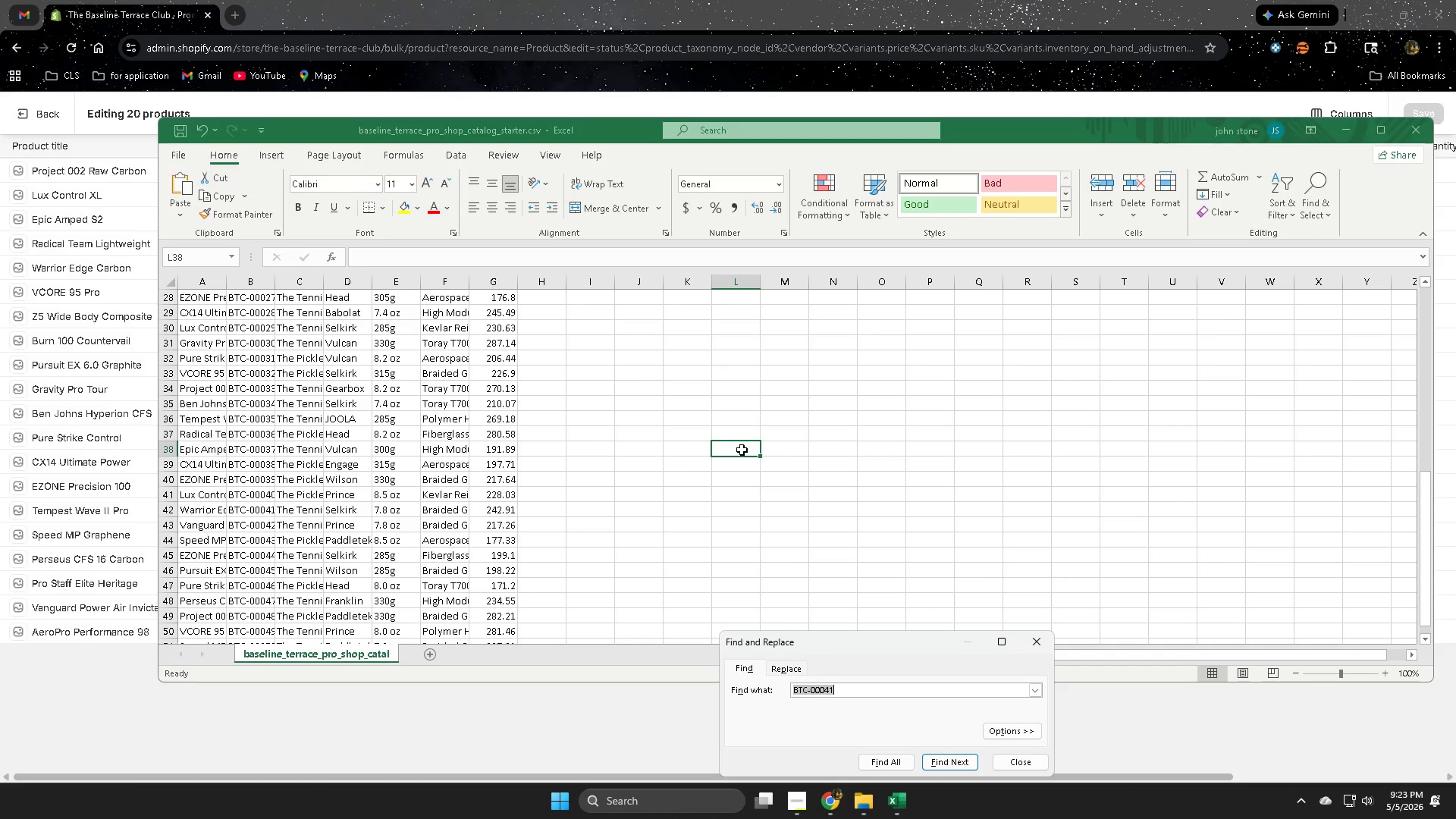 
key(Control+V)
 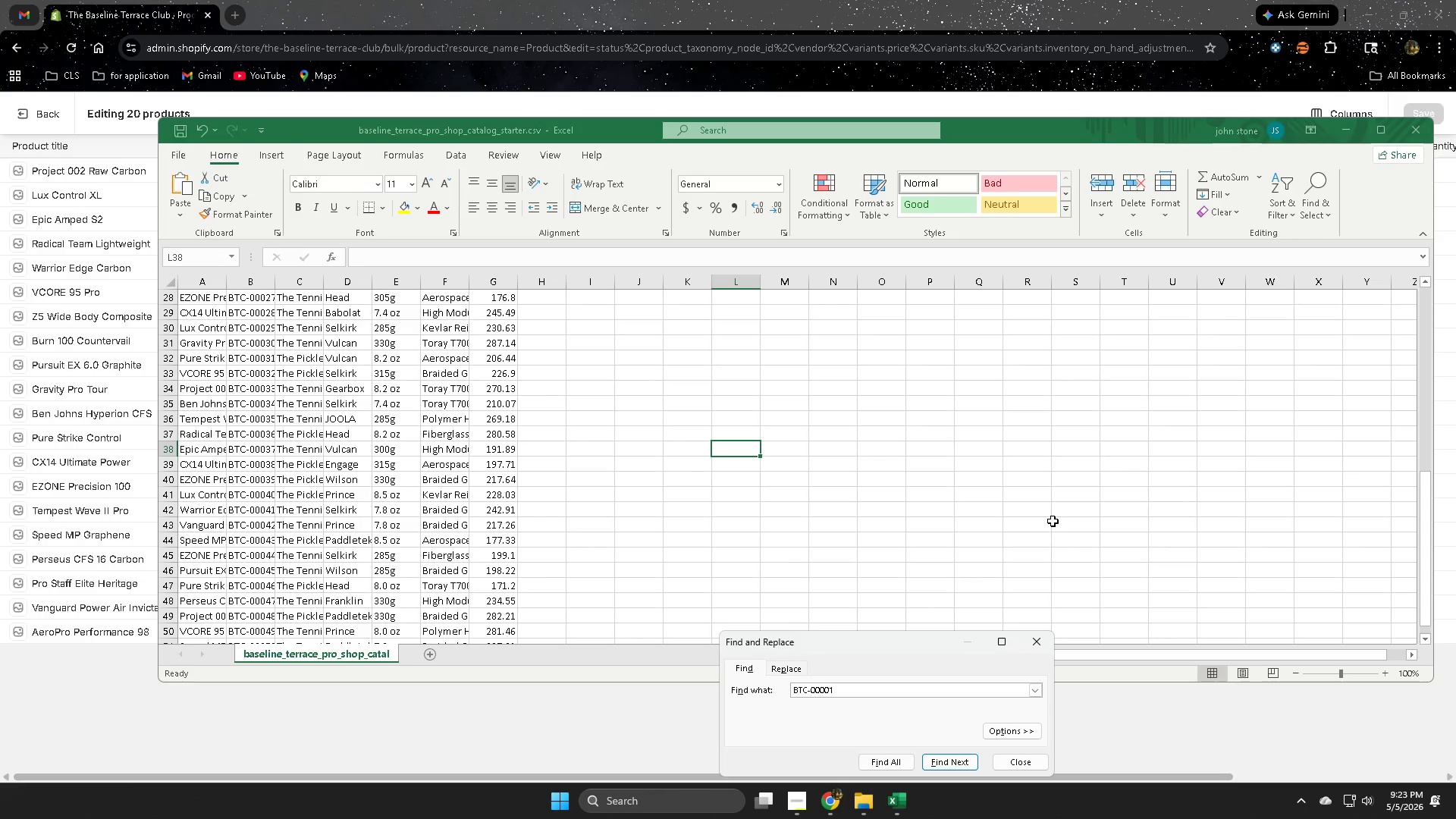 
key(Enter)
 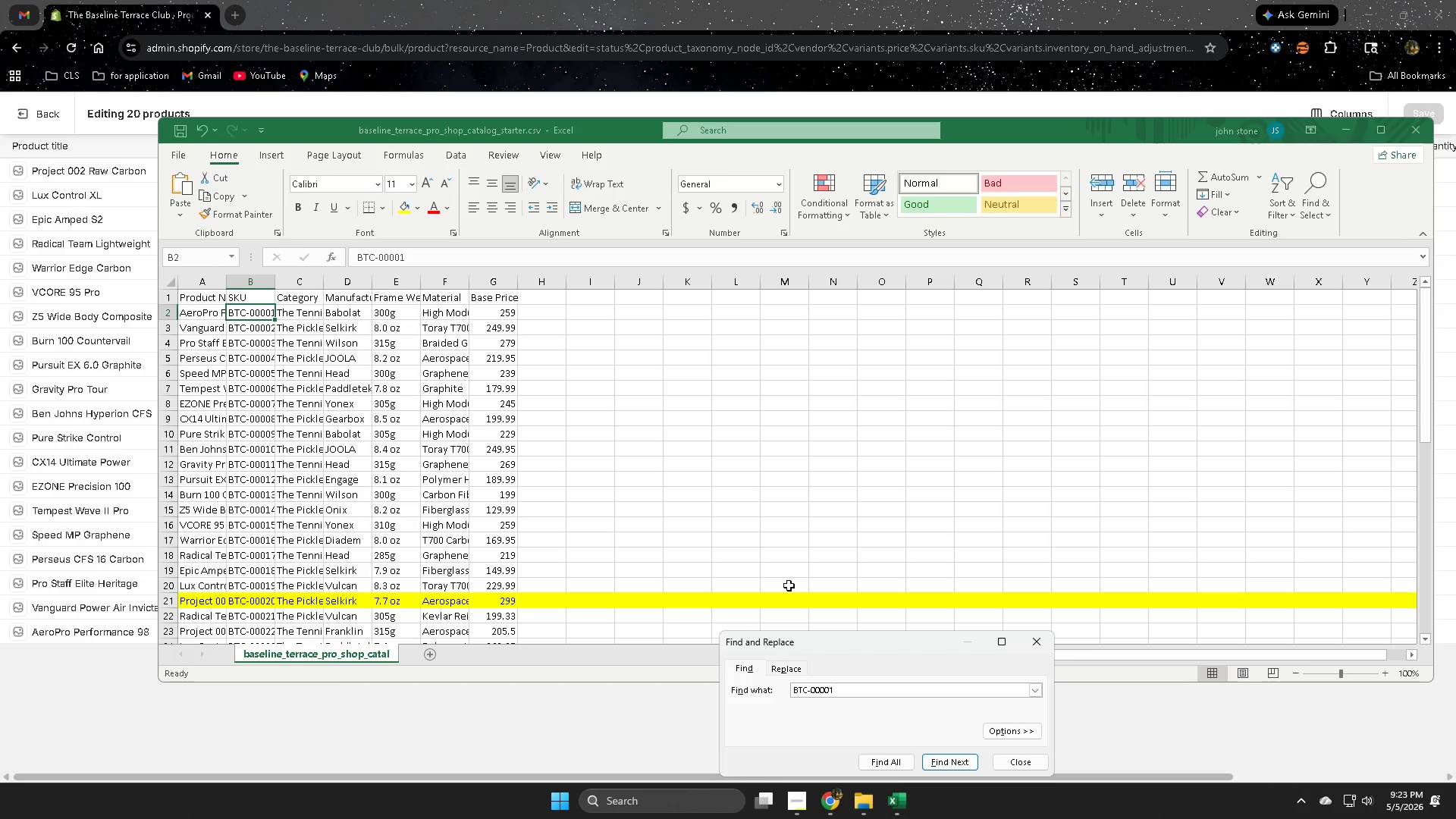 
scroll: coordinate [672, 536], scroll_direction: down, amount: 3.0
 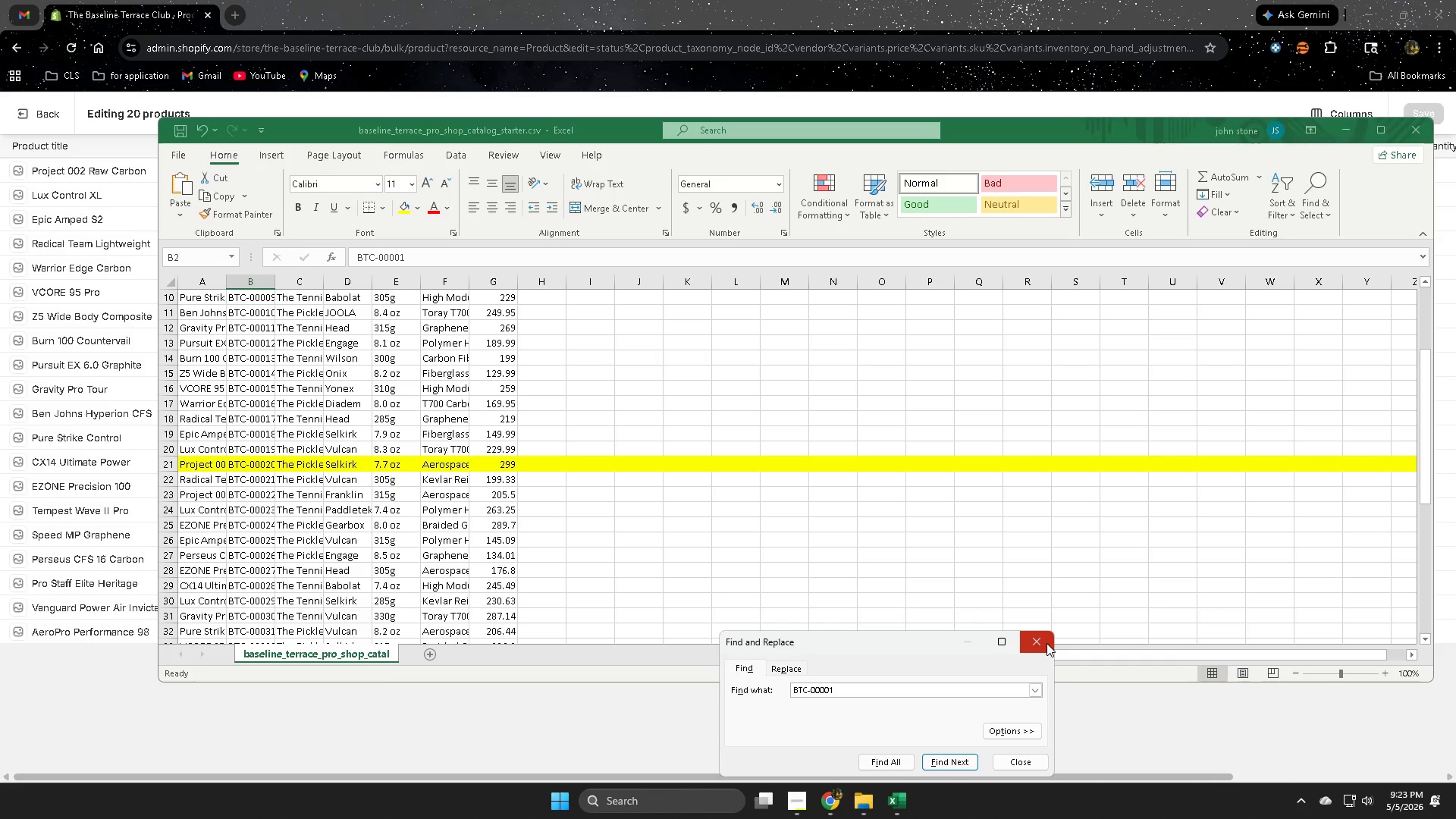 
left_click([1046, 643])
 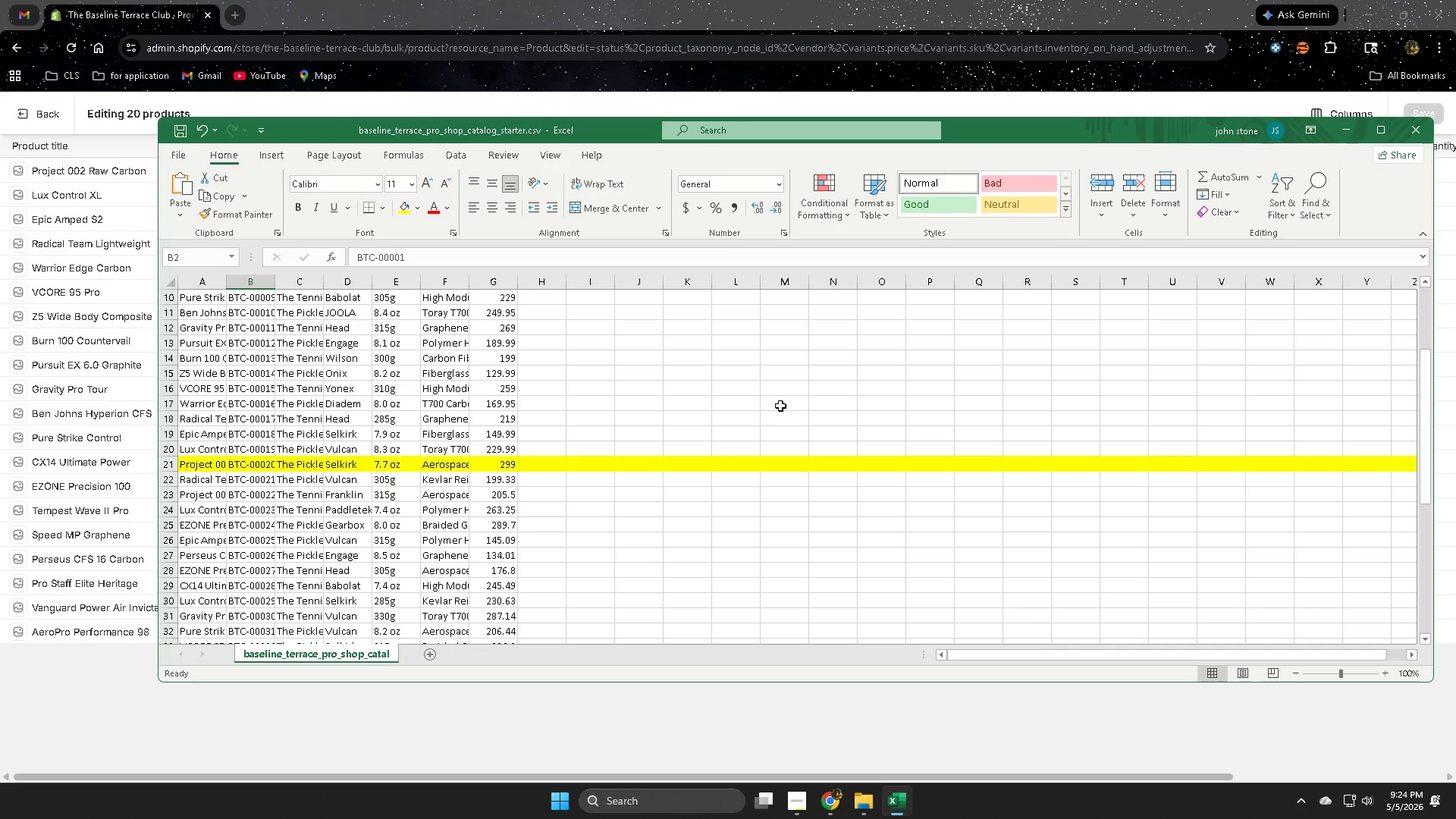 
double_click([780, 405])
 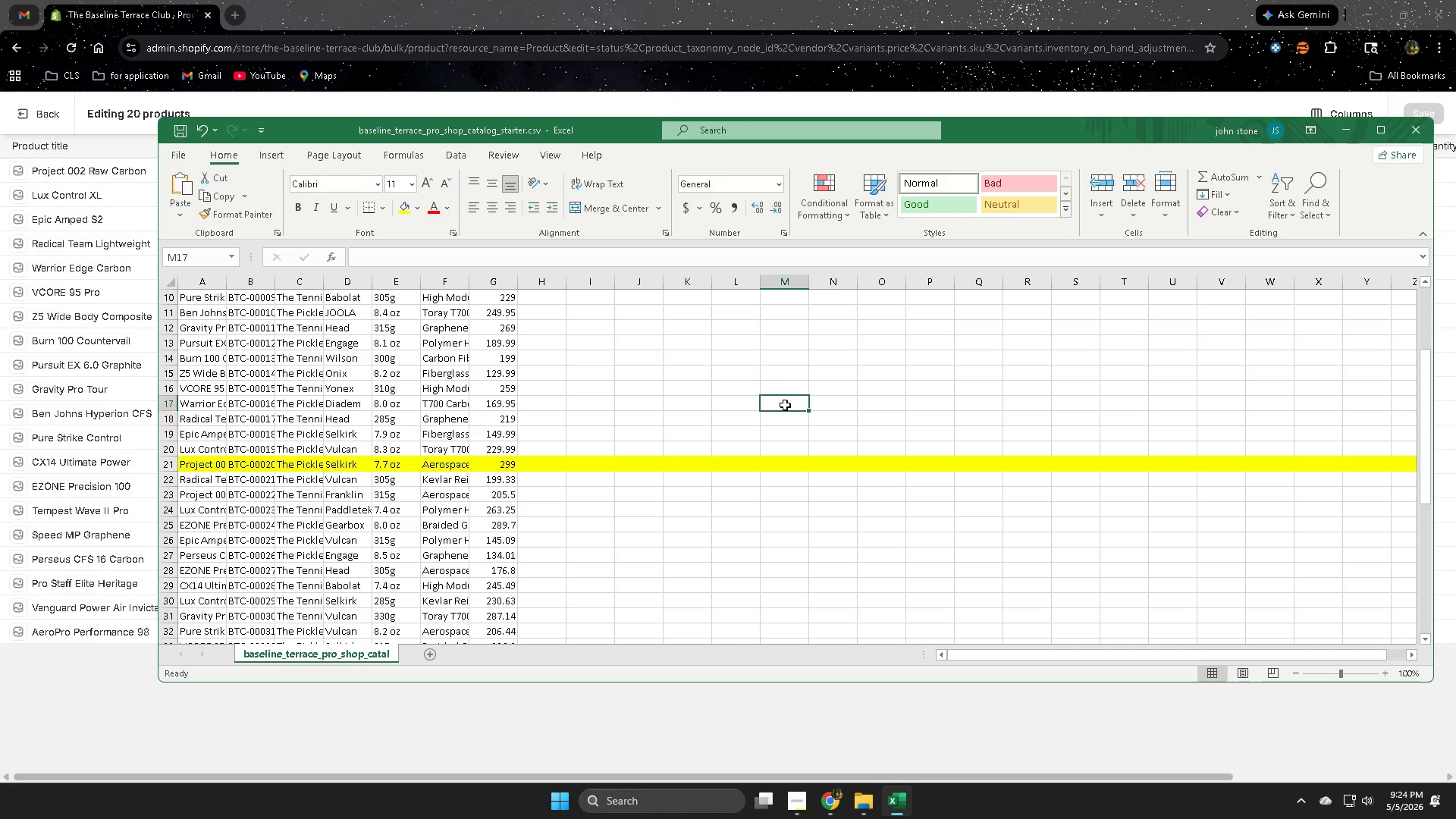 
key(Control+F)
 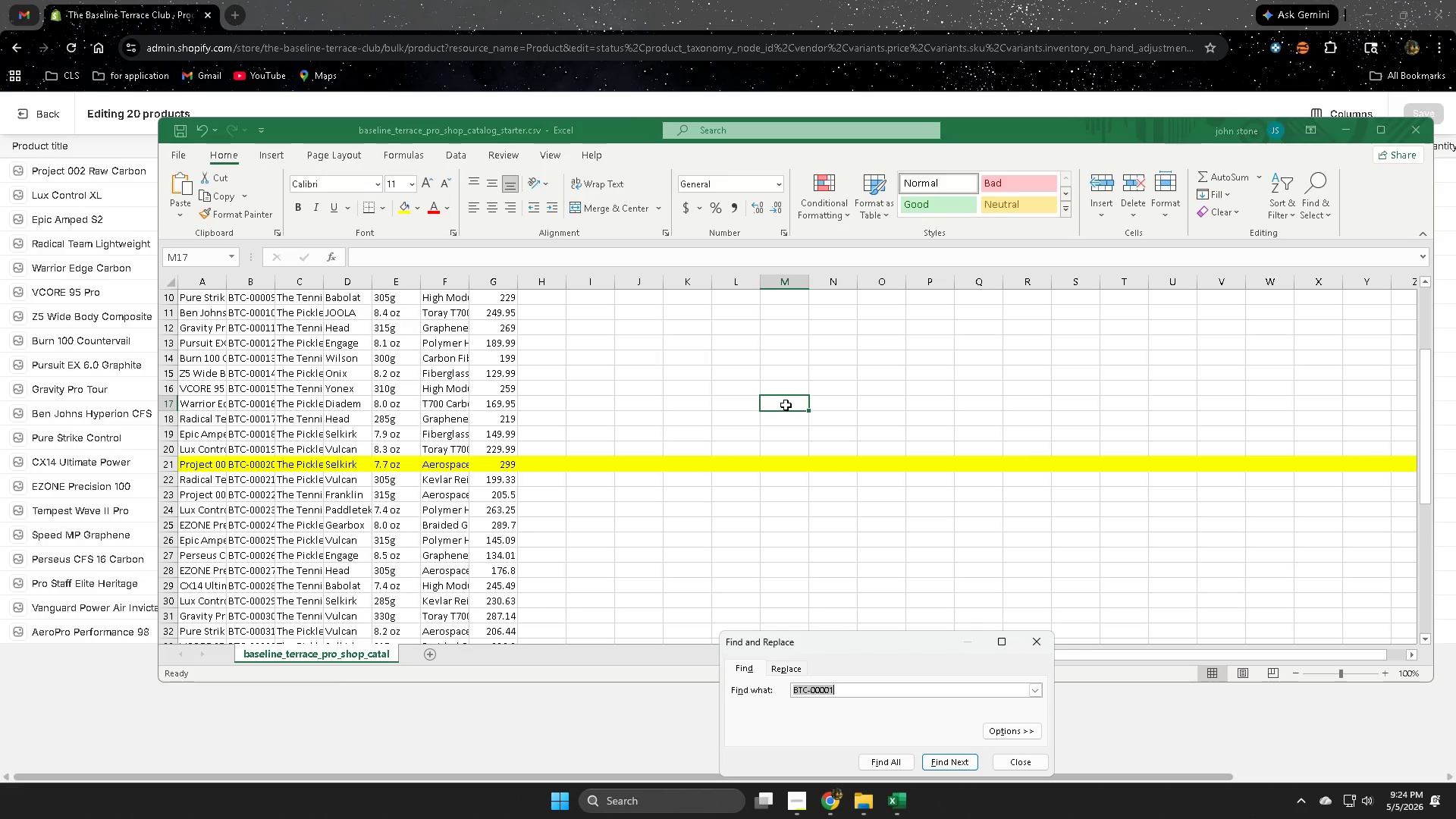 
key(Control+V)
 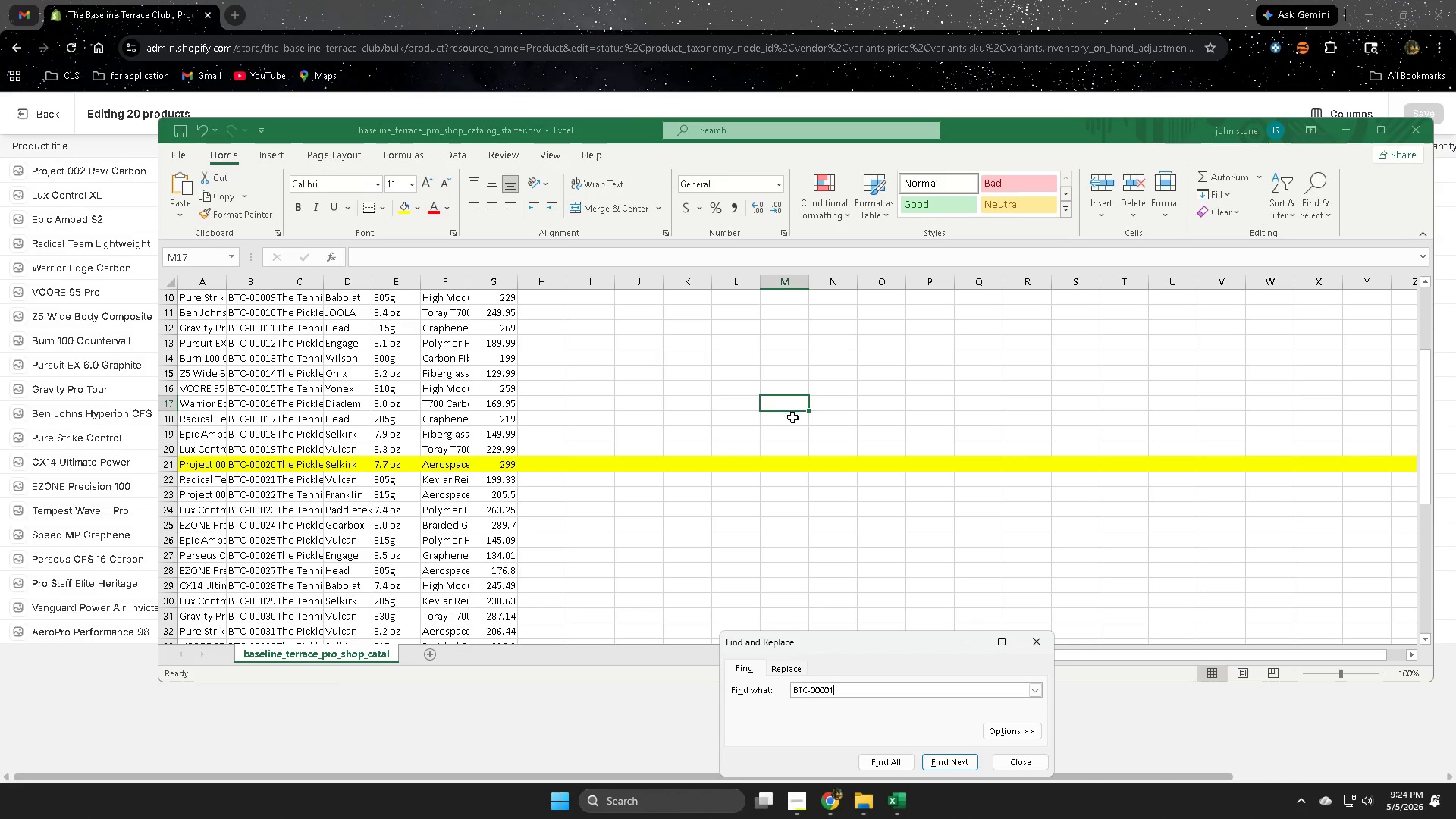 
key(Enter)
 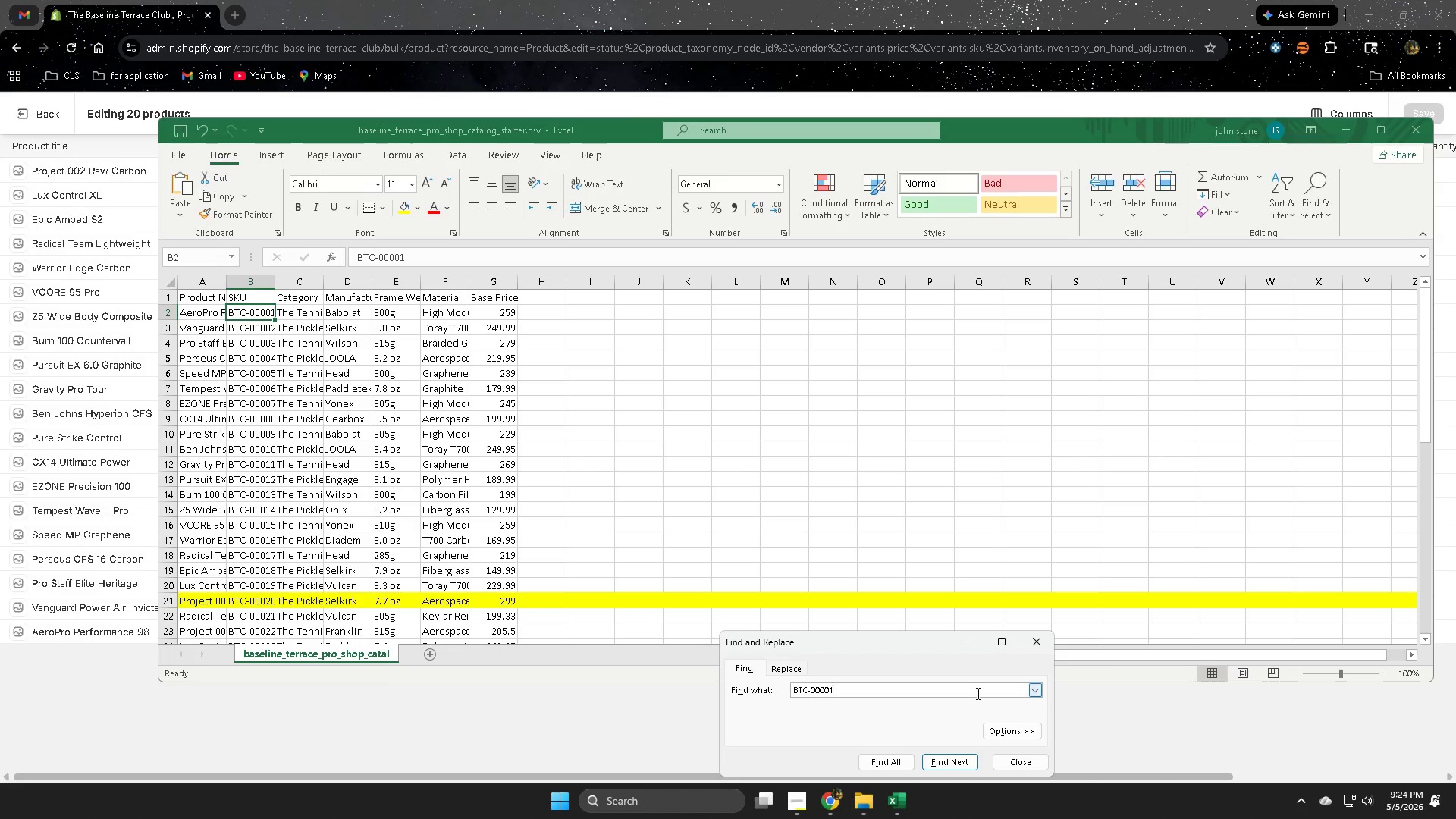 
left_click([906, 805])
 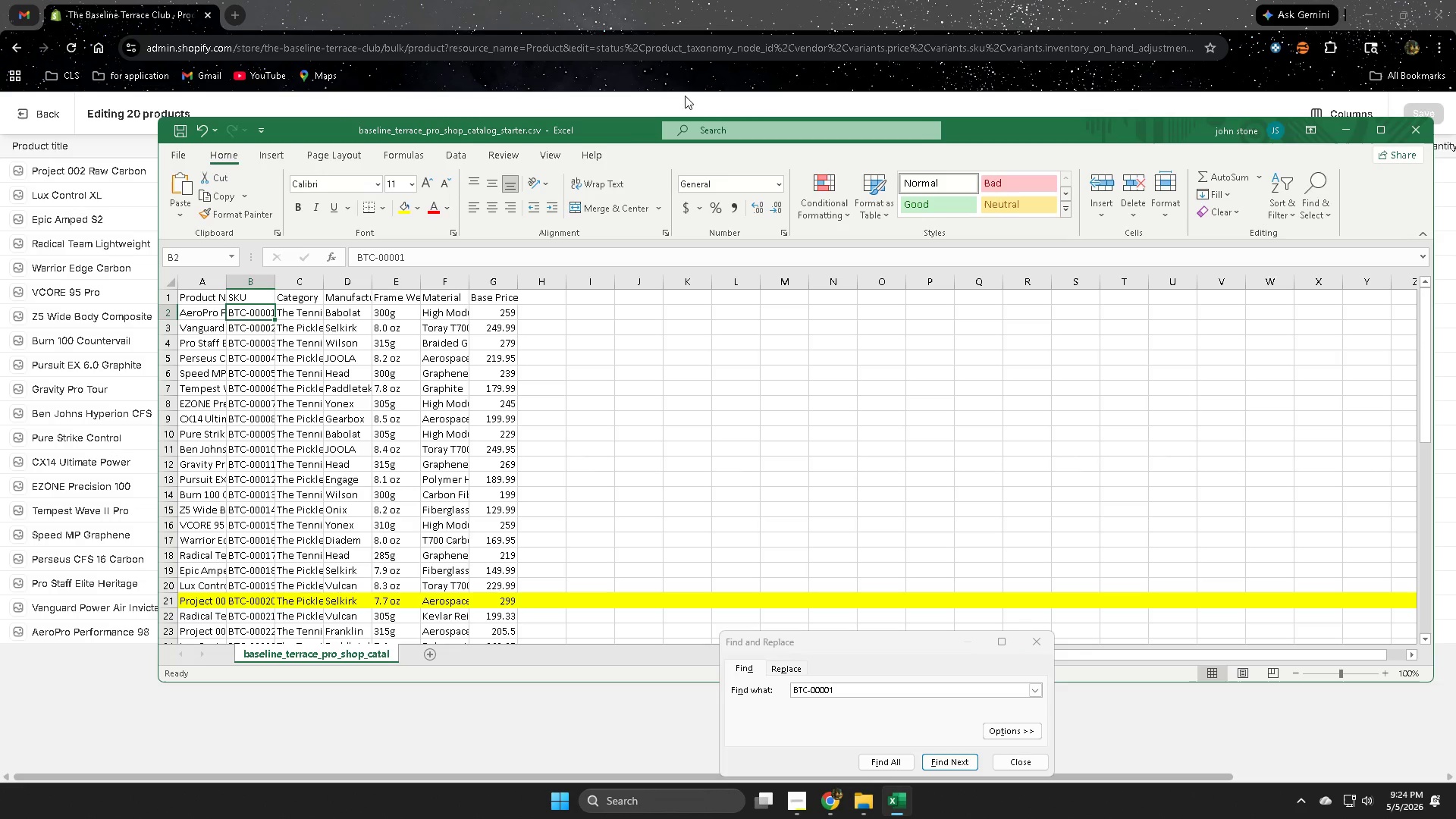 
left_click([718, 0])
 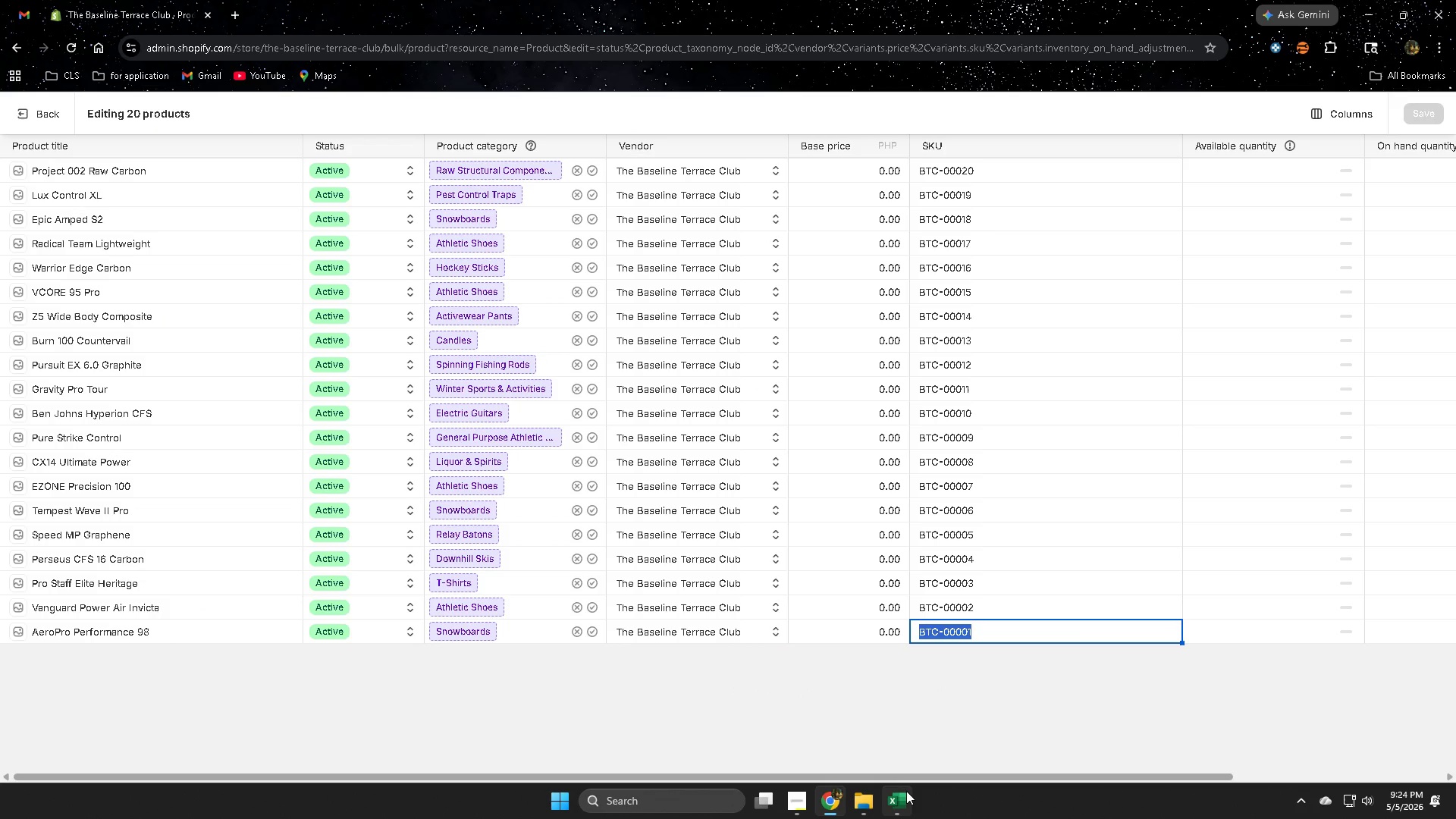 
left_click([904, 797])
 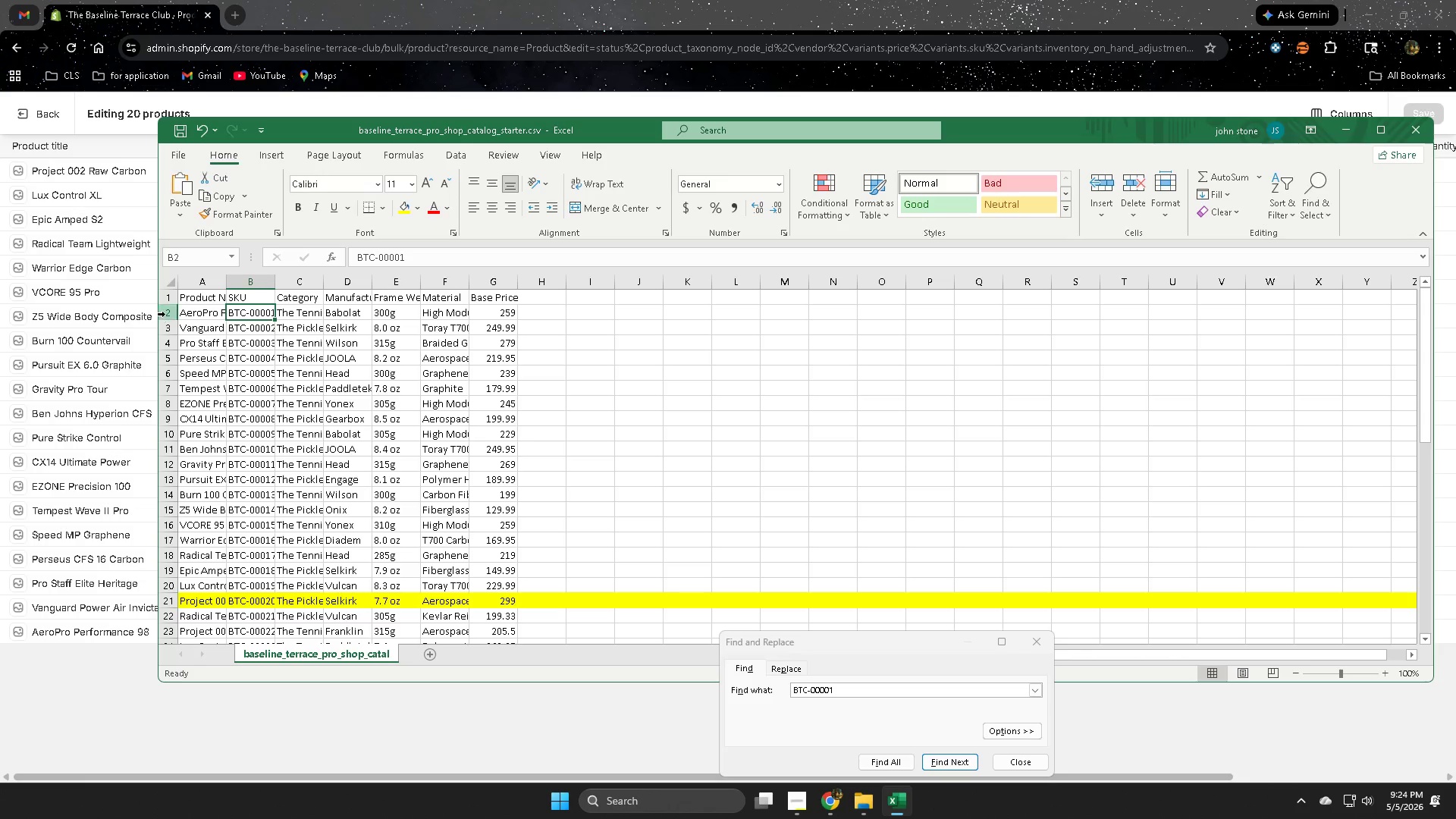 
left_click([165, 313])
 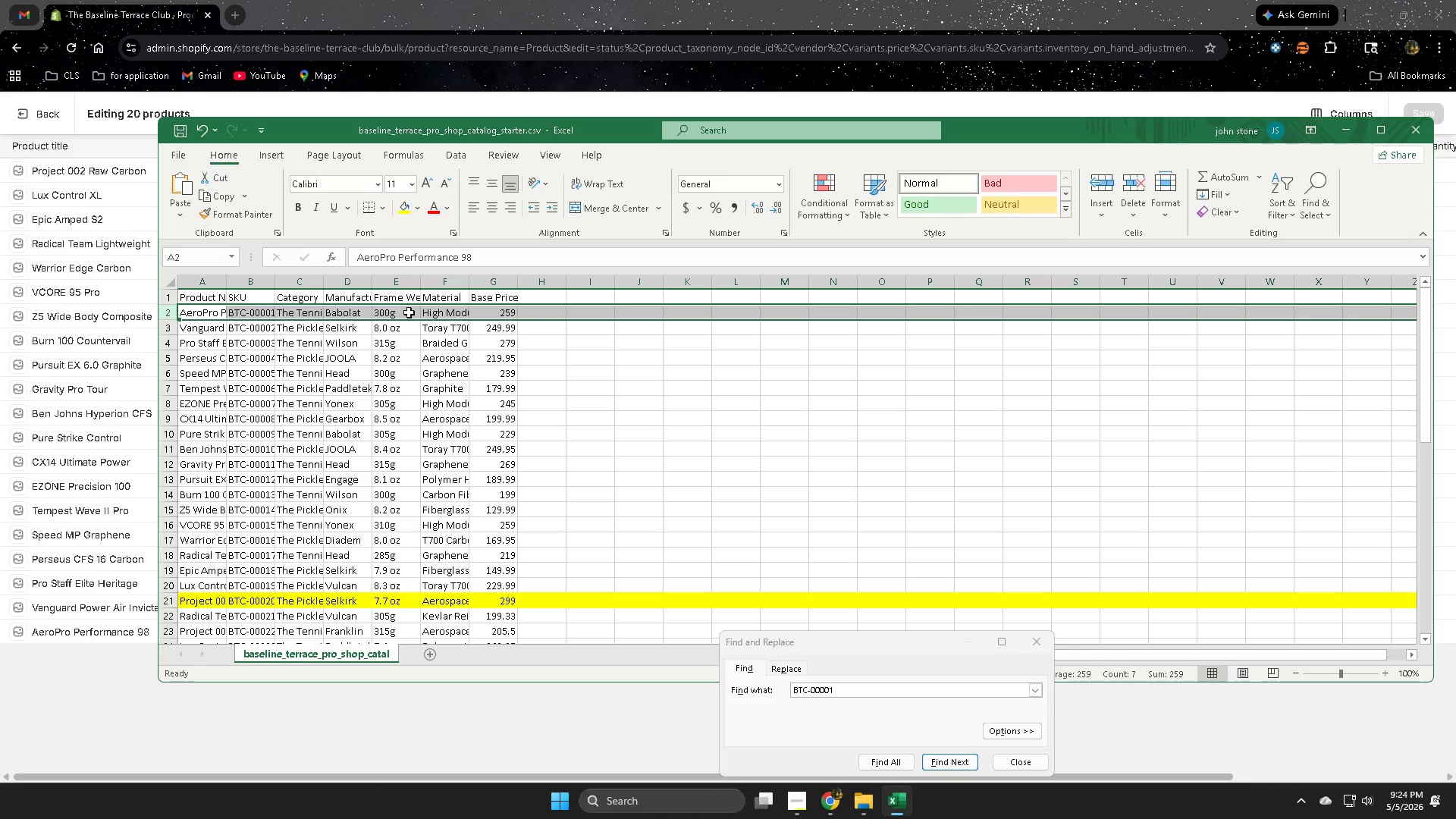 
left_click([510, 0])
 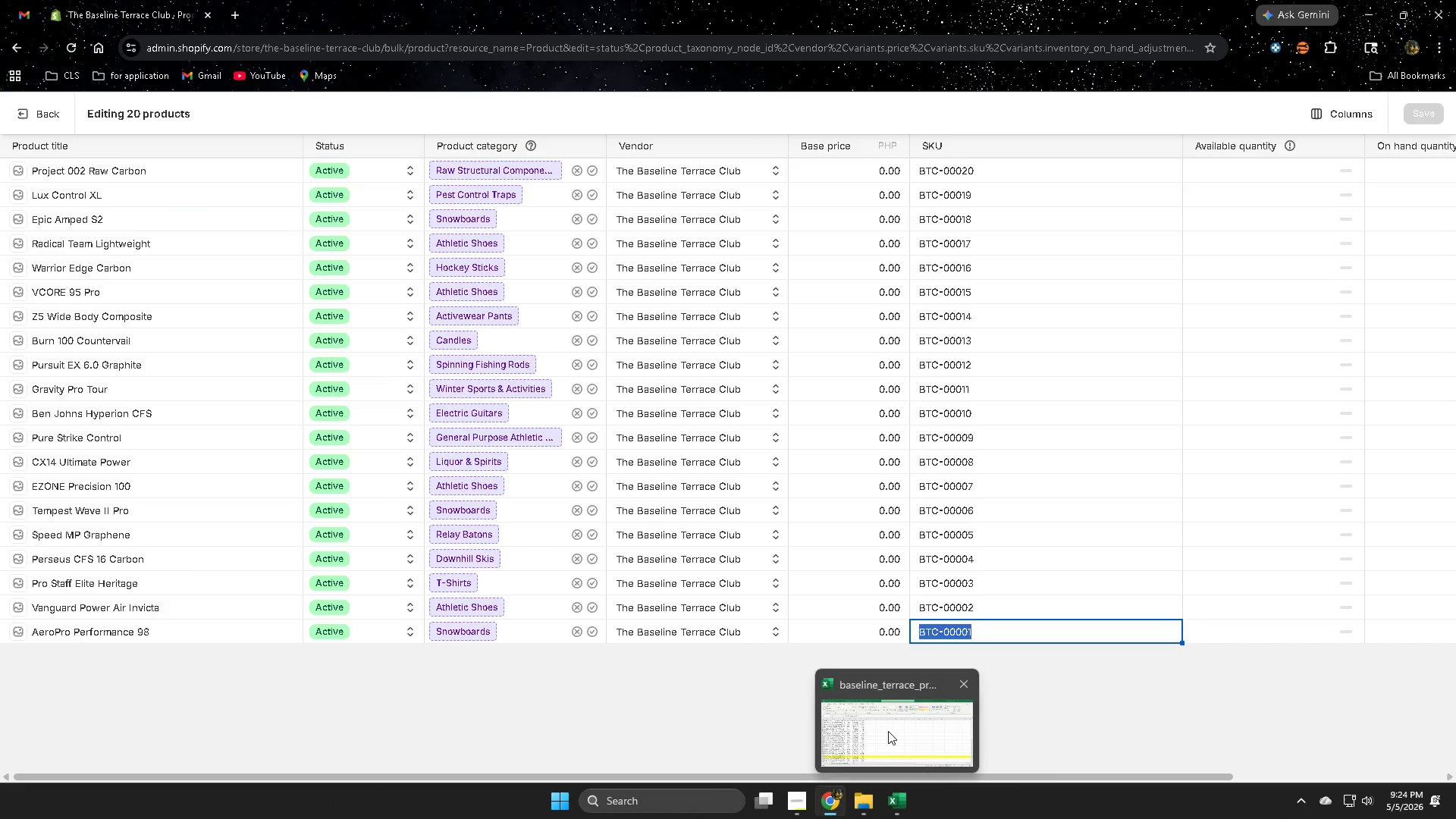 
wait(5.56)
 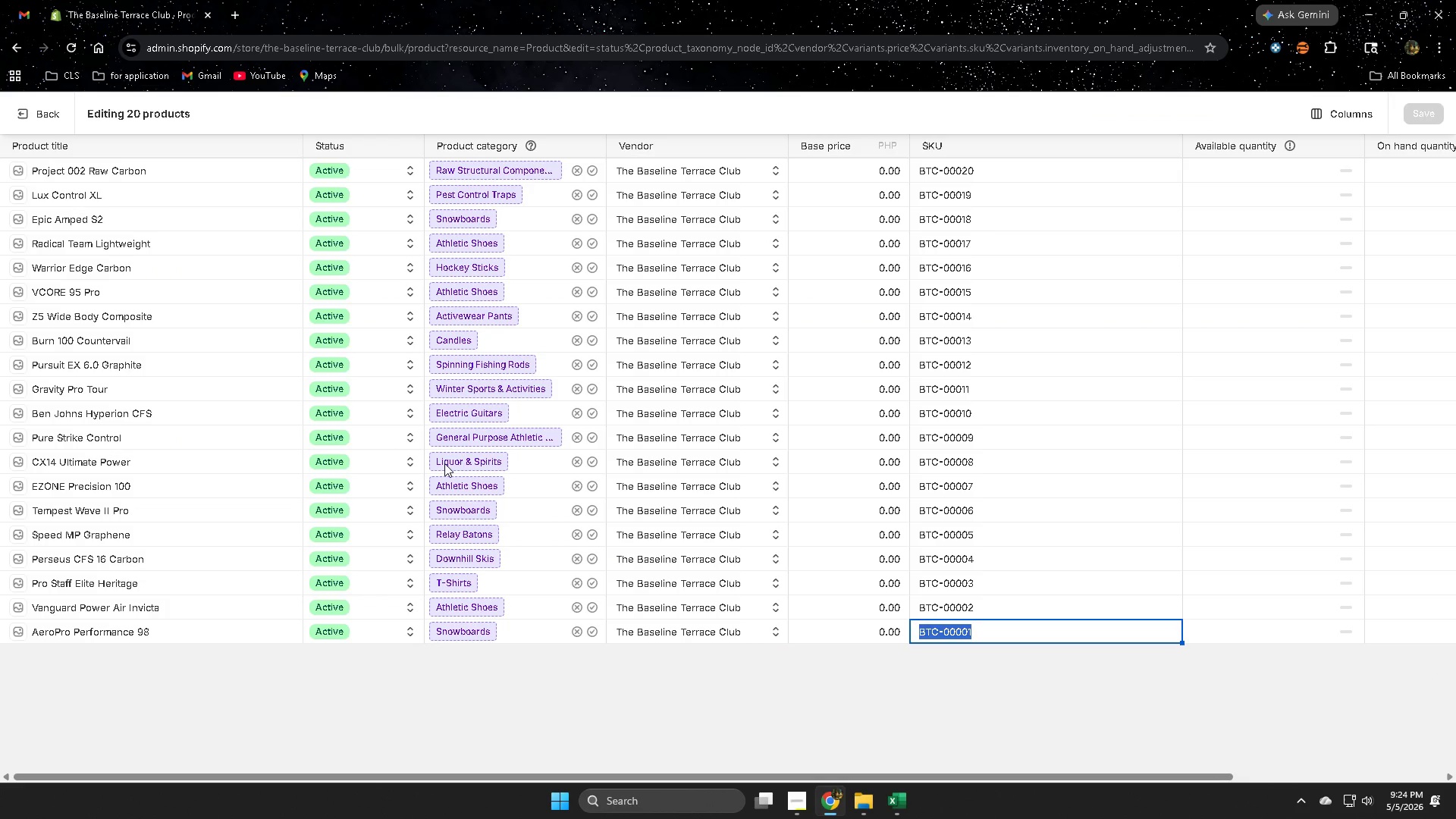 
double_click([310, 314])
 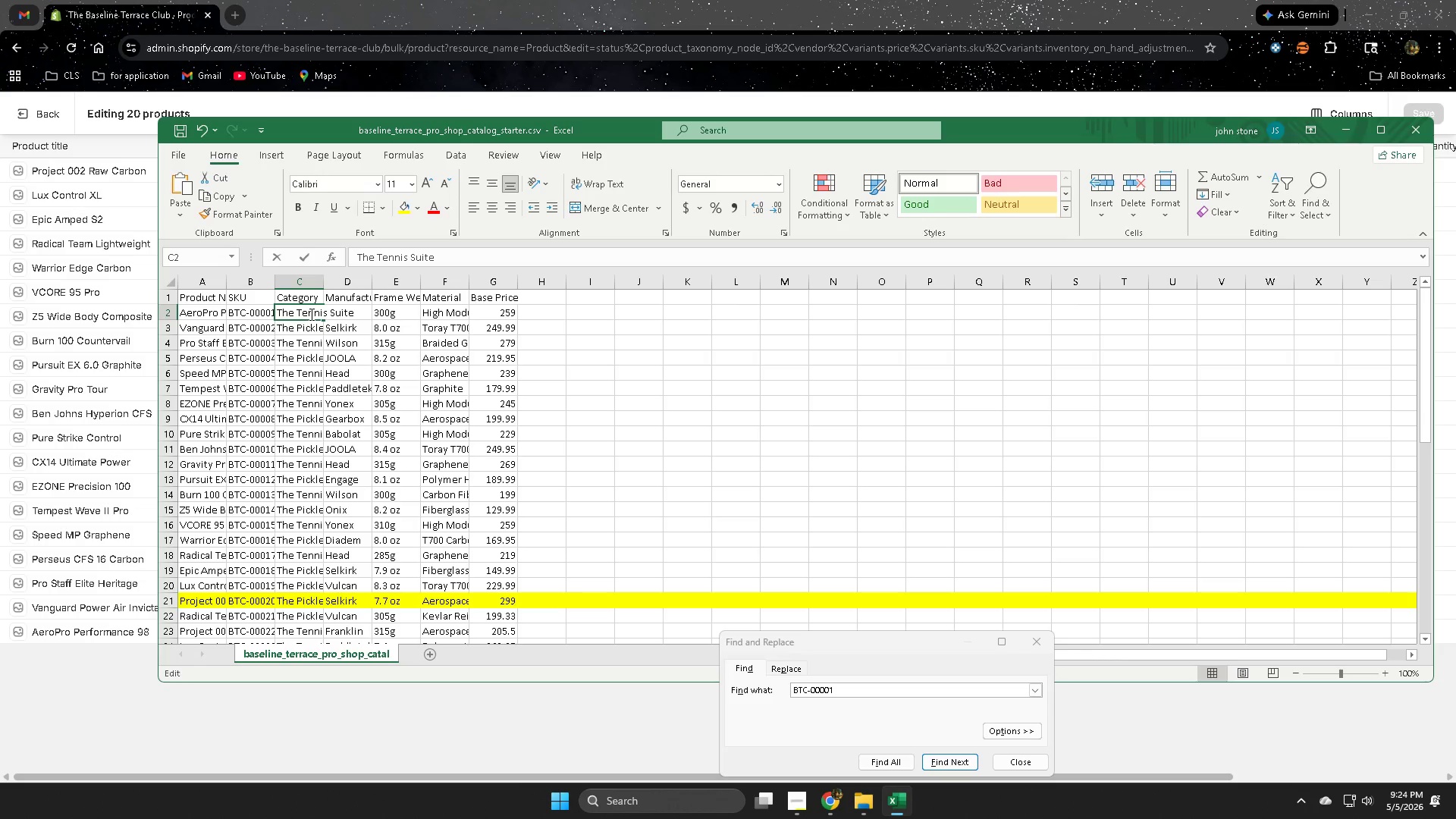 
triple_click([310, 314])
 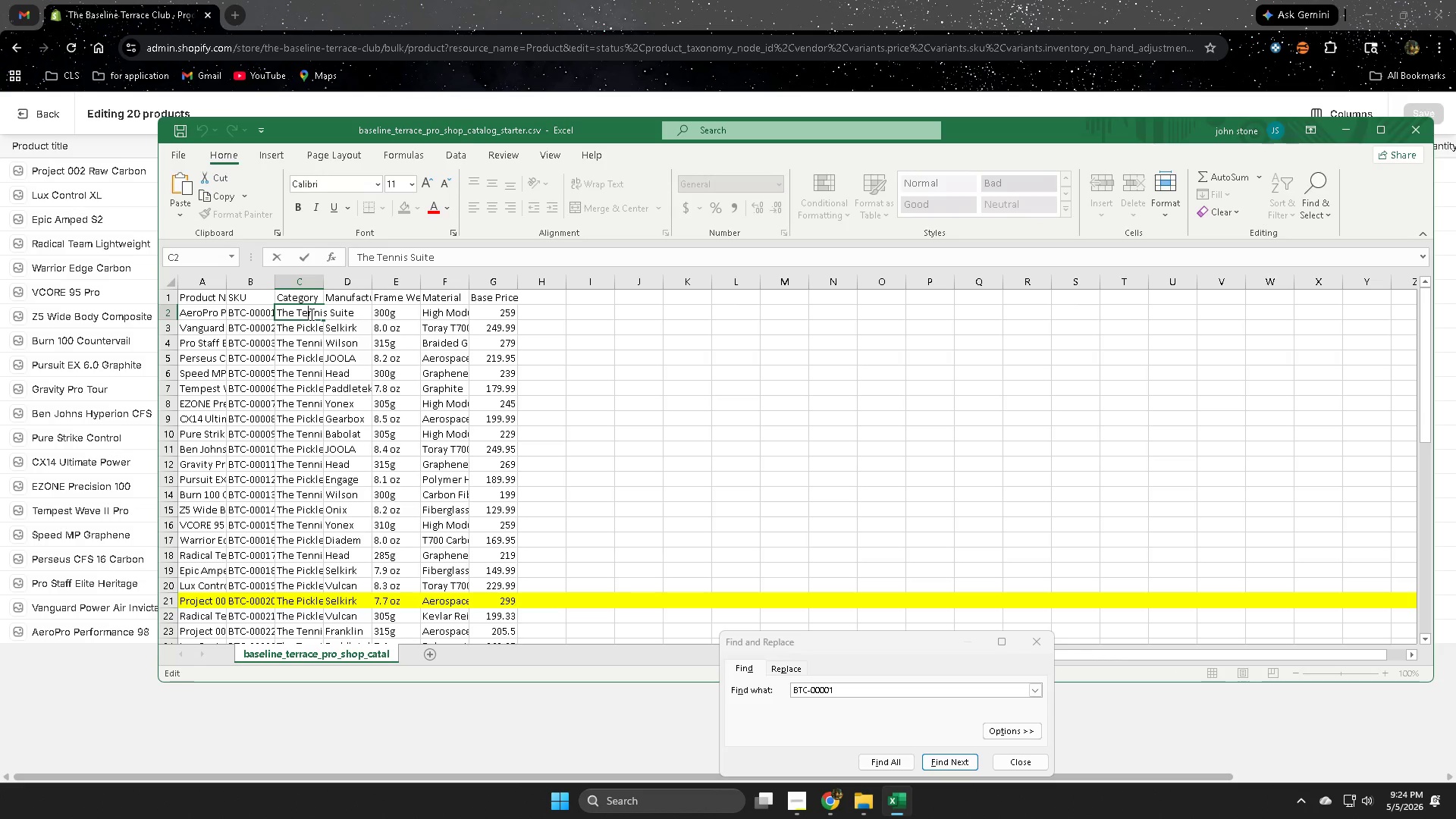 
triple_click([310, 314])
 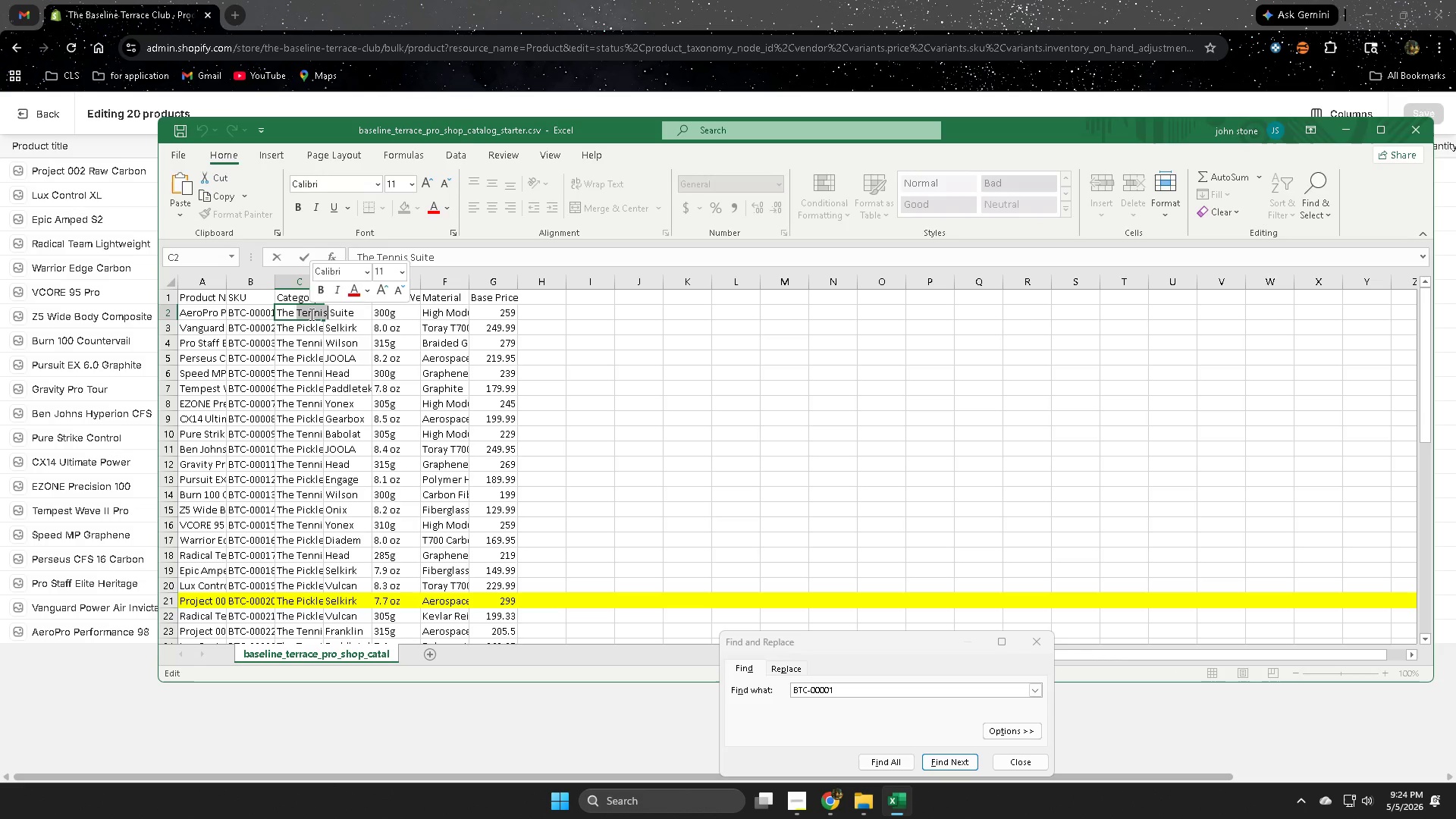 
key(Control+ControlLeft)
 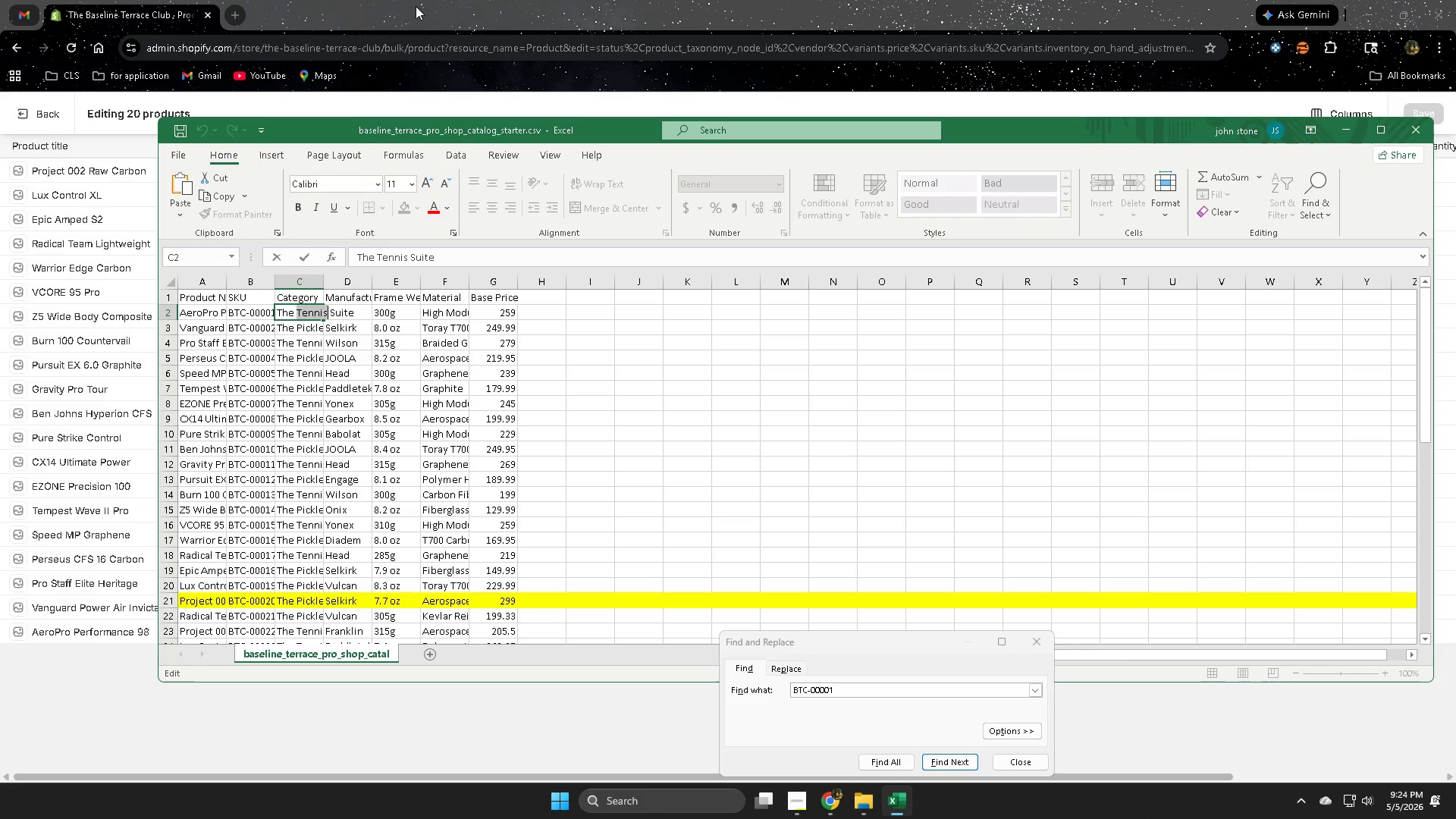 
key(Control+C)
 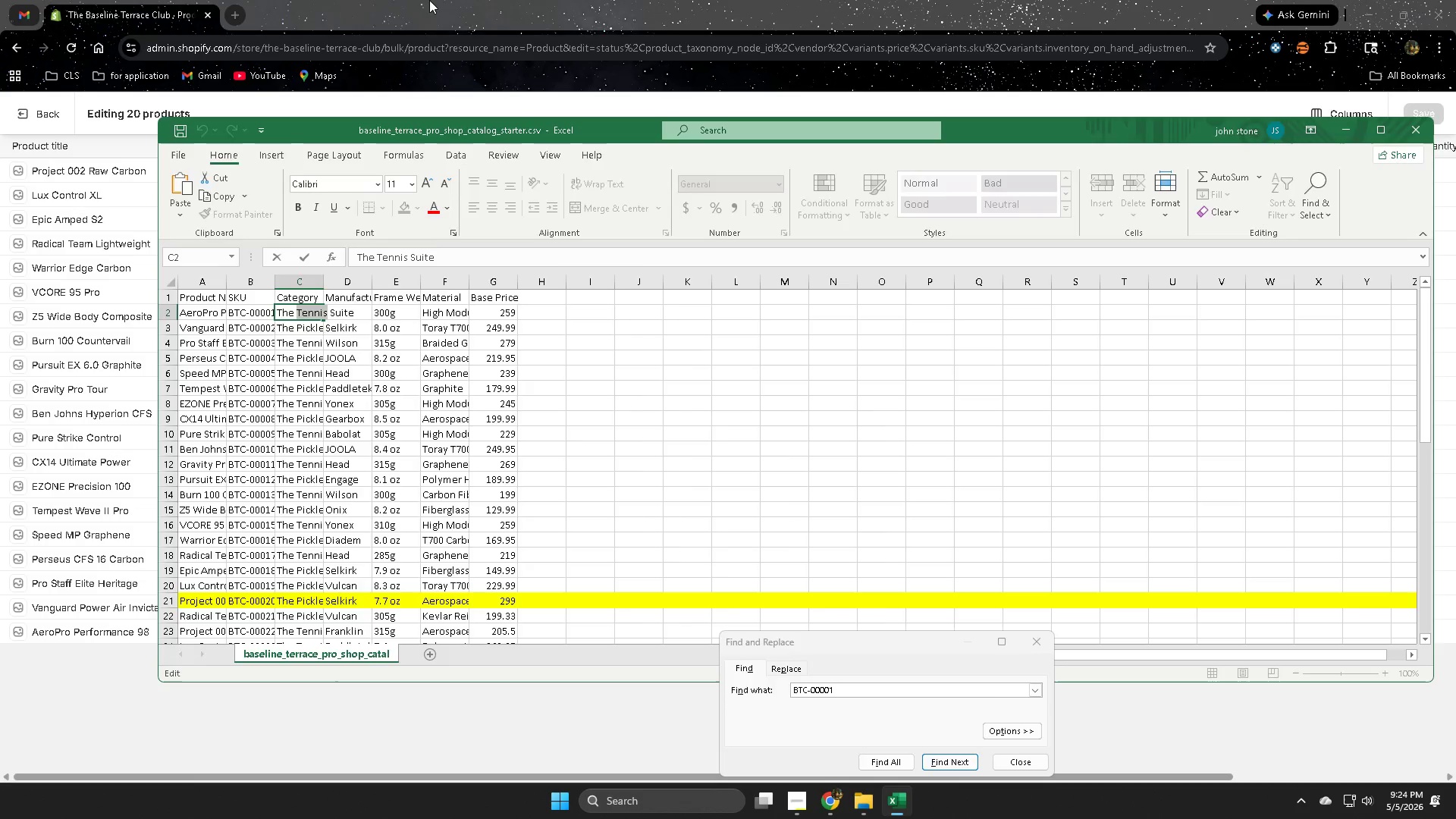 
left_click([429, 0])
 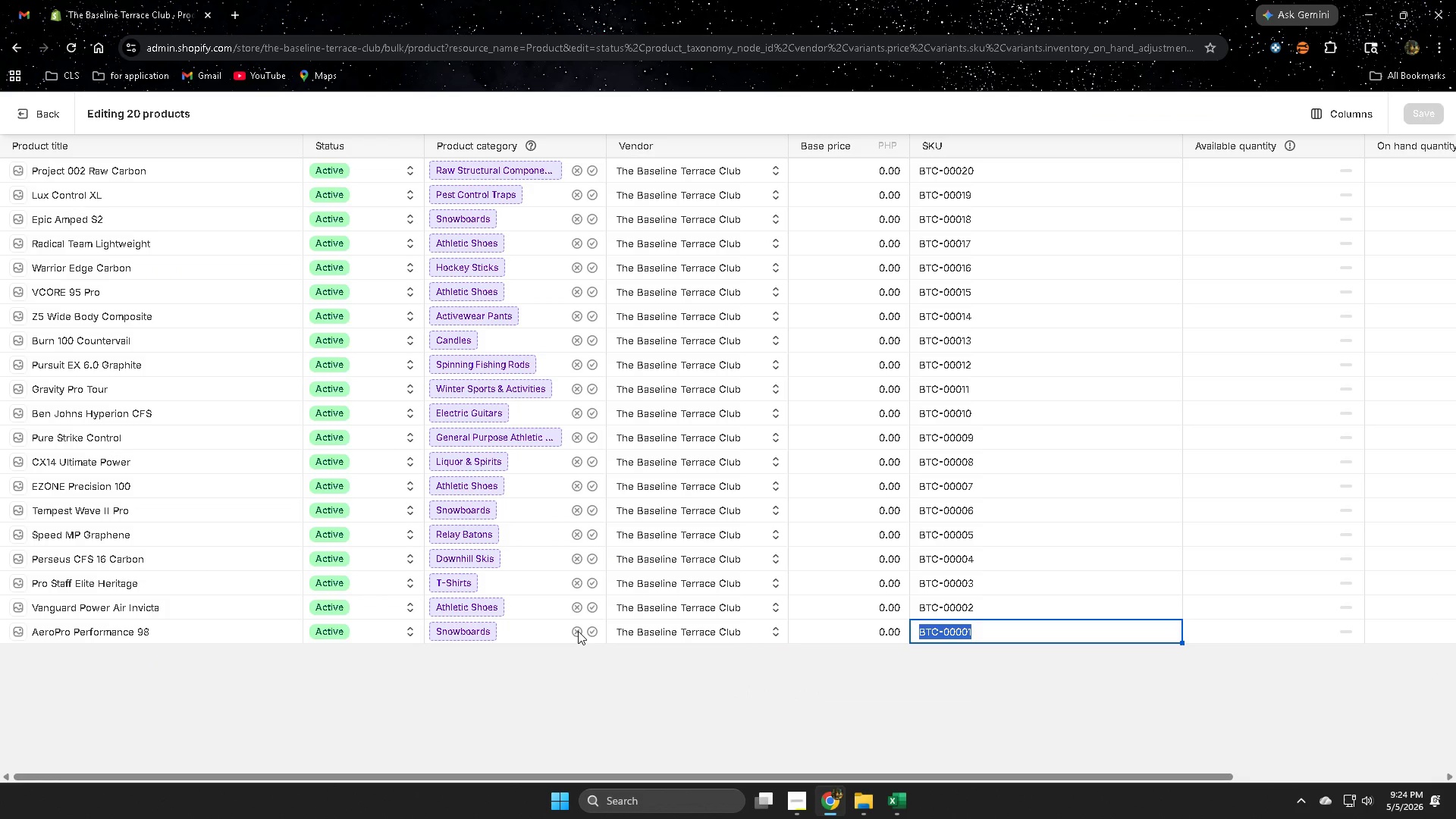 
double_click([578, 631])
 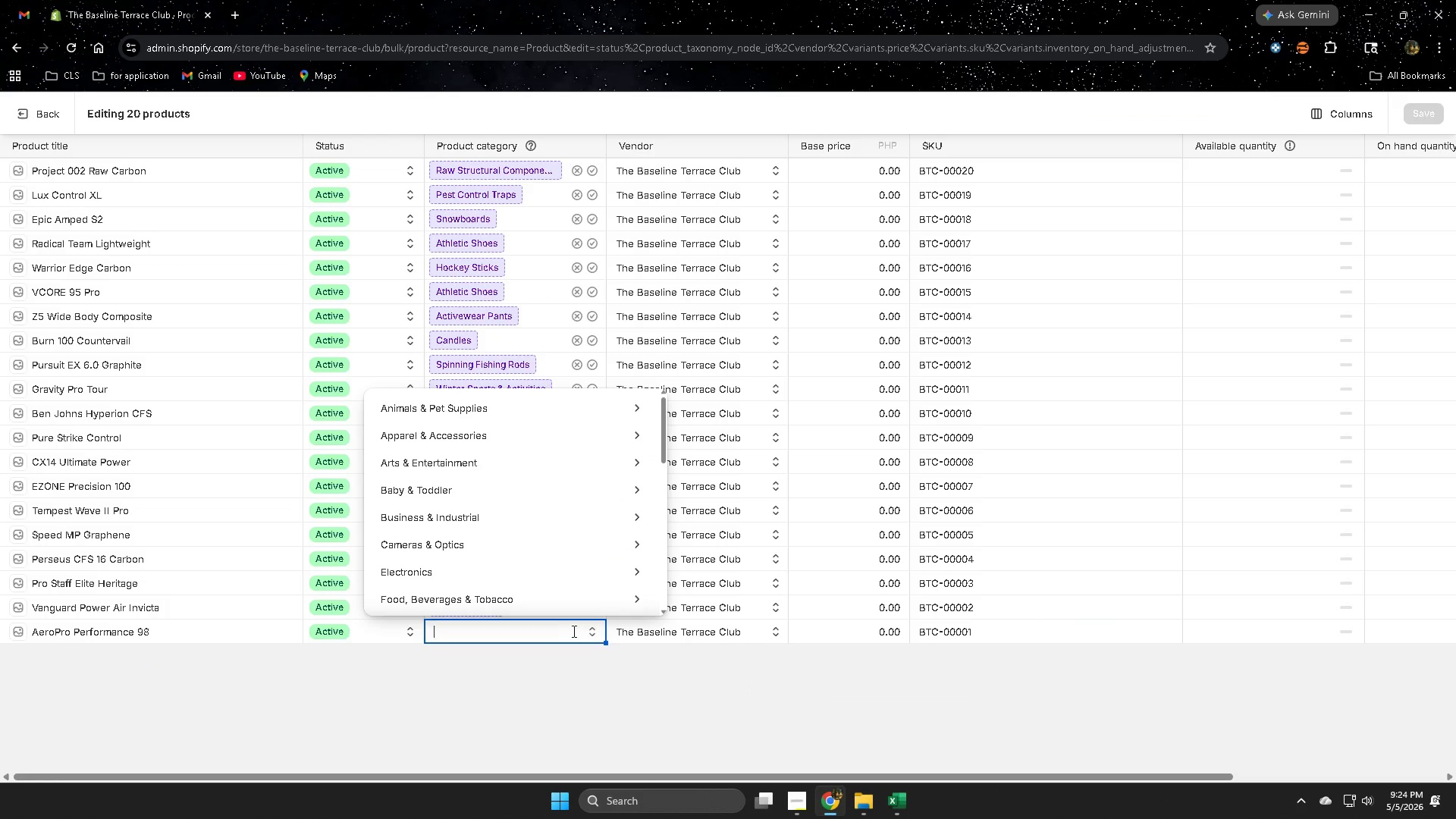 
key(Control+V)
 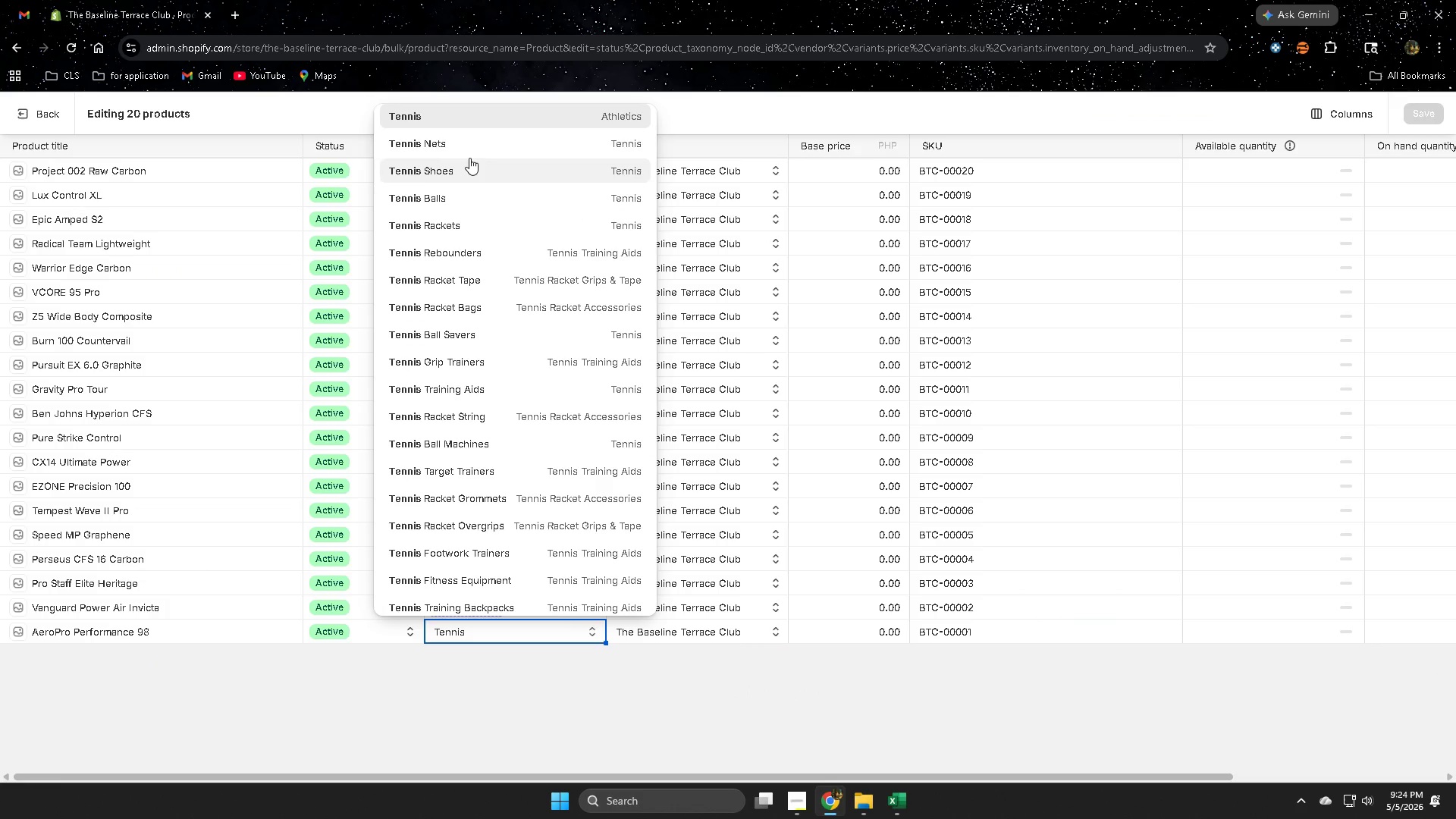 
left_click([458, 118])
 